 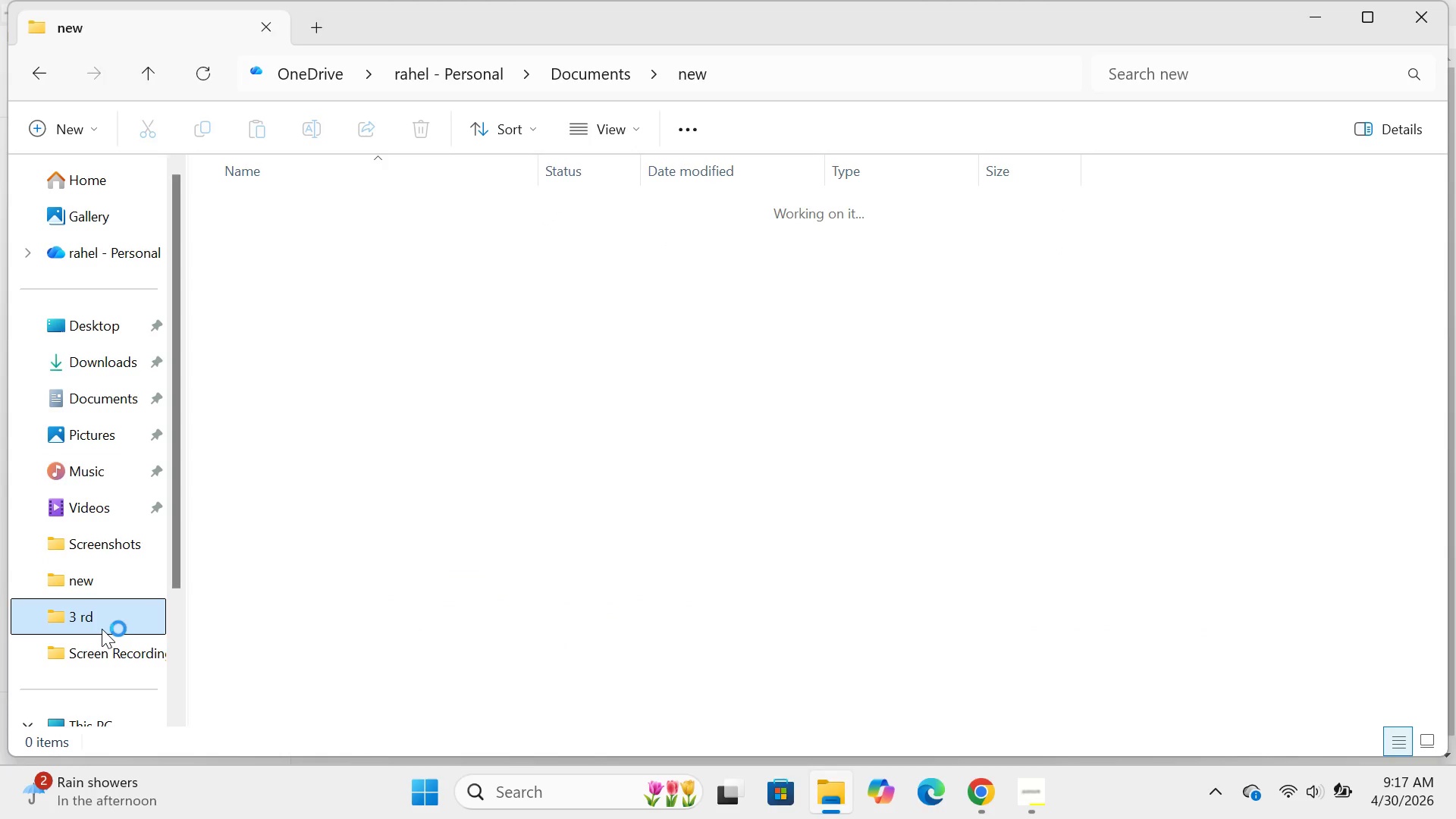 
mouse_move([384, 565])
 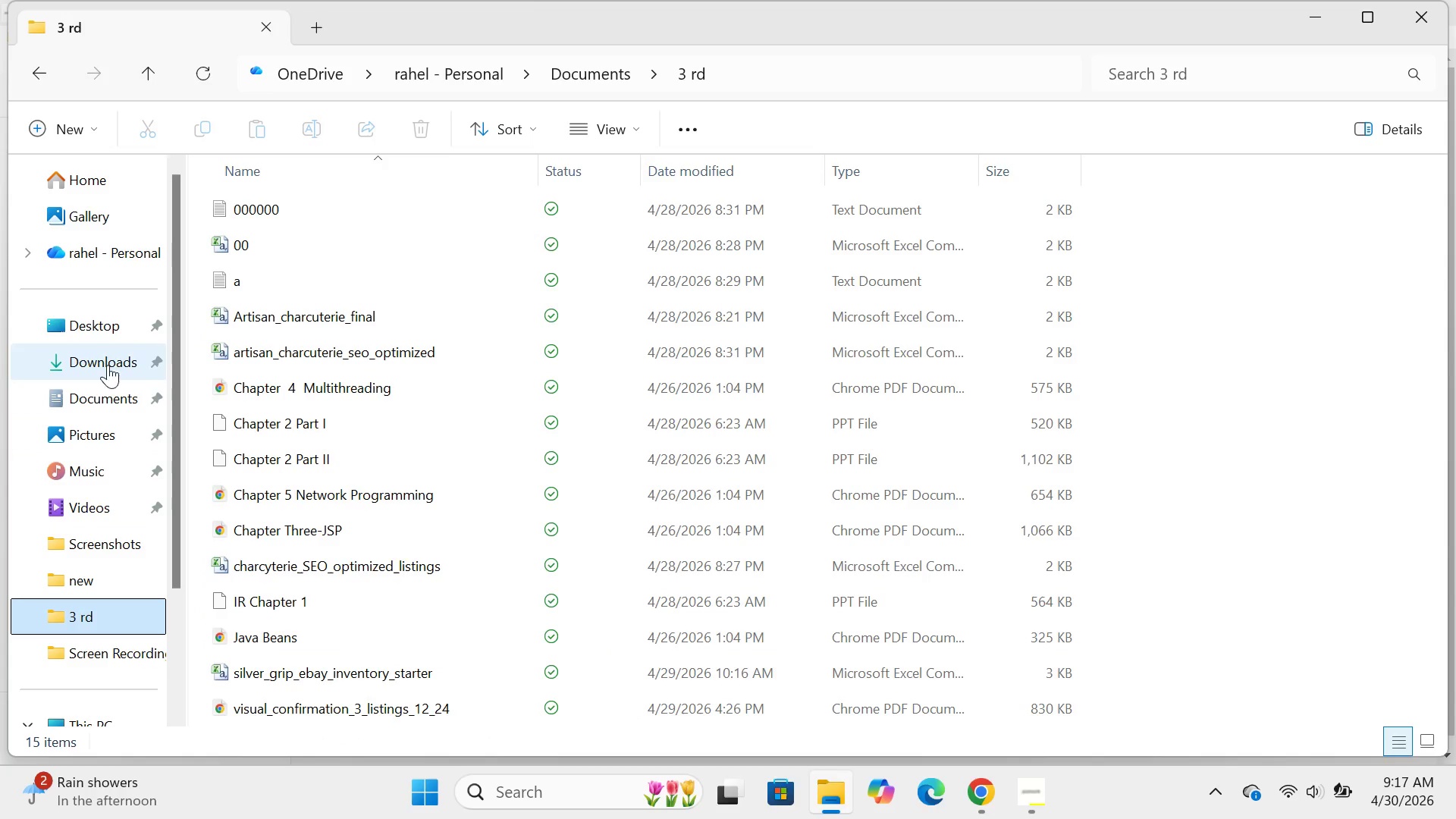 
wait(12.12)
 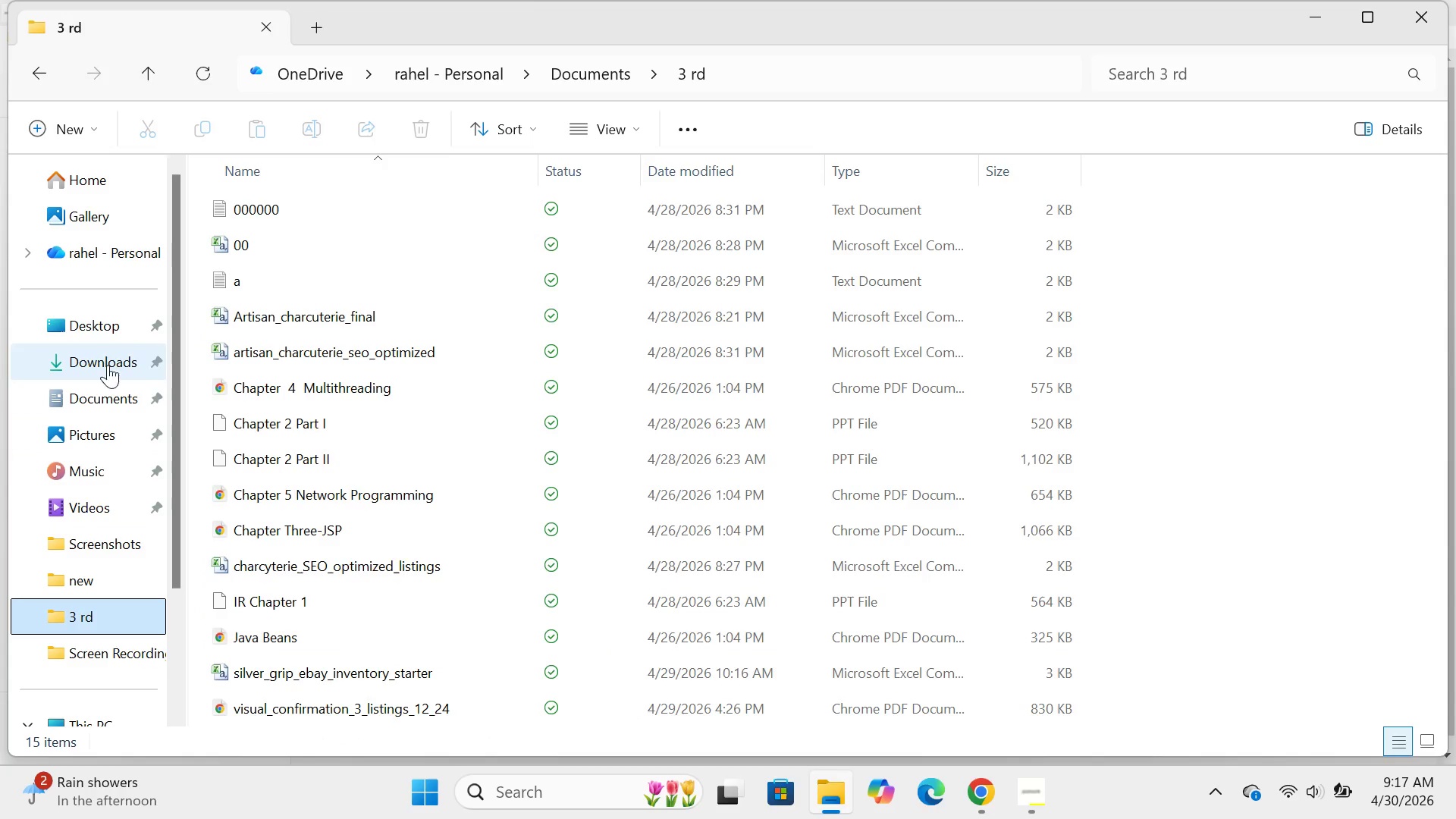 
double_click([115, 588])
 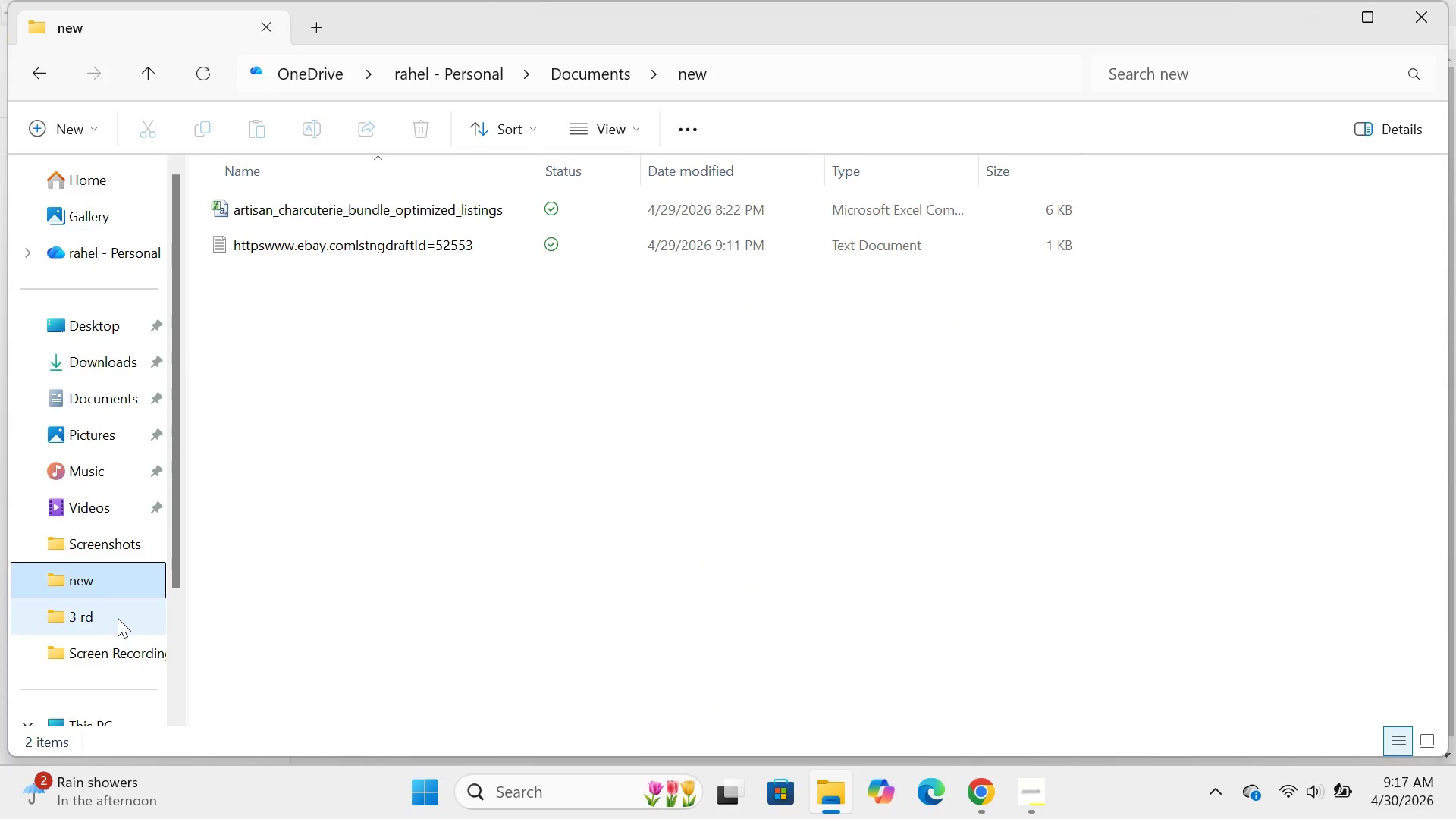 
double_click([106, 604])
 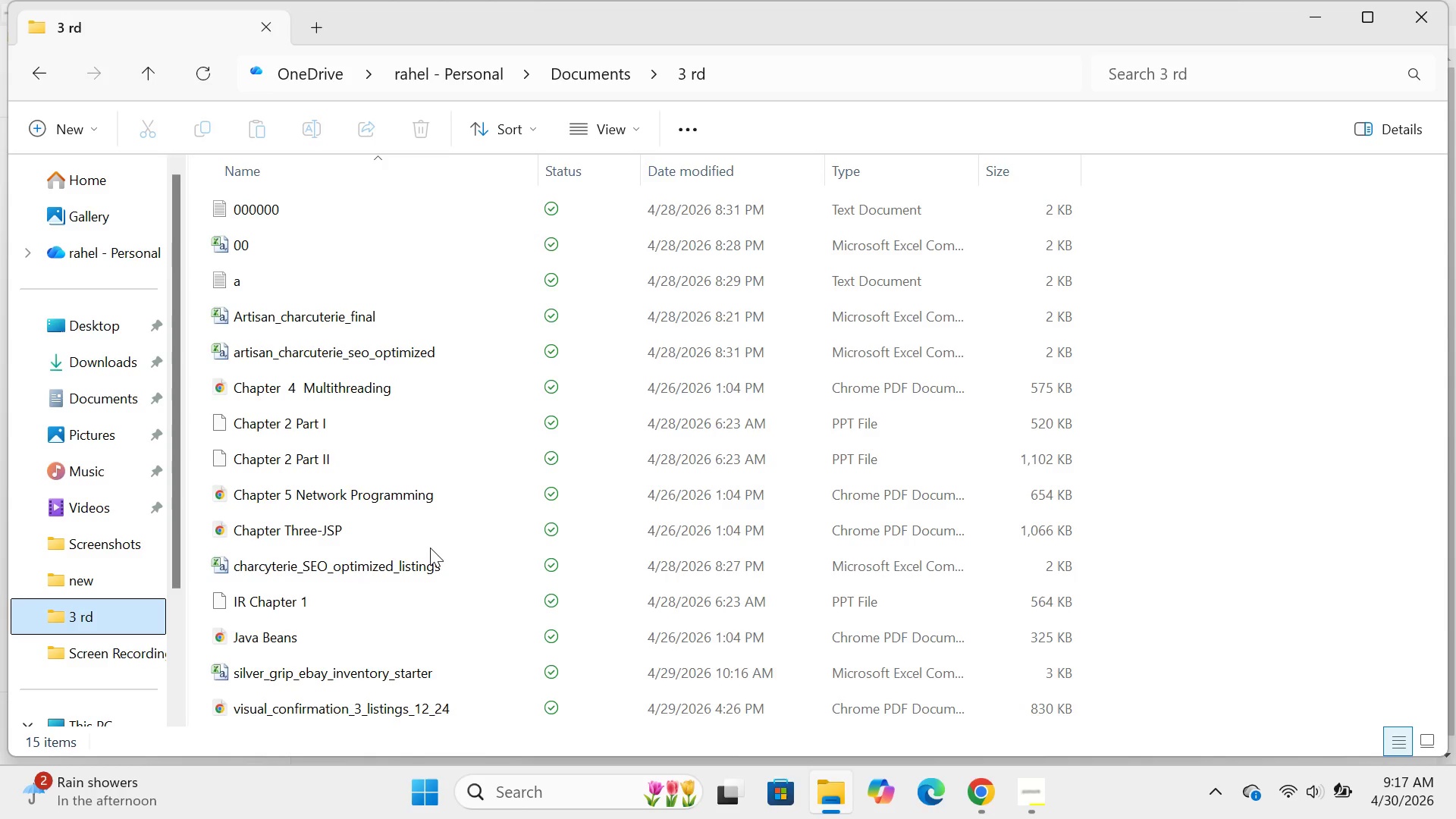 
wait(5.29)
 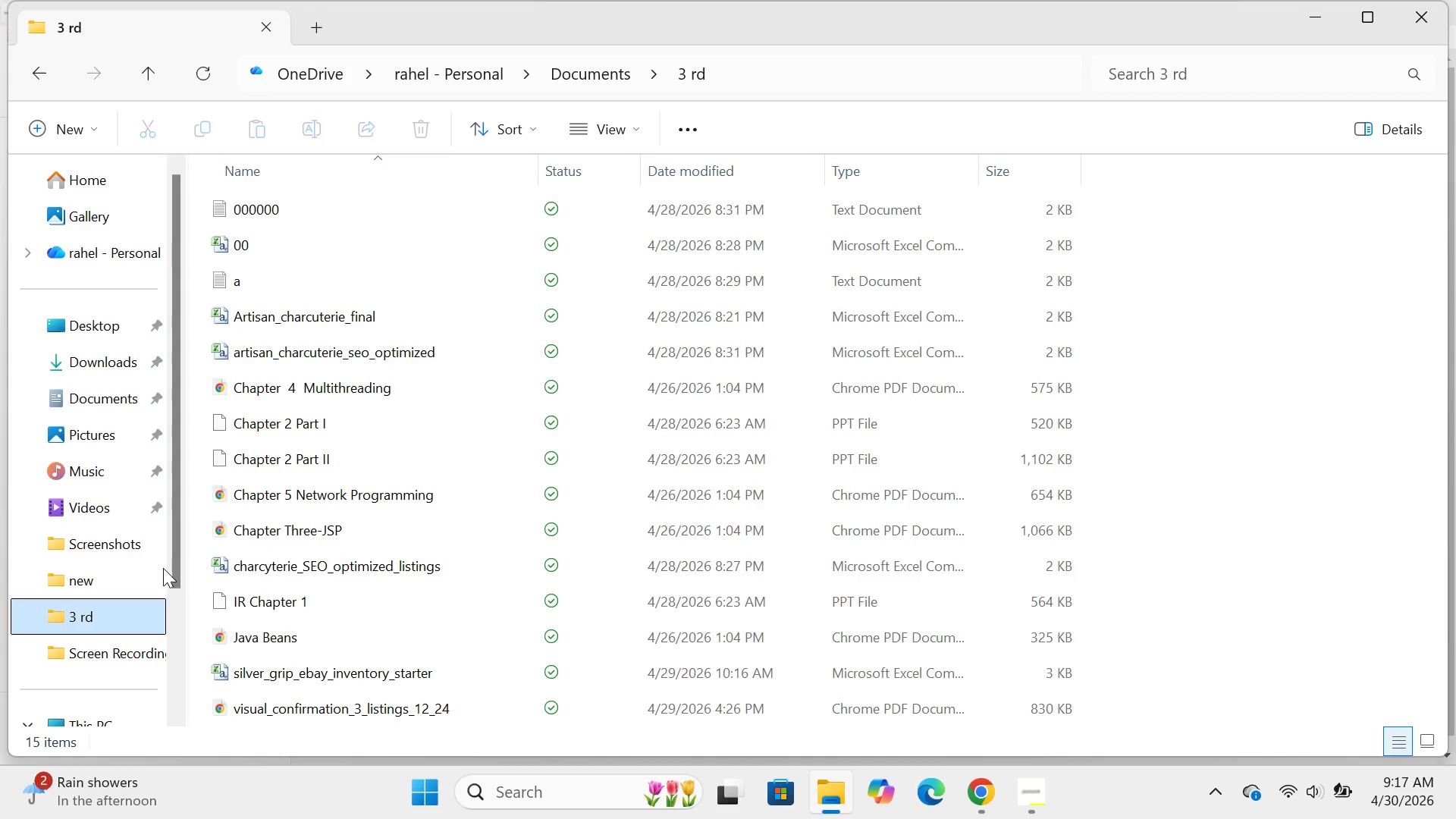 
mouse_move([328, 592])
 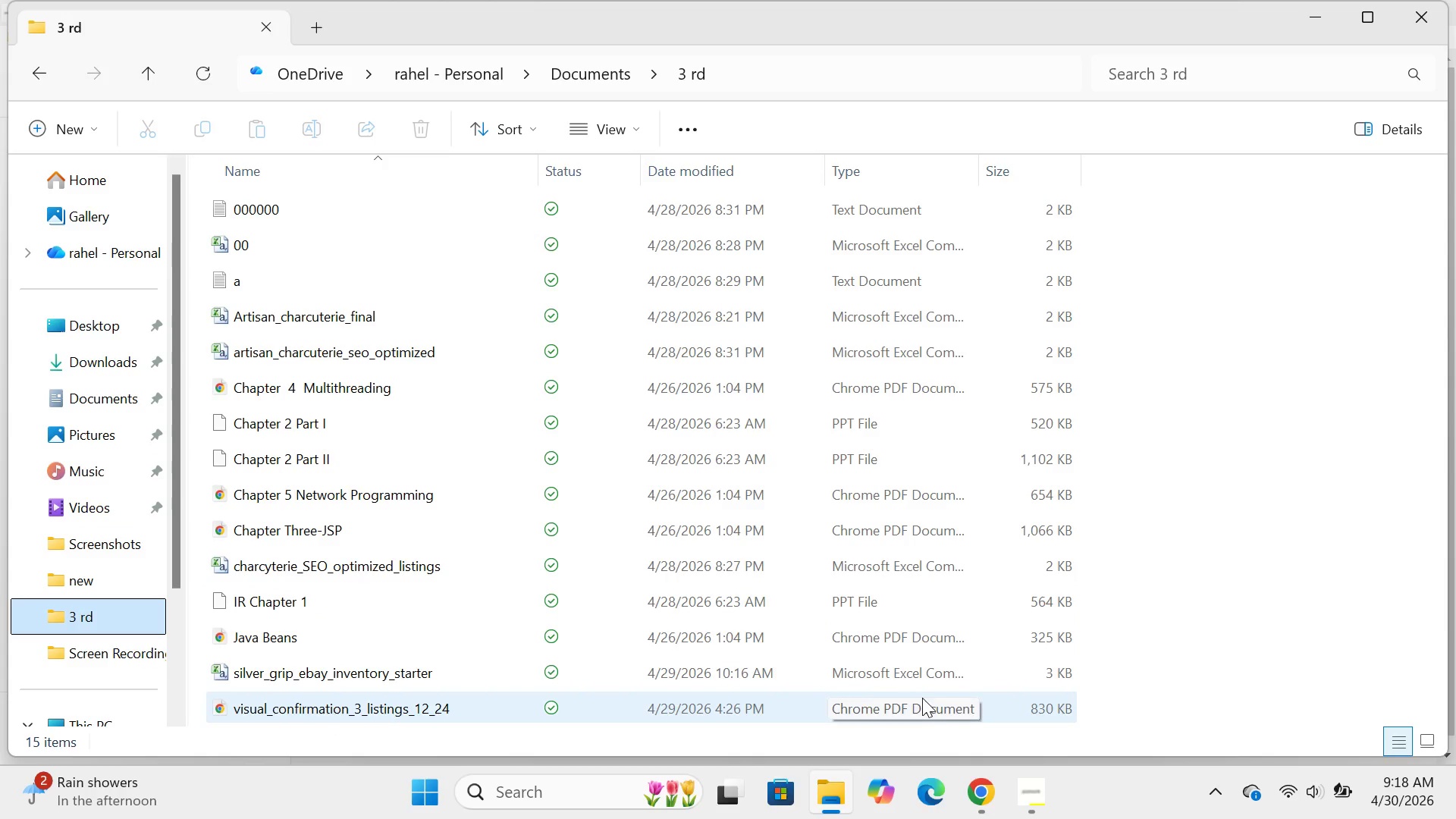 
left_click([979, 786])
 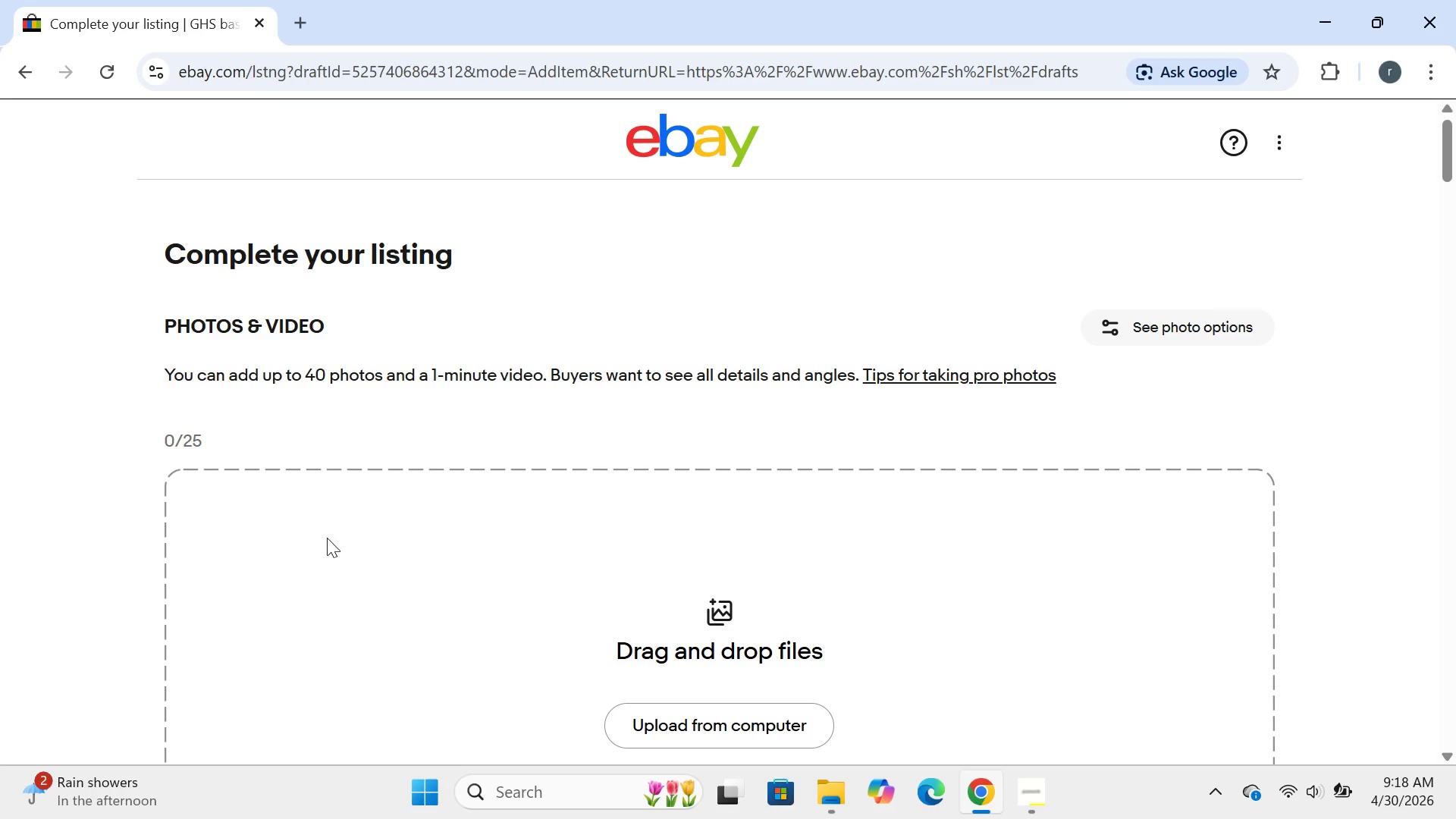 
left_click([519, 795])
 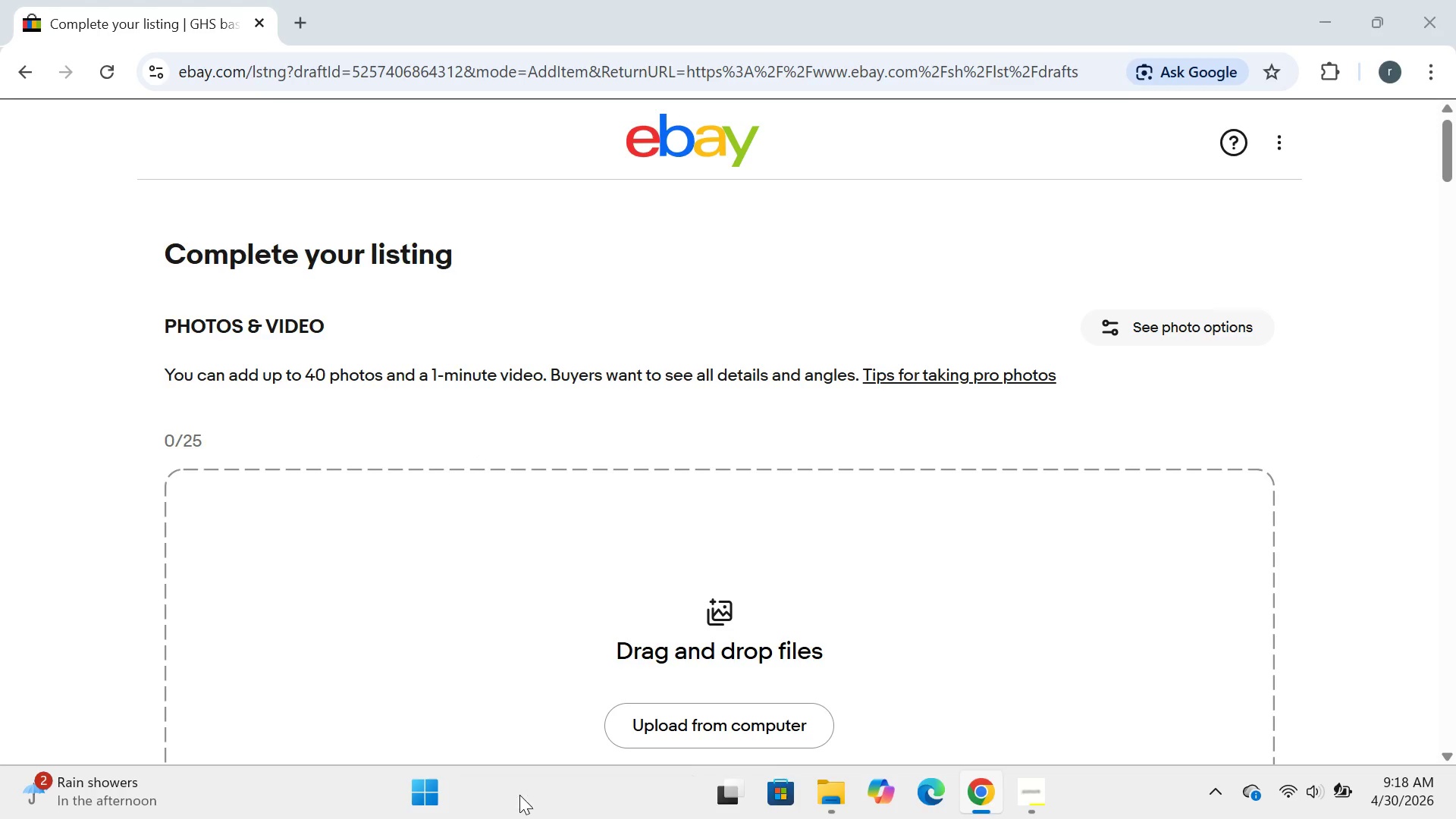 
type(te)
key(Backspace)
type(t)
 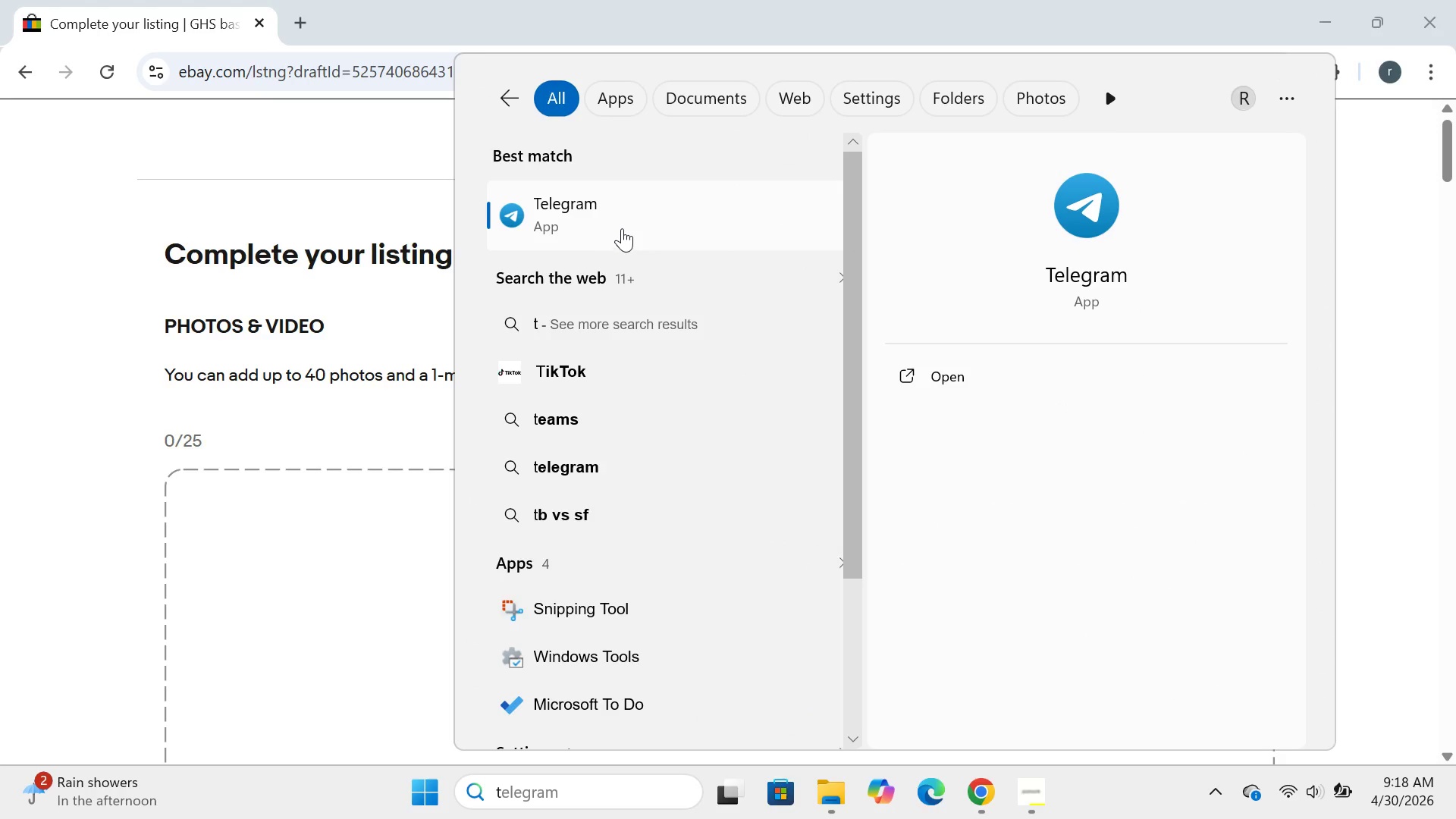 
double_click([622, 228])
 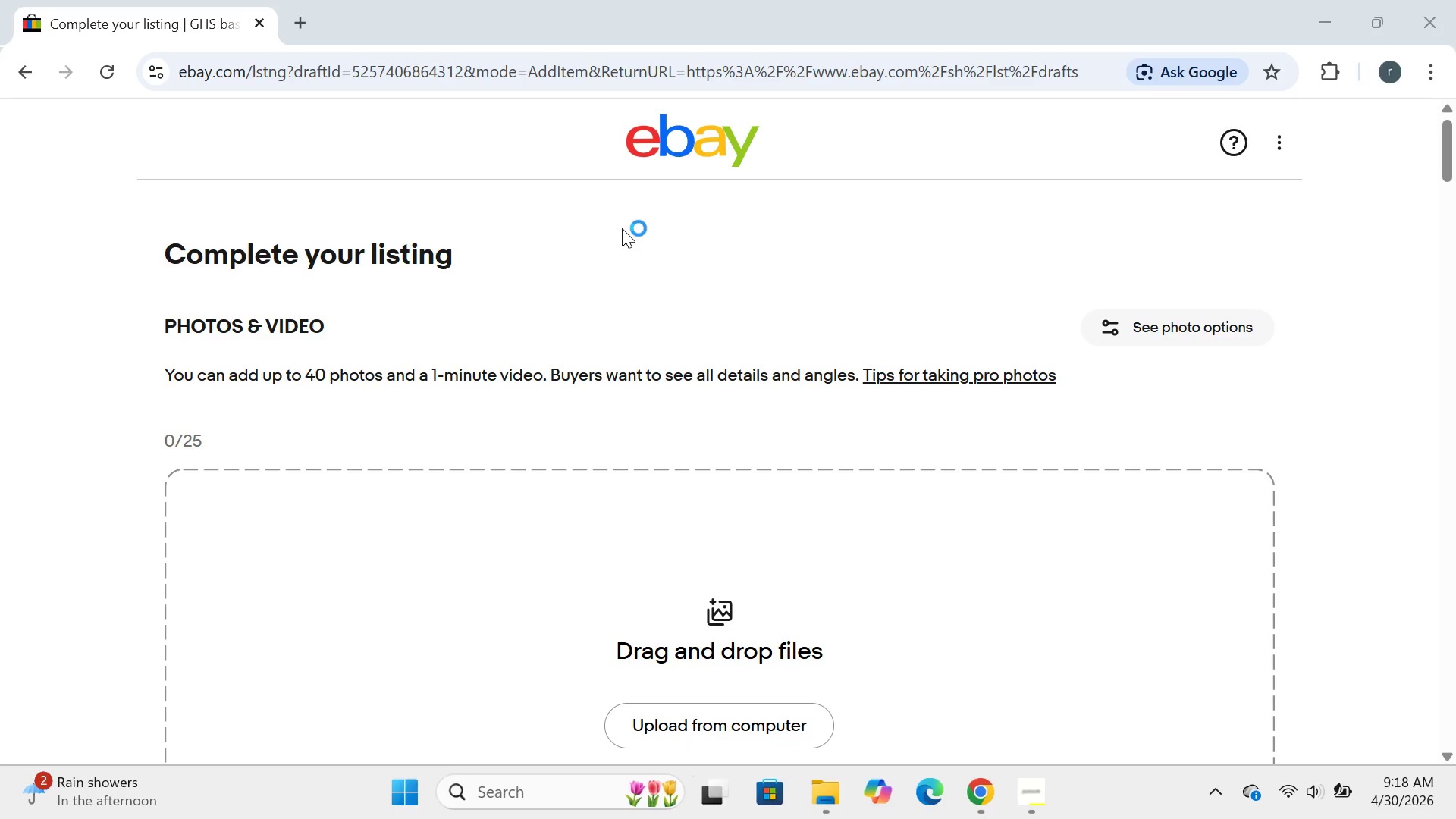 
wait(7.91)
 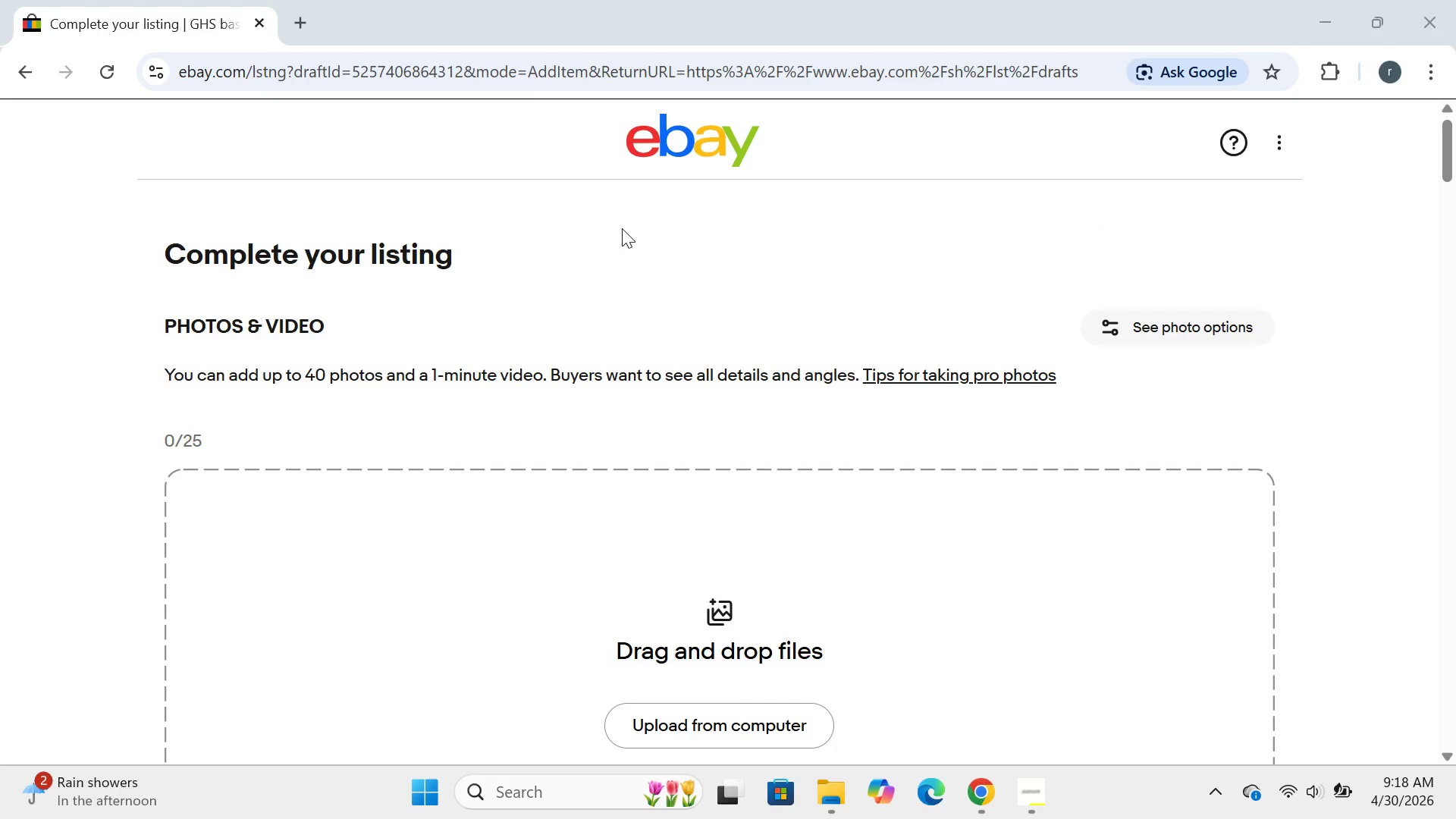 
type(been)
 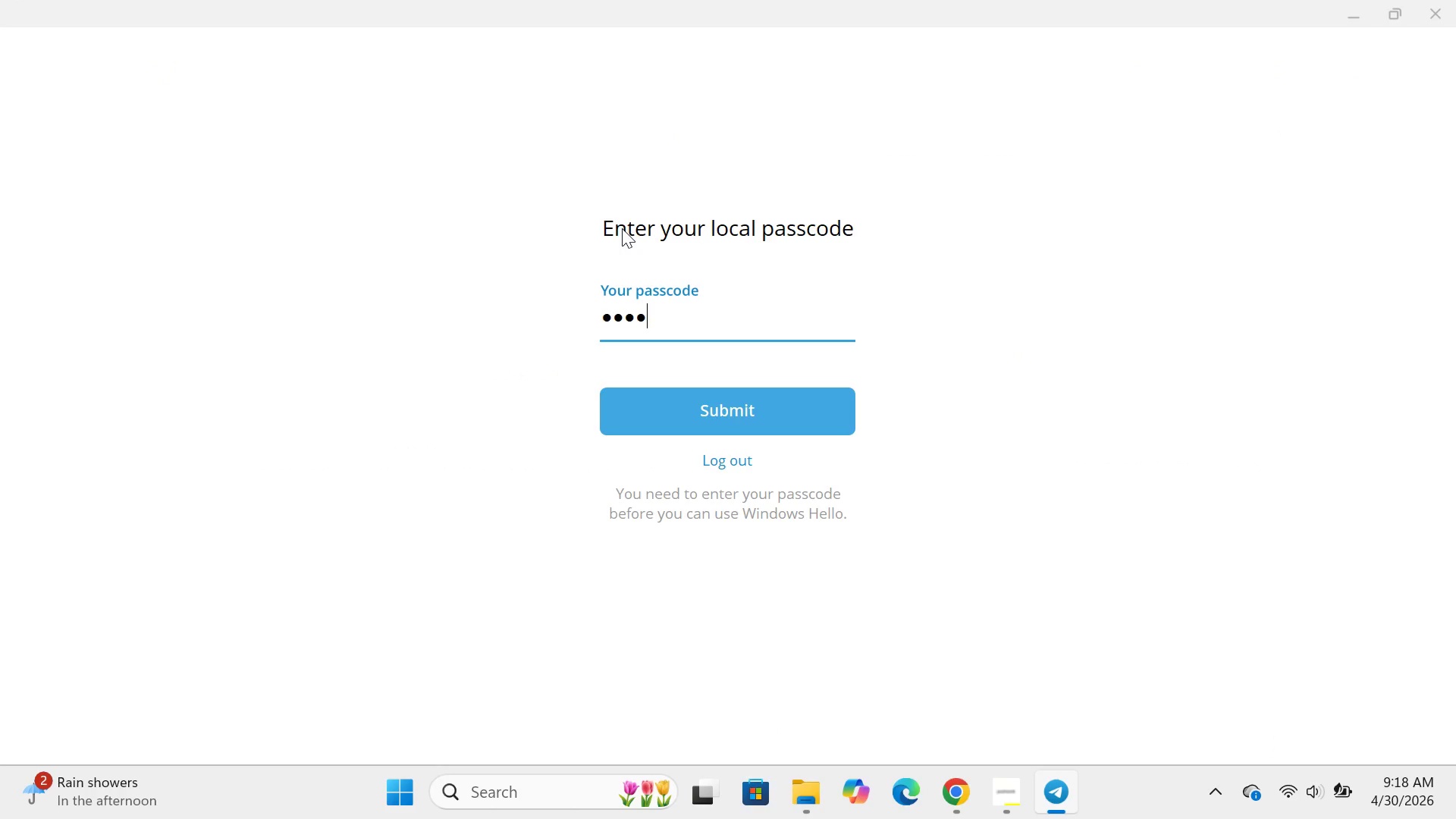 
key(Enter)
 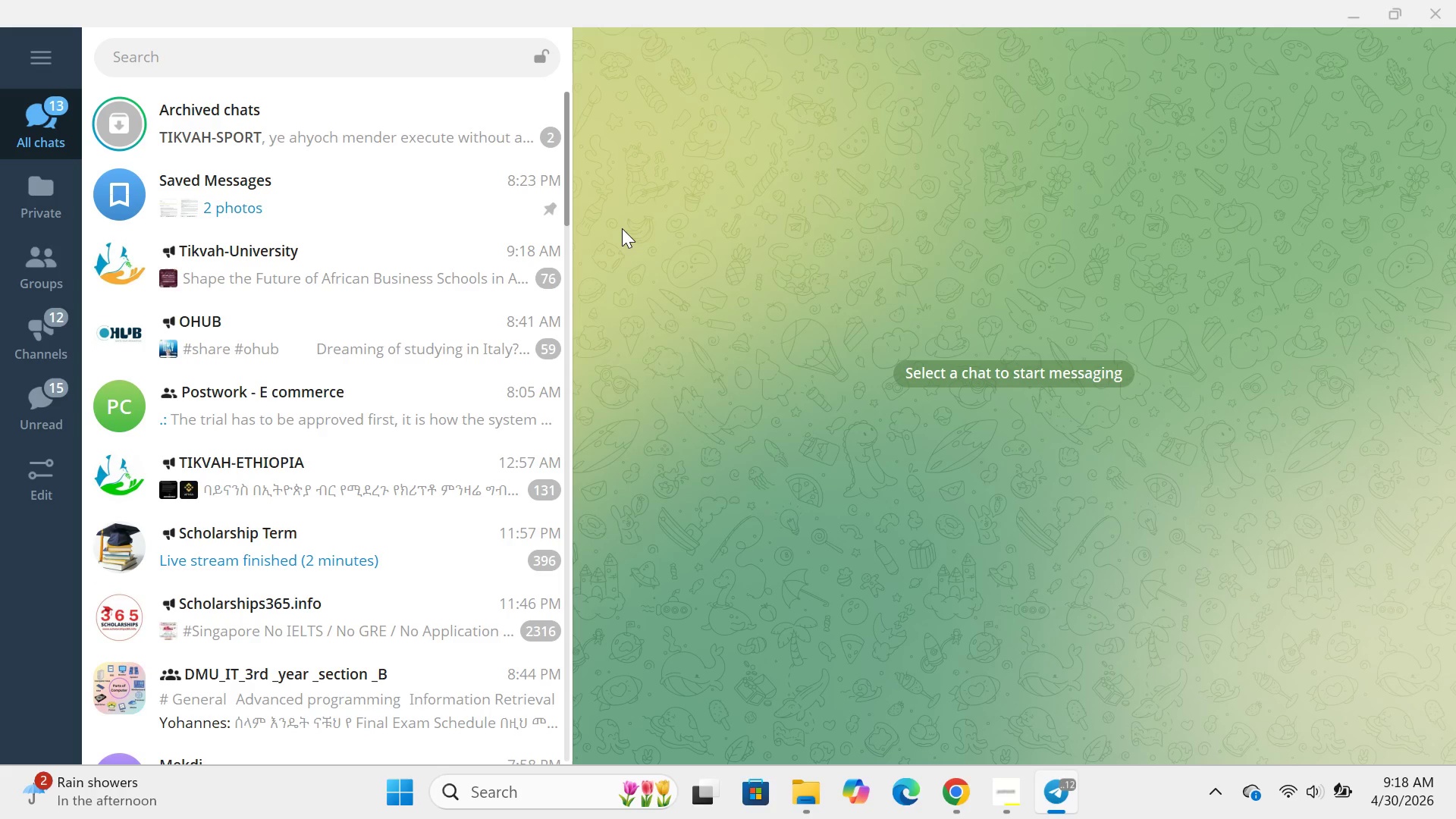 
wait(6.95)
 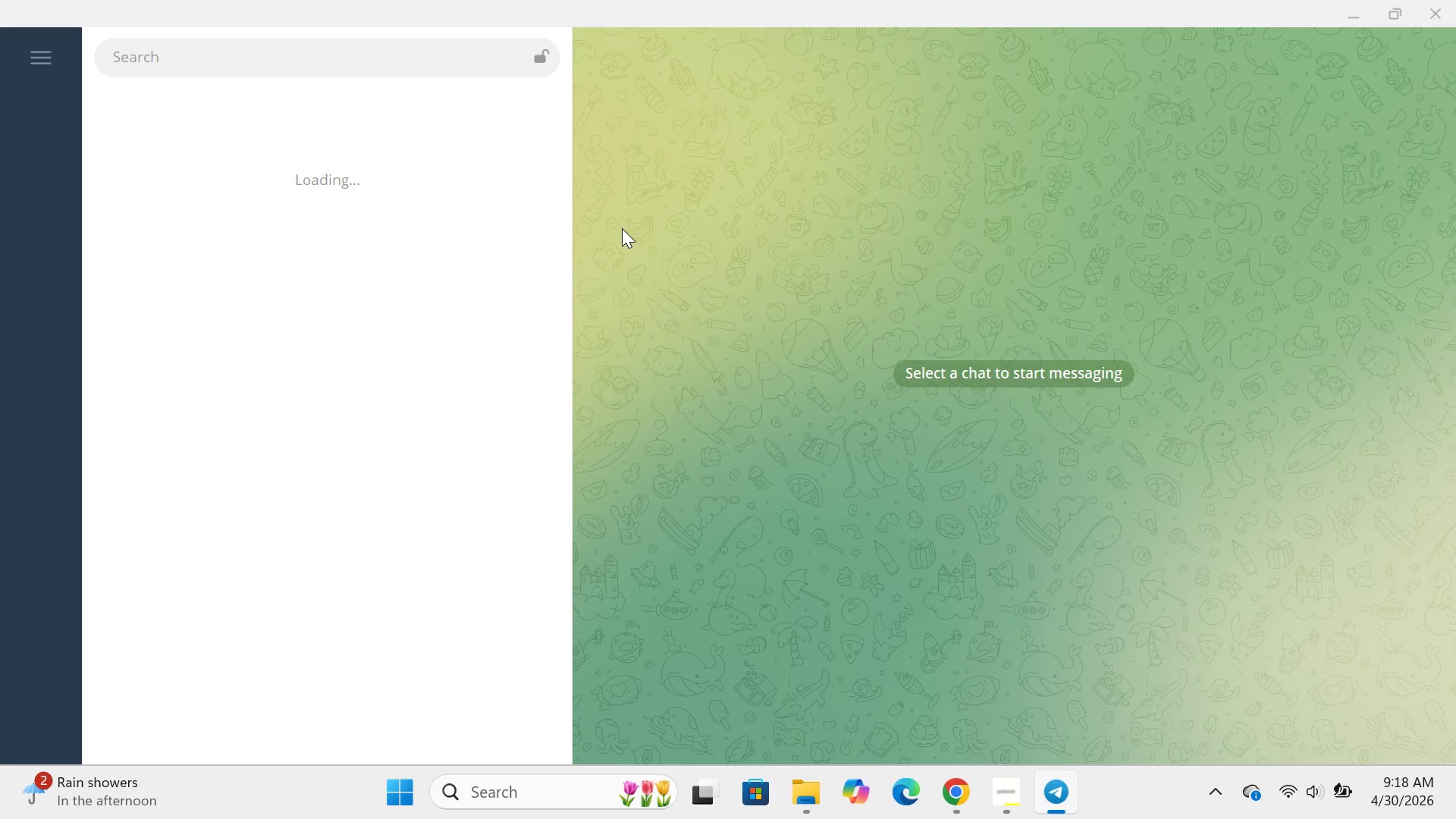 
left_click([436, 207])
 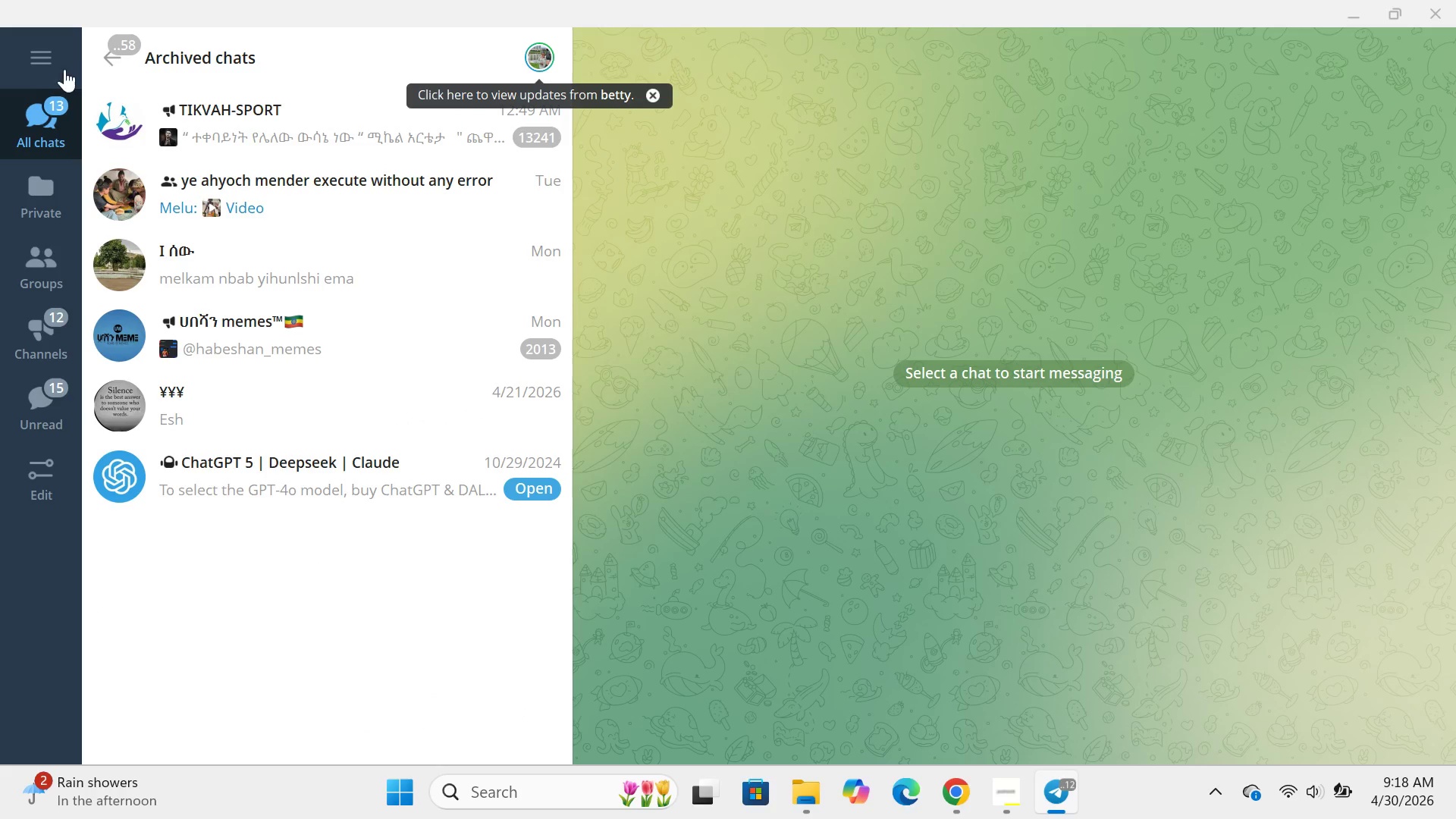 
left_click([108, 63])
 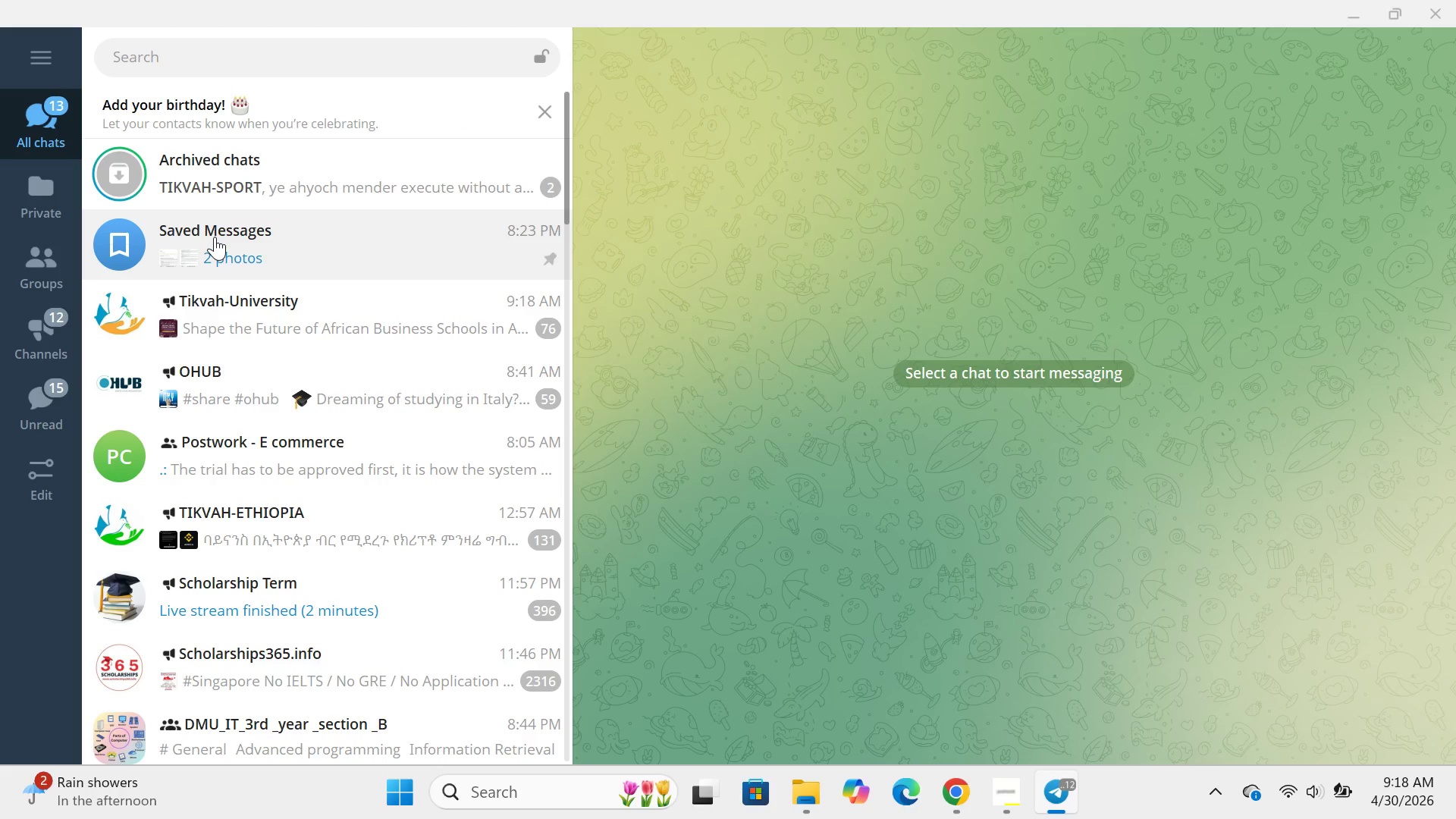 
left_click([215, 237])
 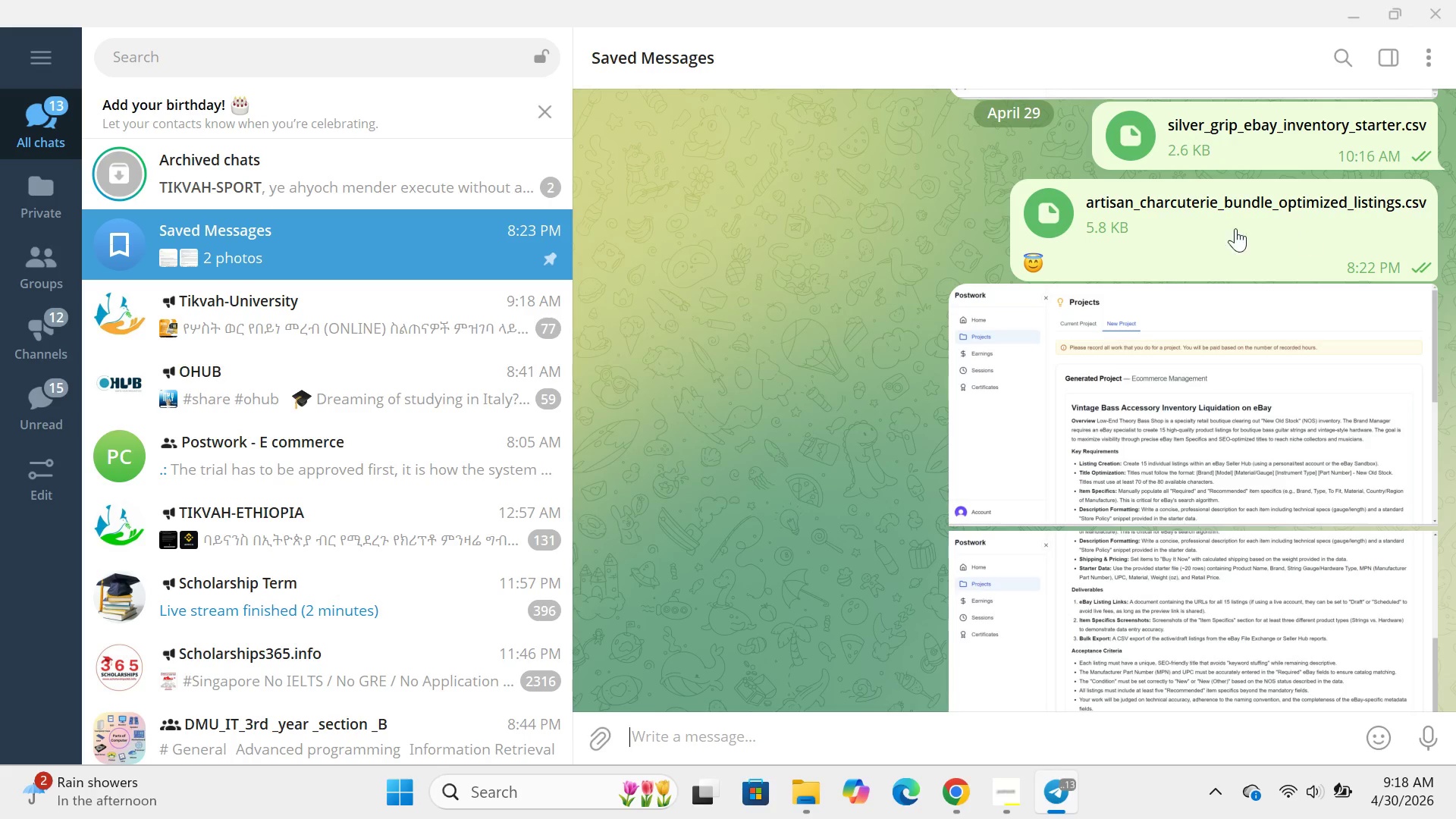 
wait(5.12)
 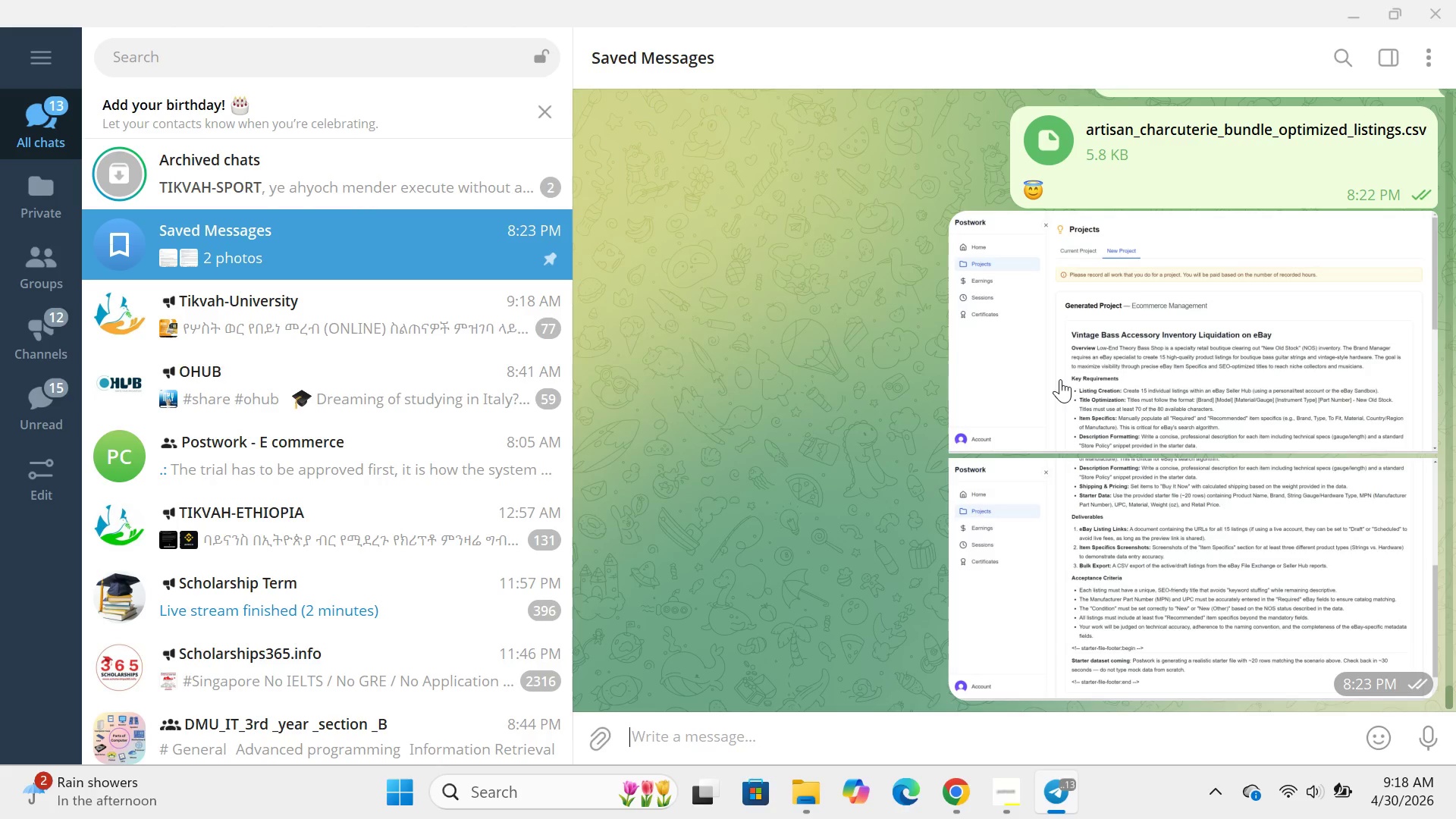 
double_click([1046, 219])
 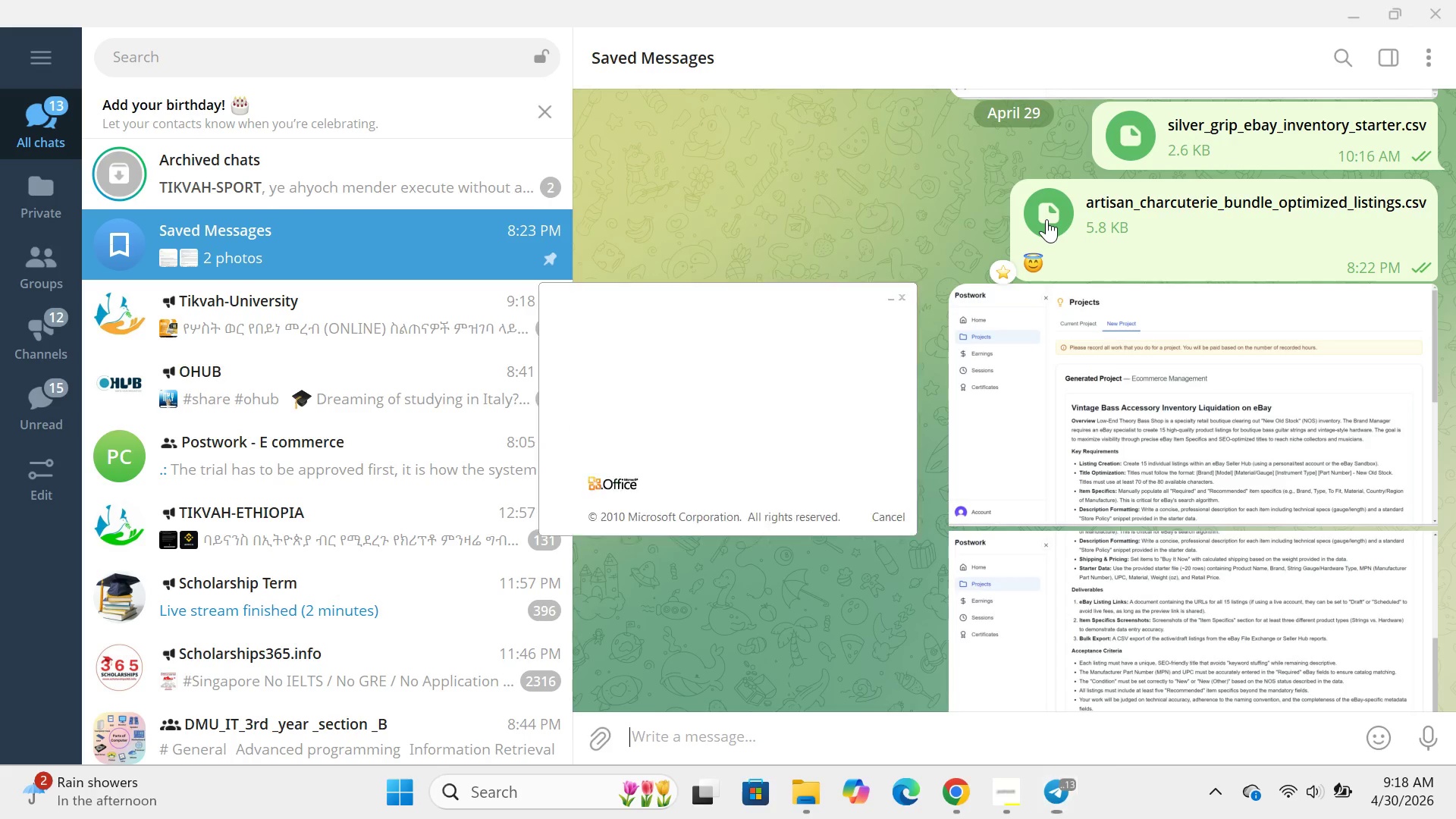 
double_click([1046, 219])
 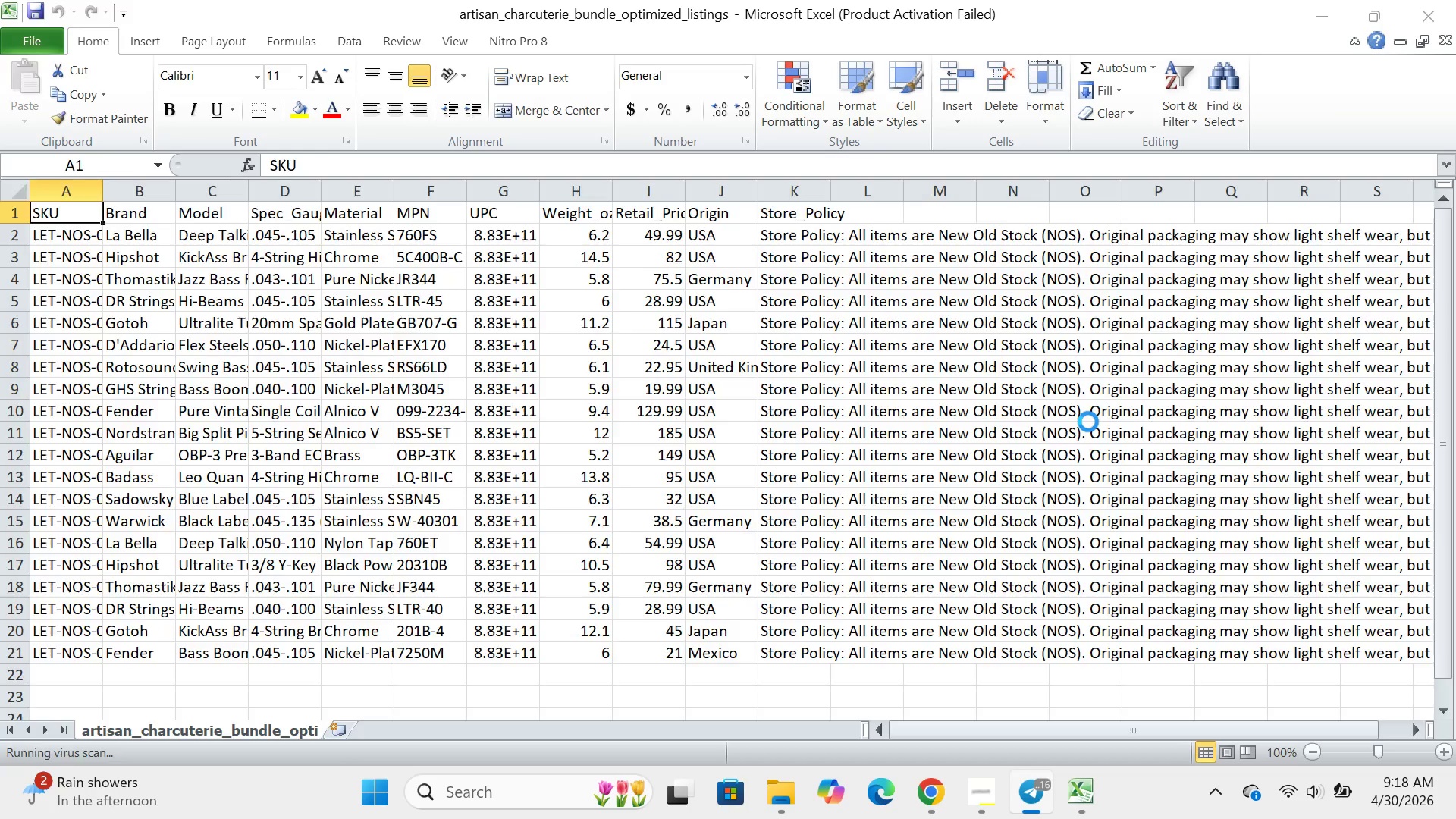 
wait(8.38)
 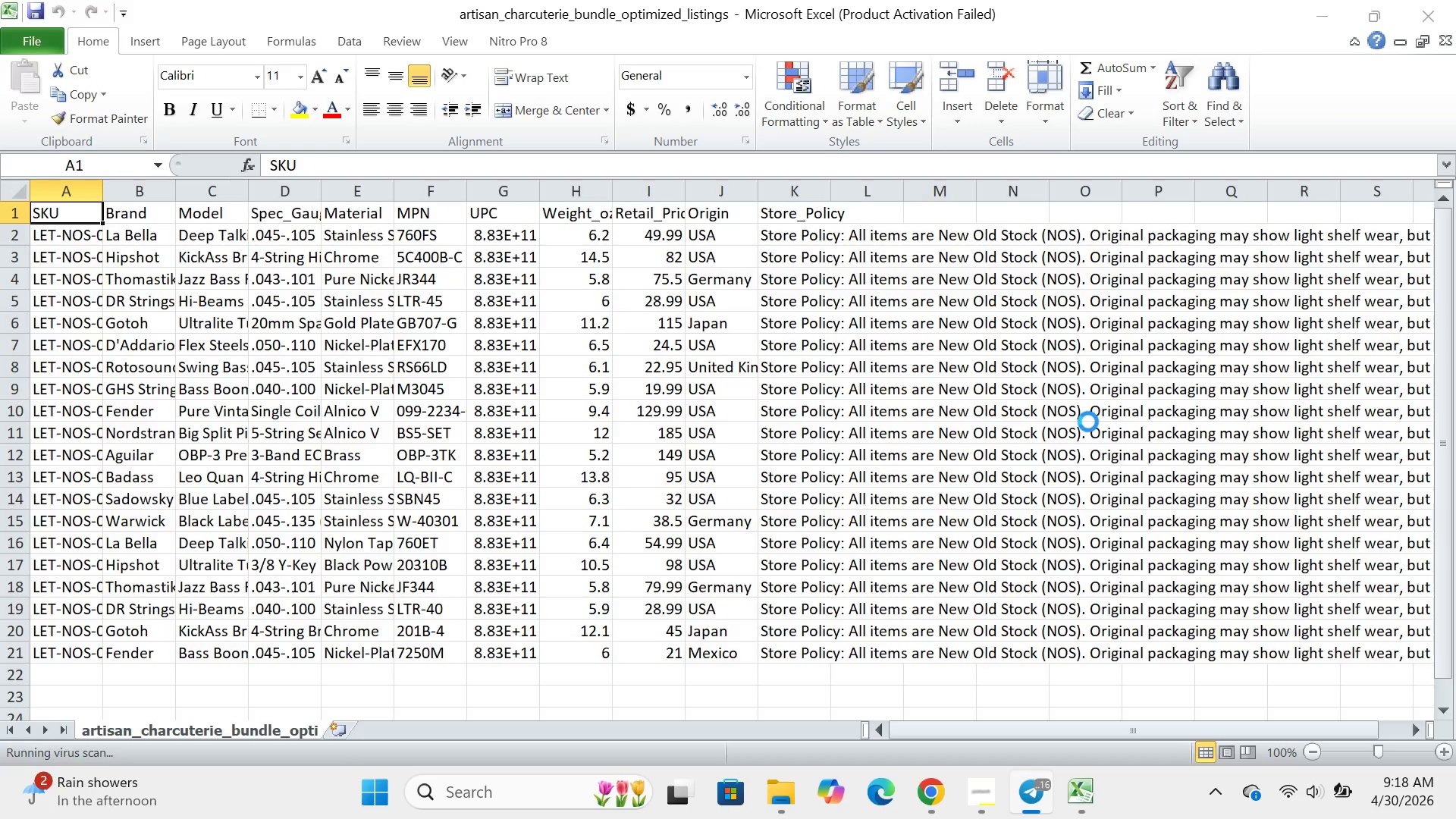 
left_click([978, 594])
 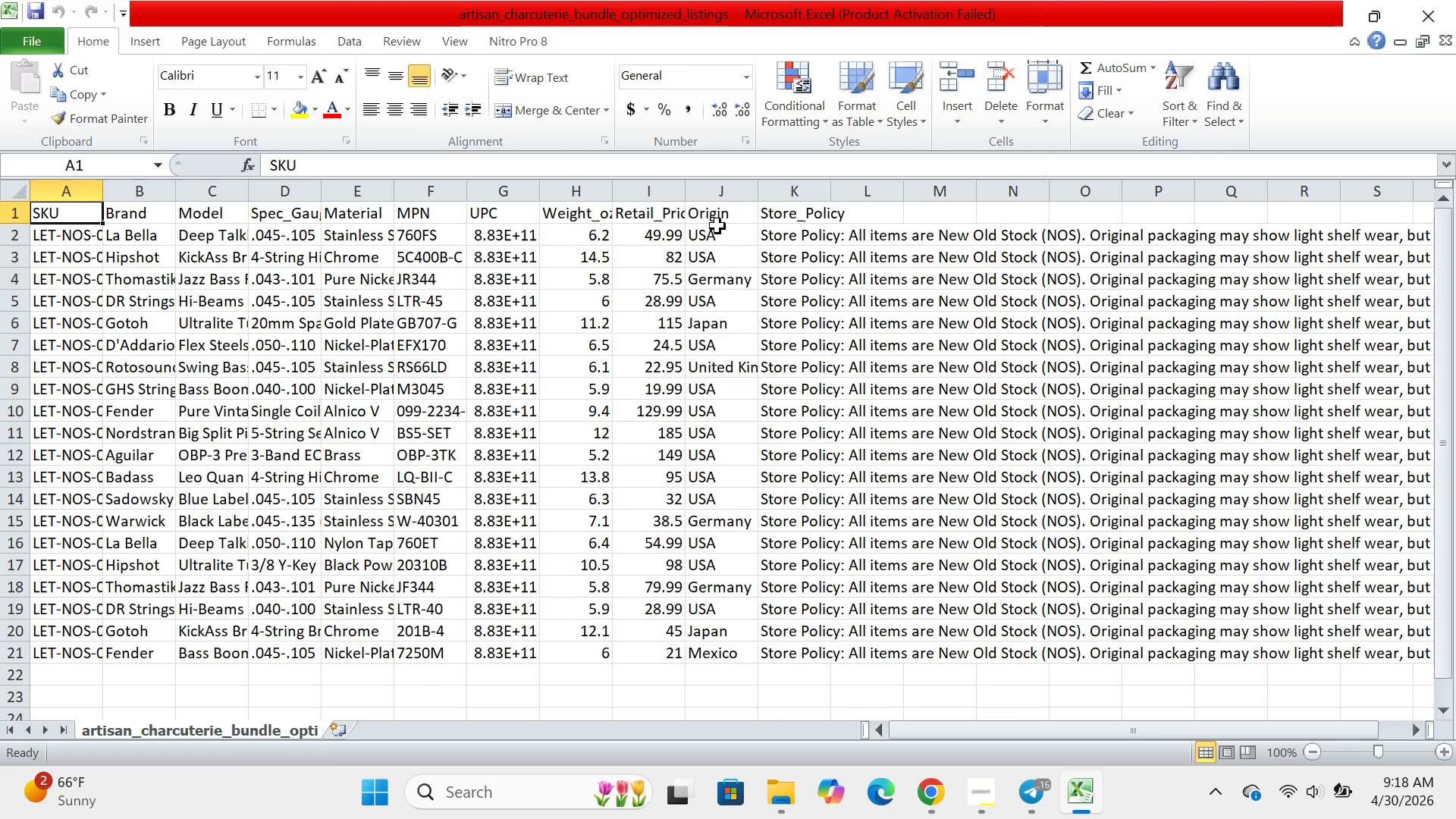 
left_click([811, 233])
 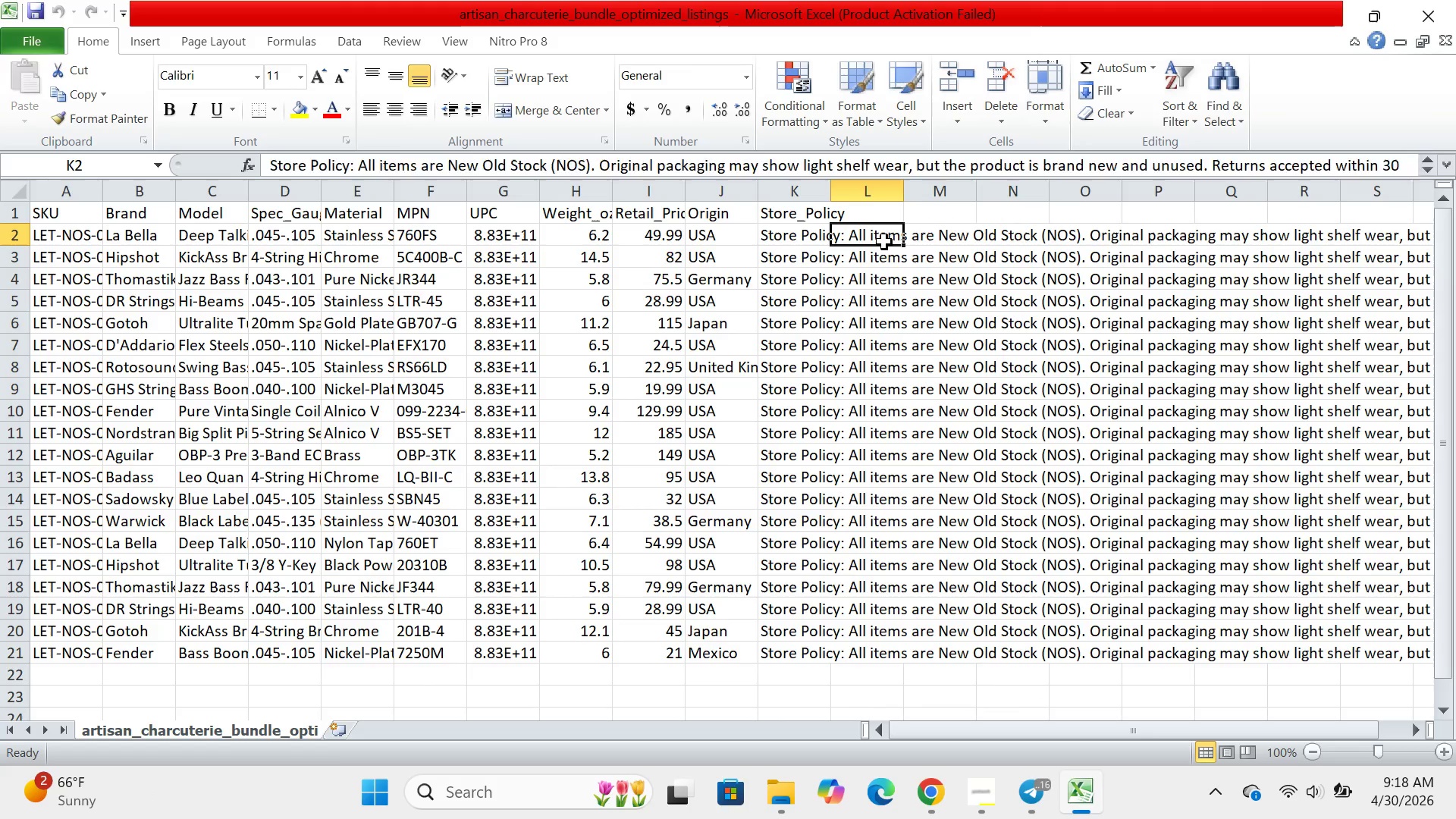 
left_click([884, 242])
 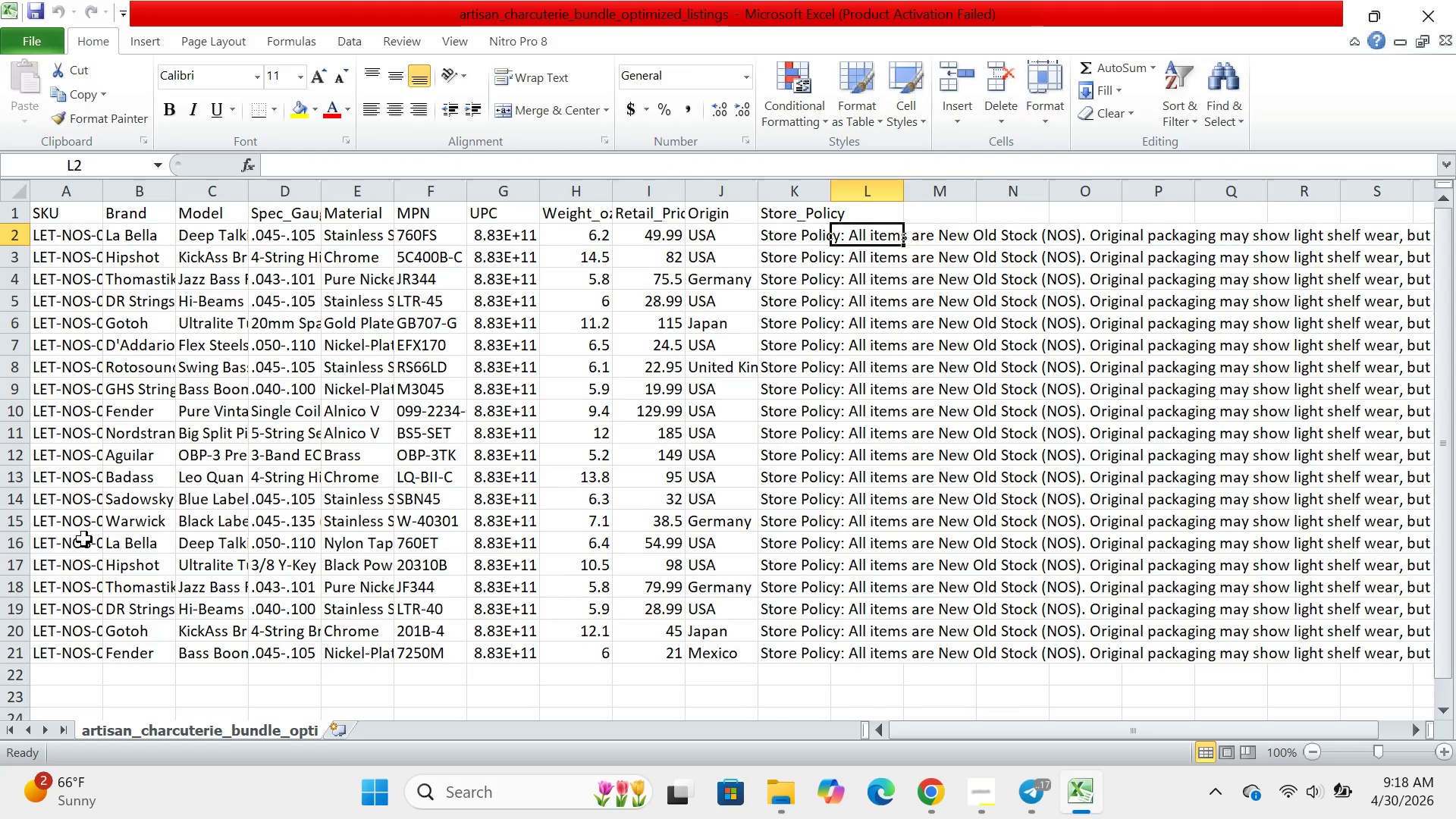 
left_click([84, 539])
 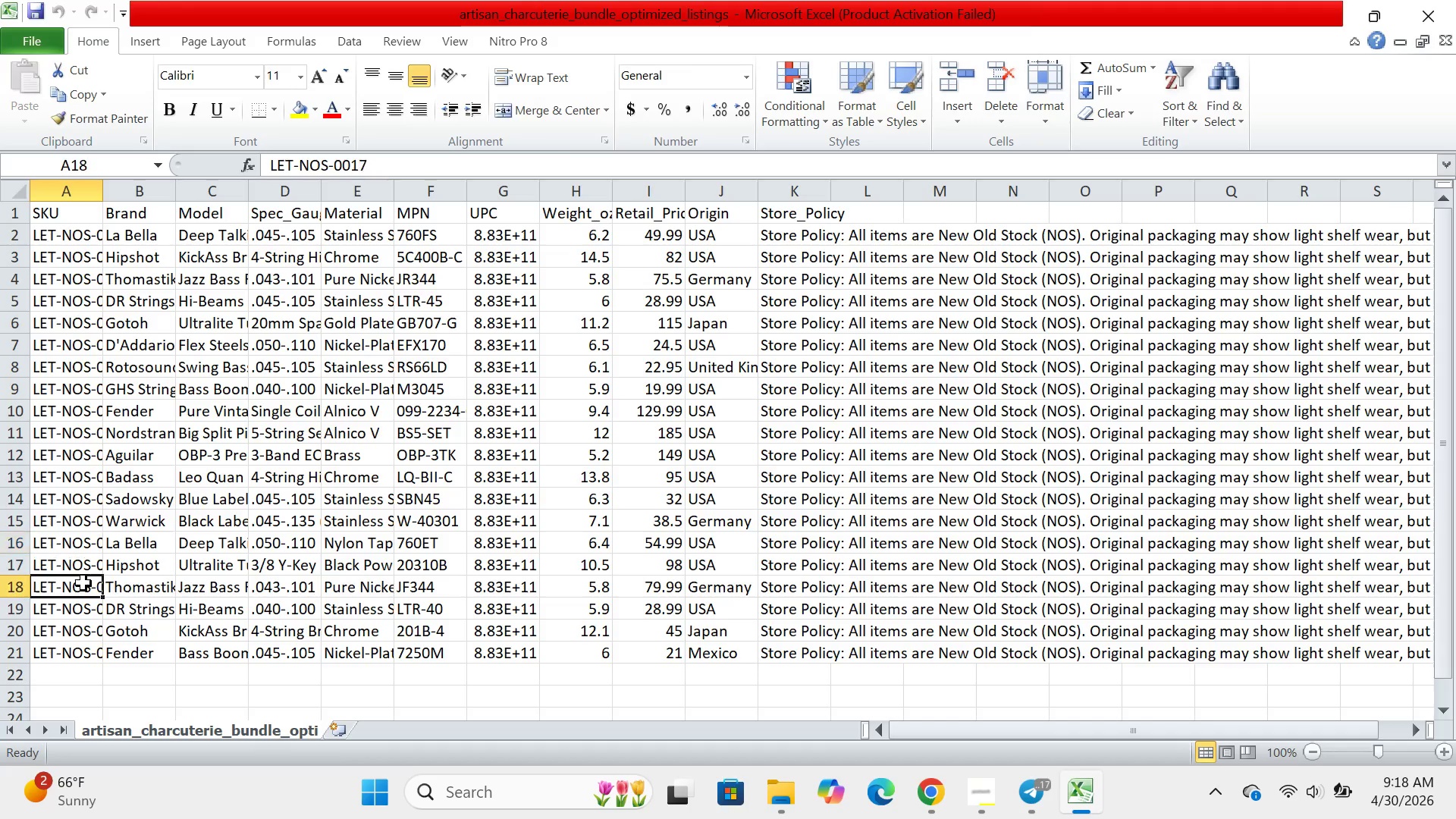 
scroll: coordinate [84, 539], scroll_direction: up, amount: 1.0
 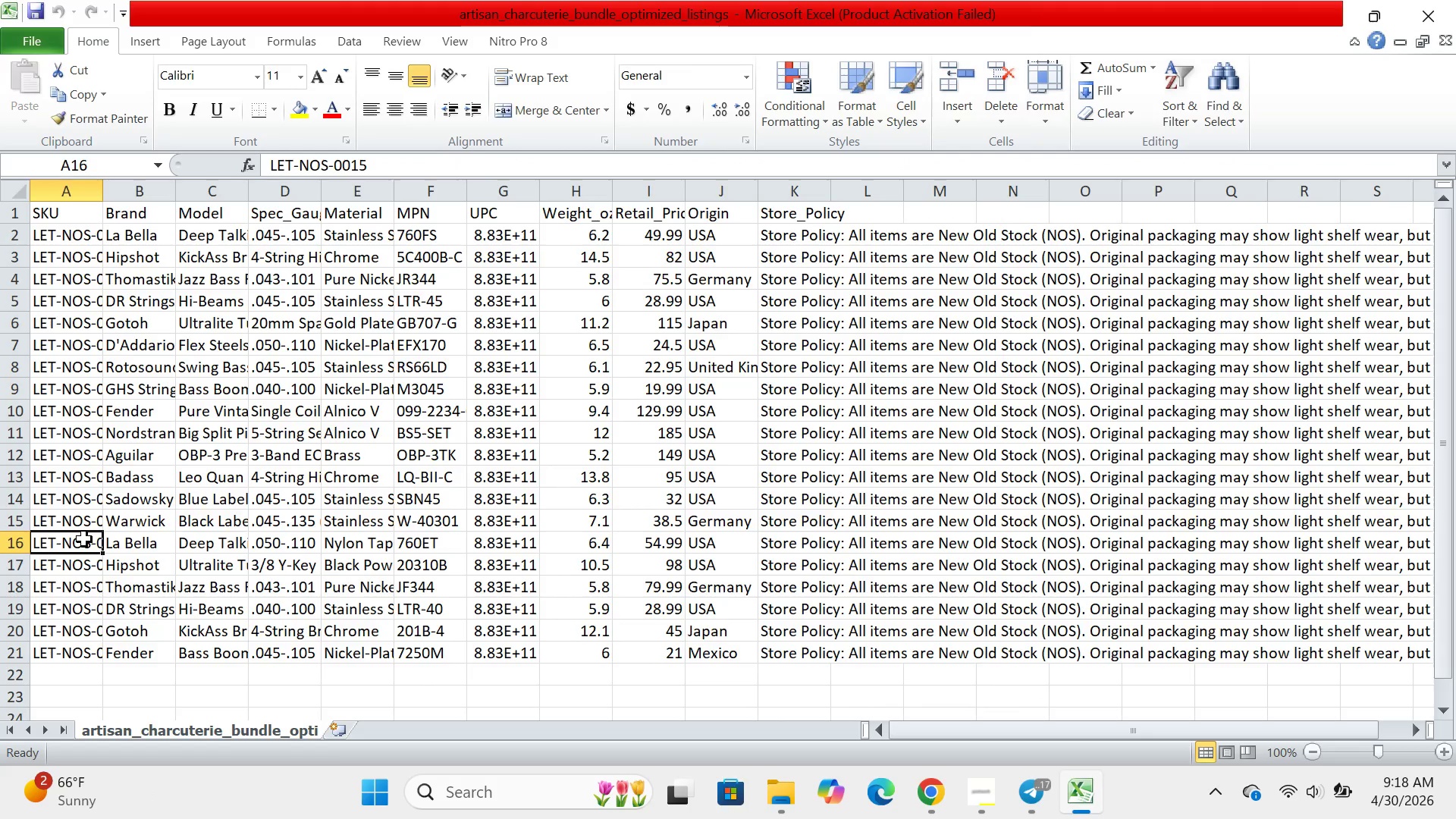 
left_click([83, 583])
 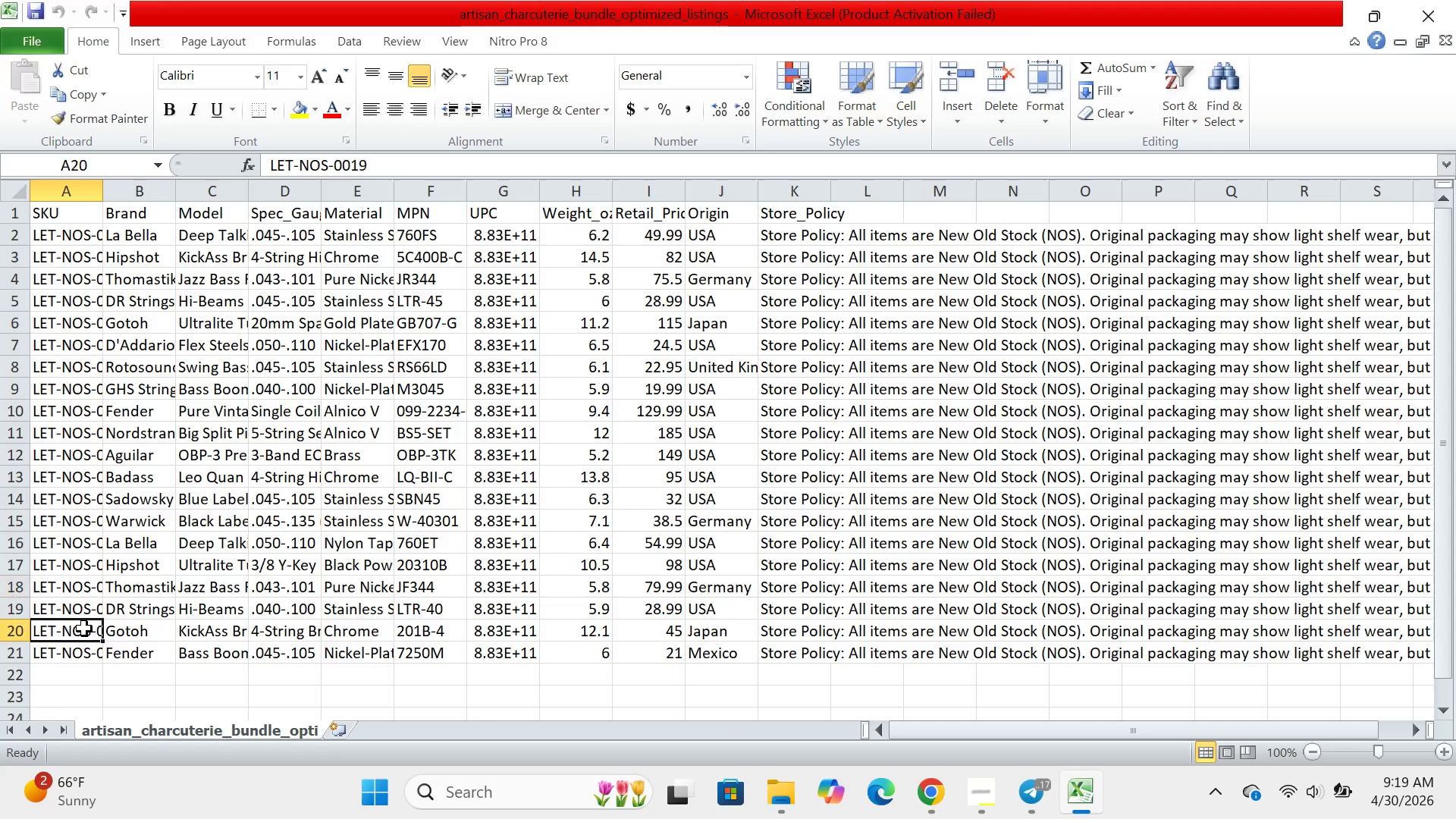 
left_click([84, 629])
 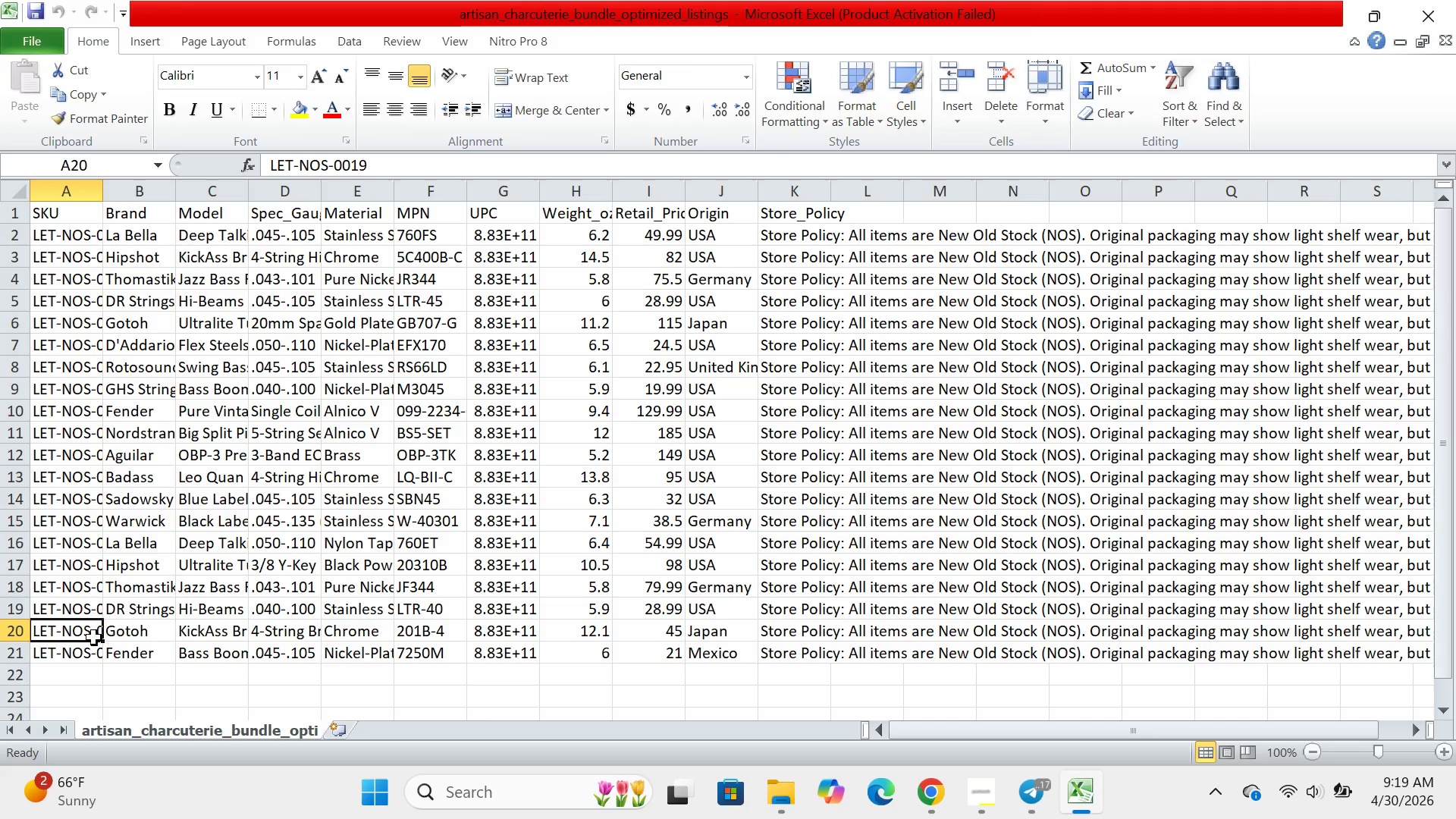 
left_click([85, 648])
 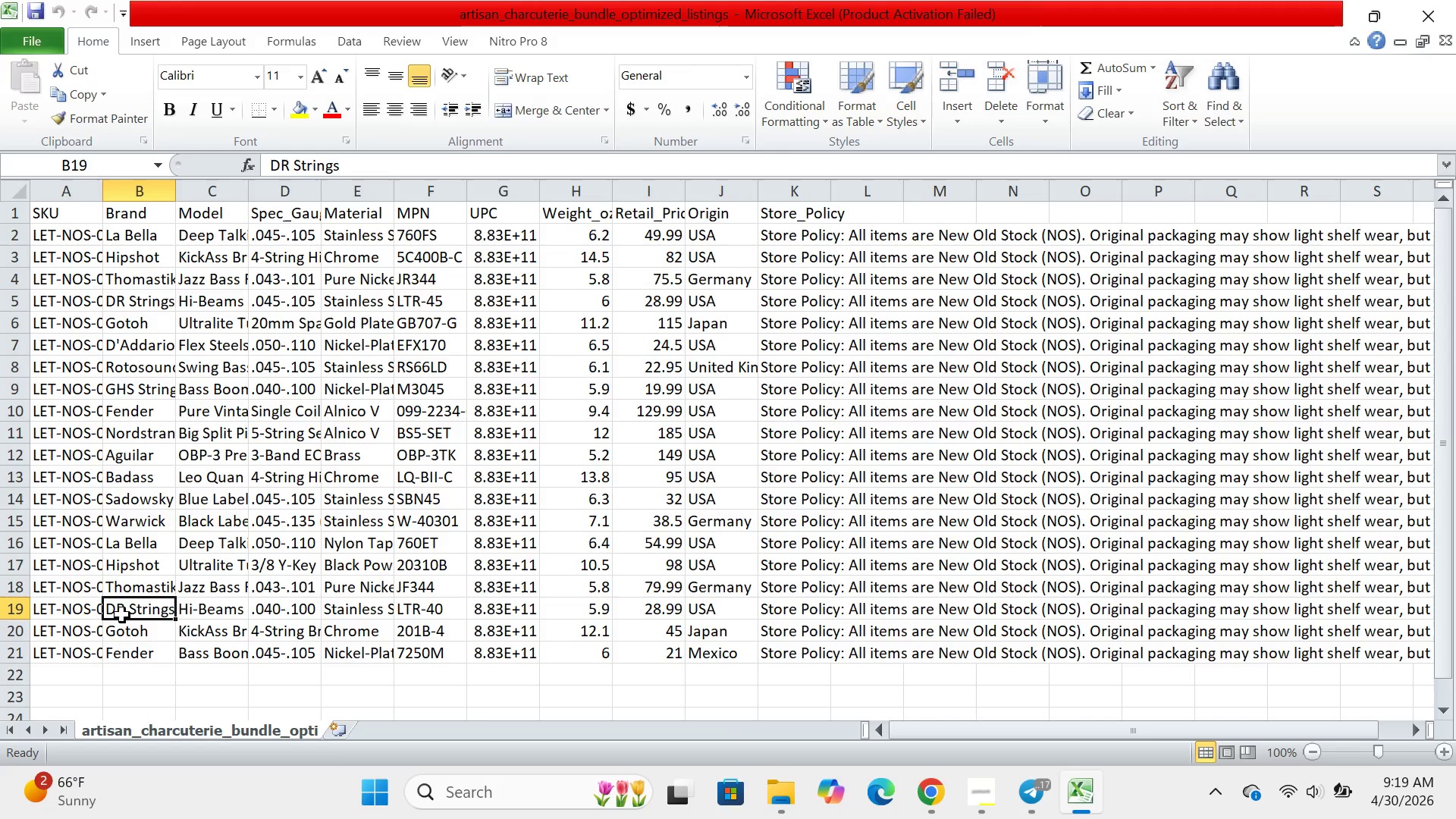 
left_click([122, 615])
 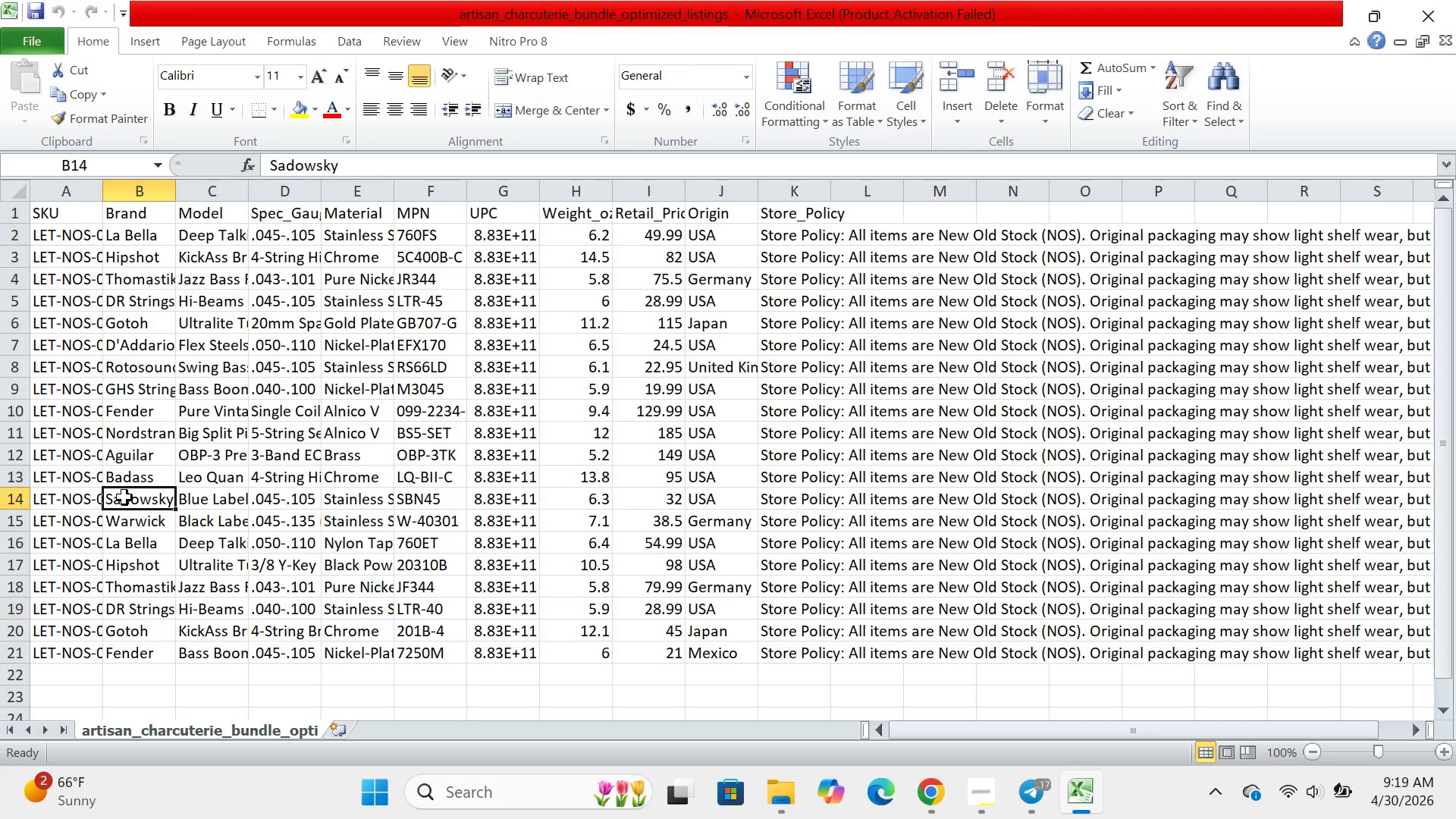 
left_click([124, 497])
 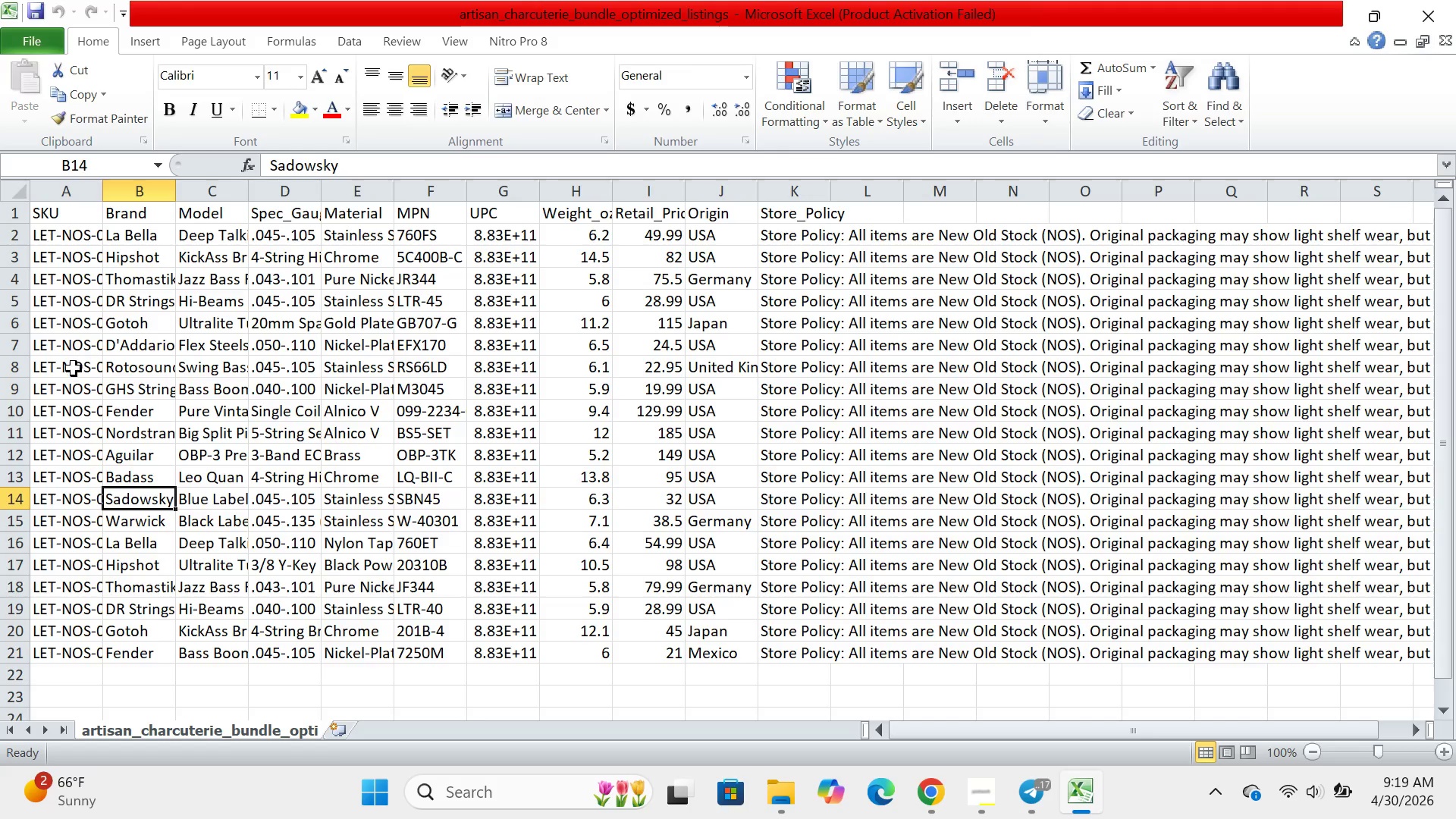 
left_click([74, 369])
 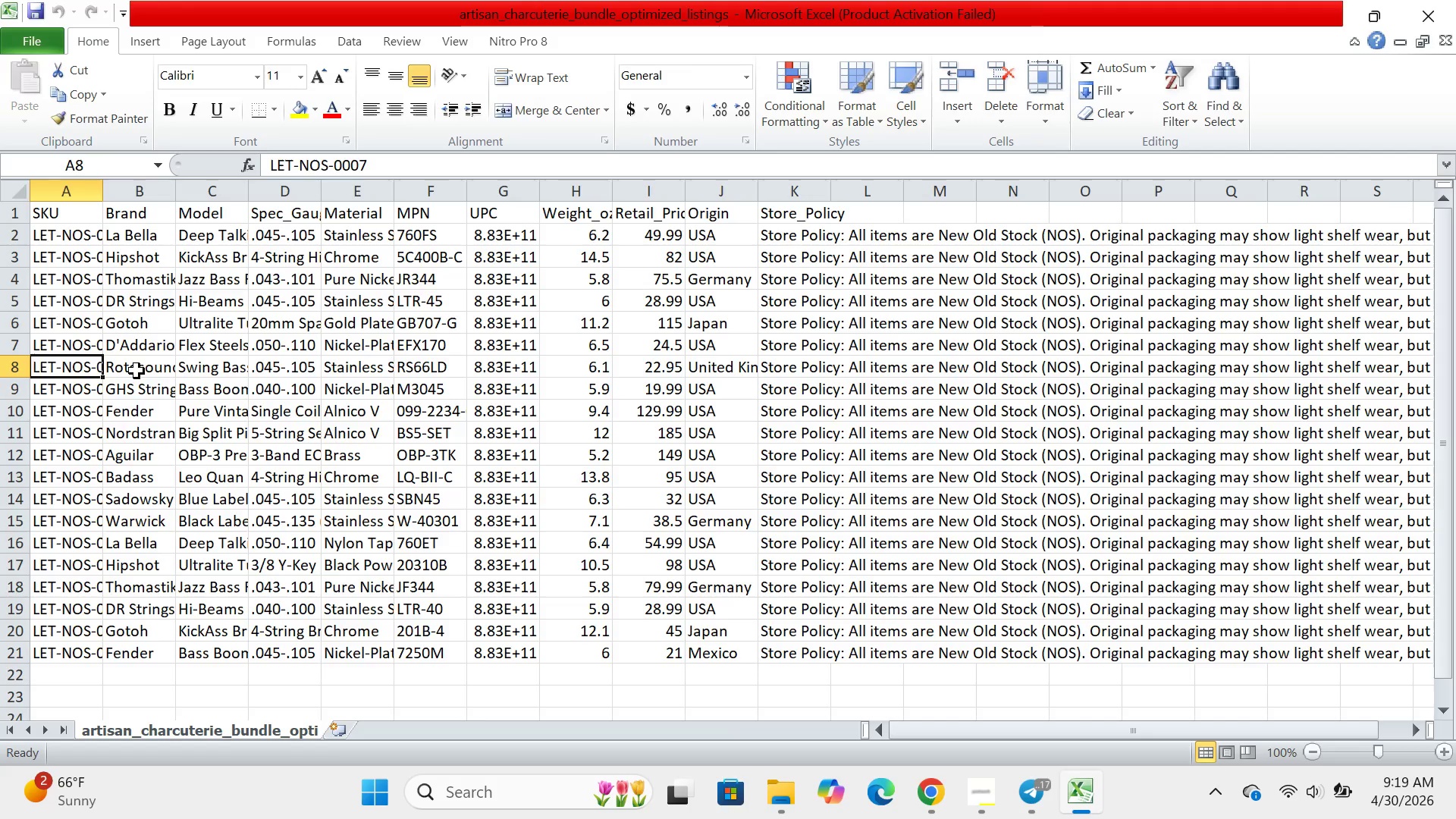 
left_click([136, 371])
 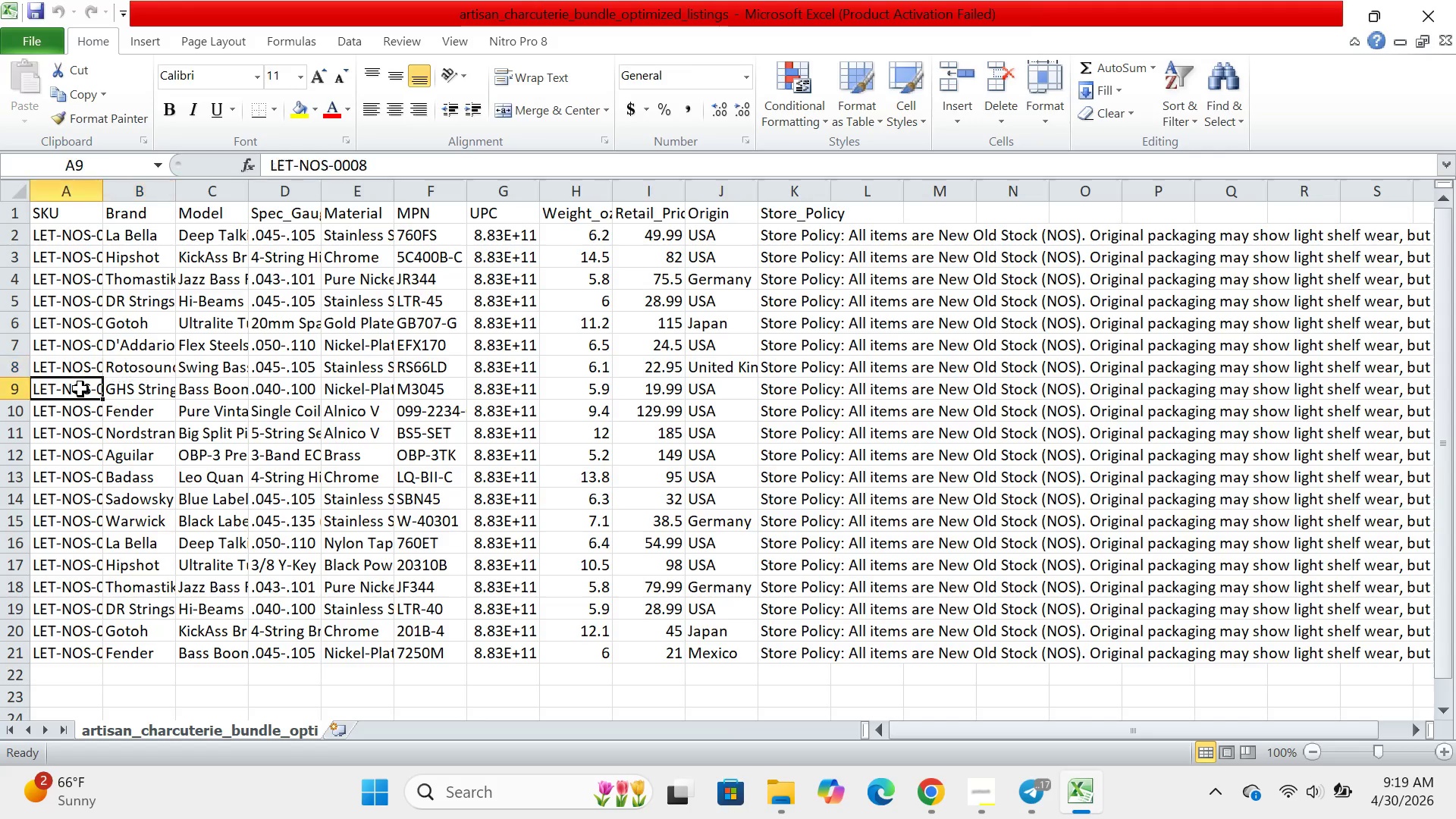 
left_click([80, 389])
 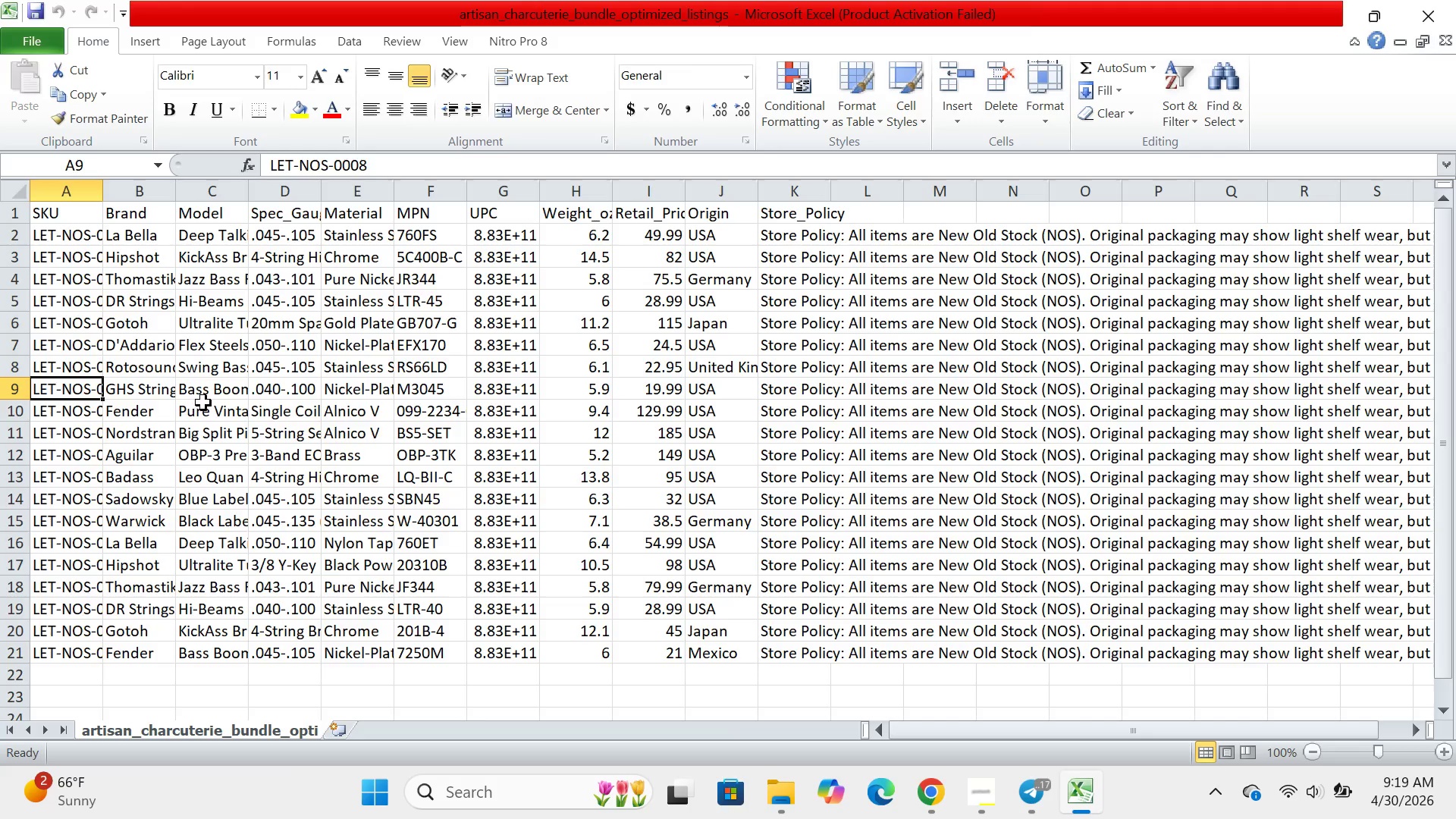 
left_click([204, 402])
 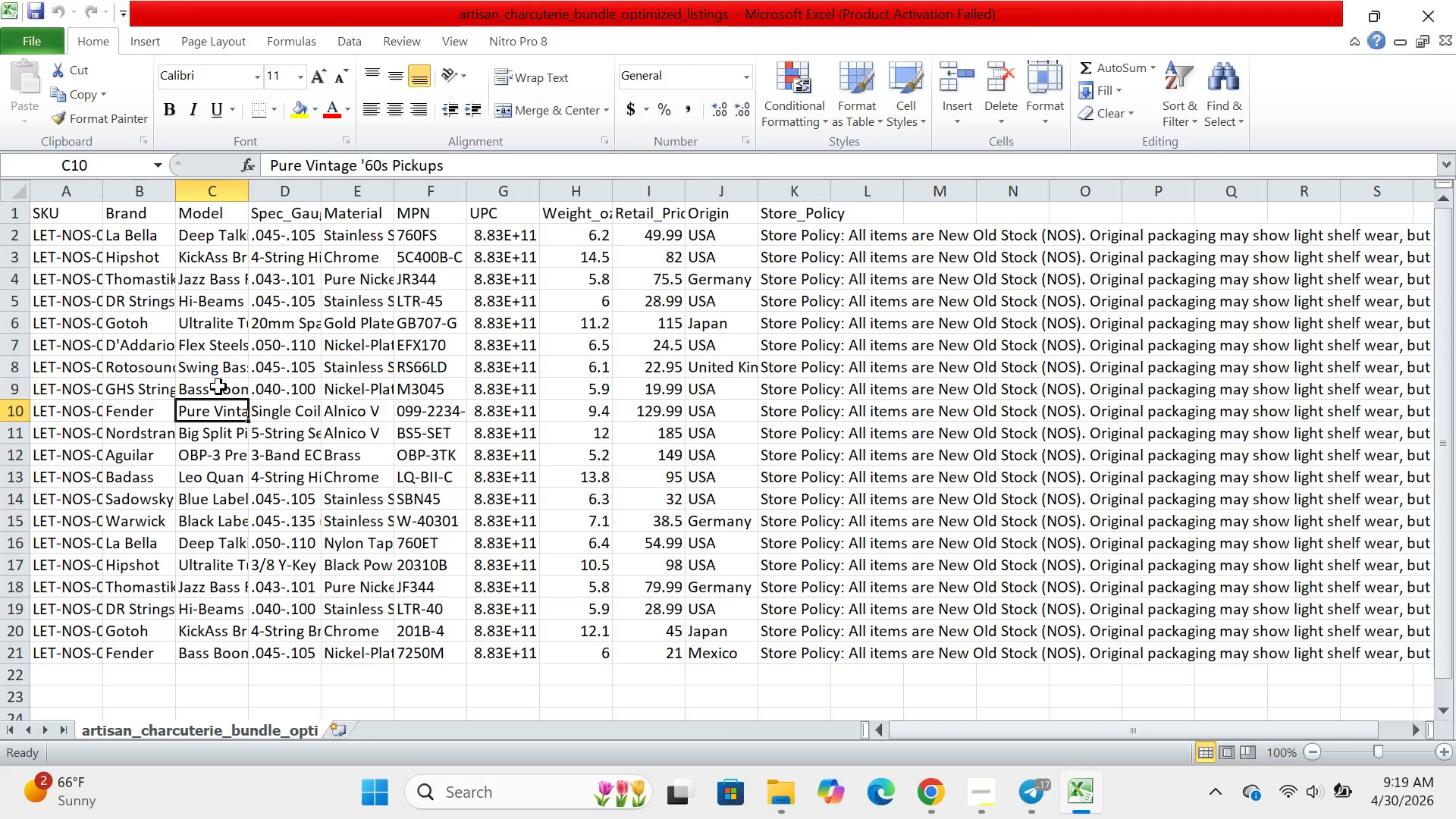 
left_click([218, 387])
 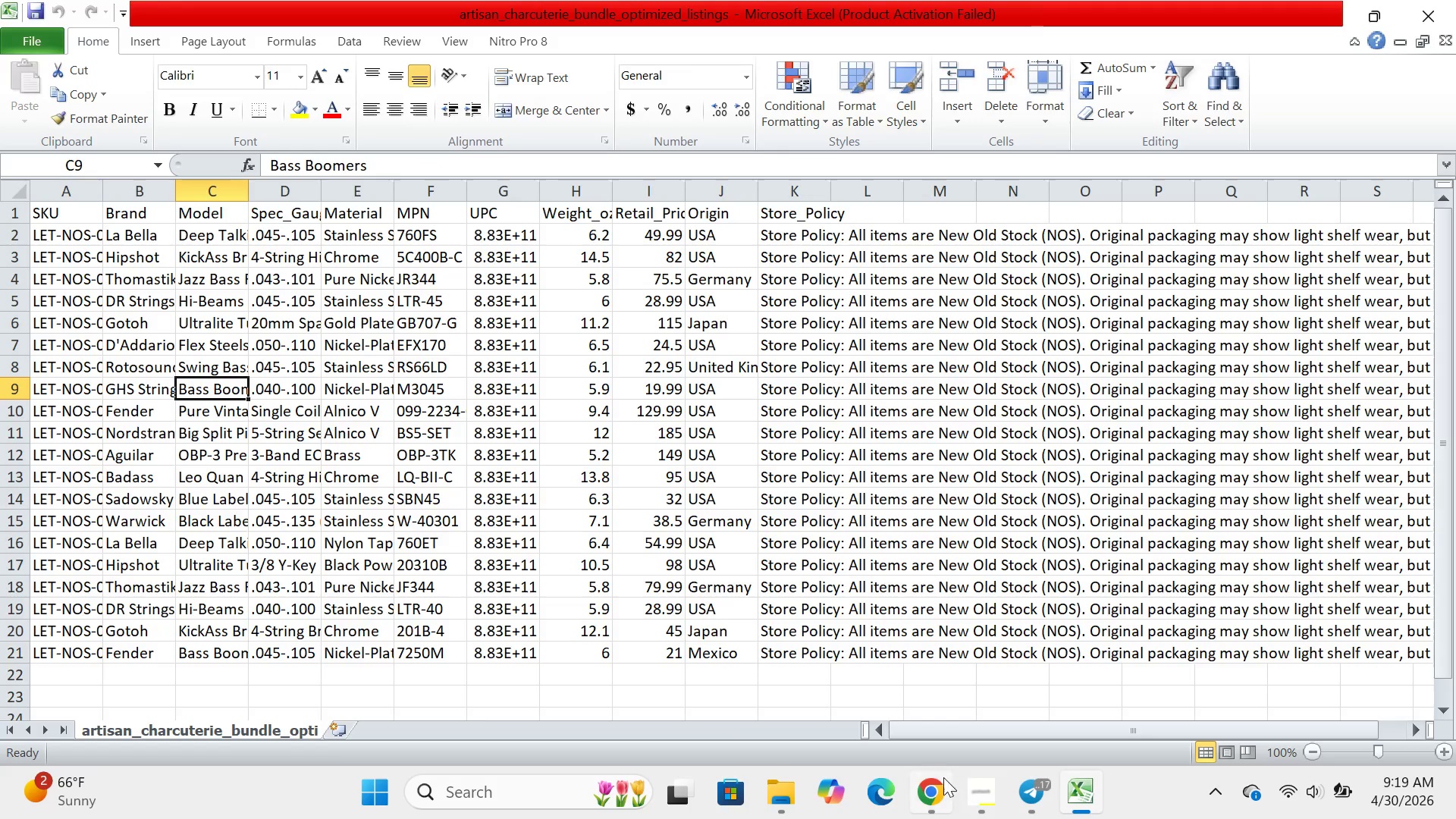 
left_click([942, 778])
 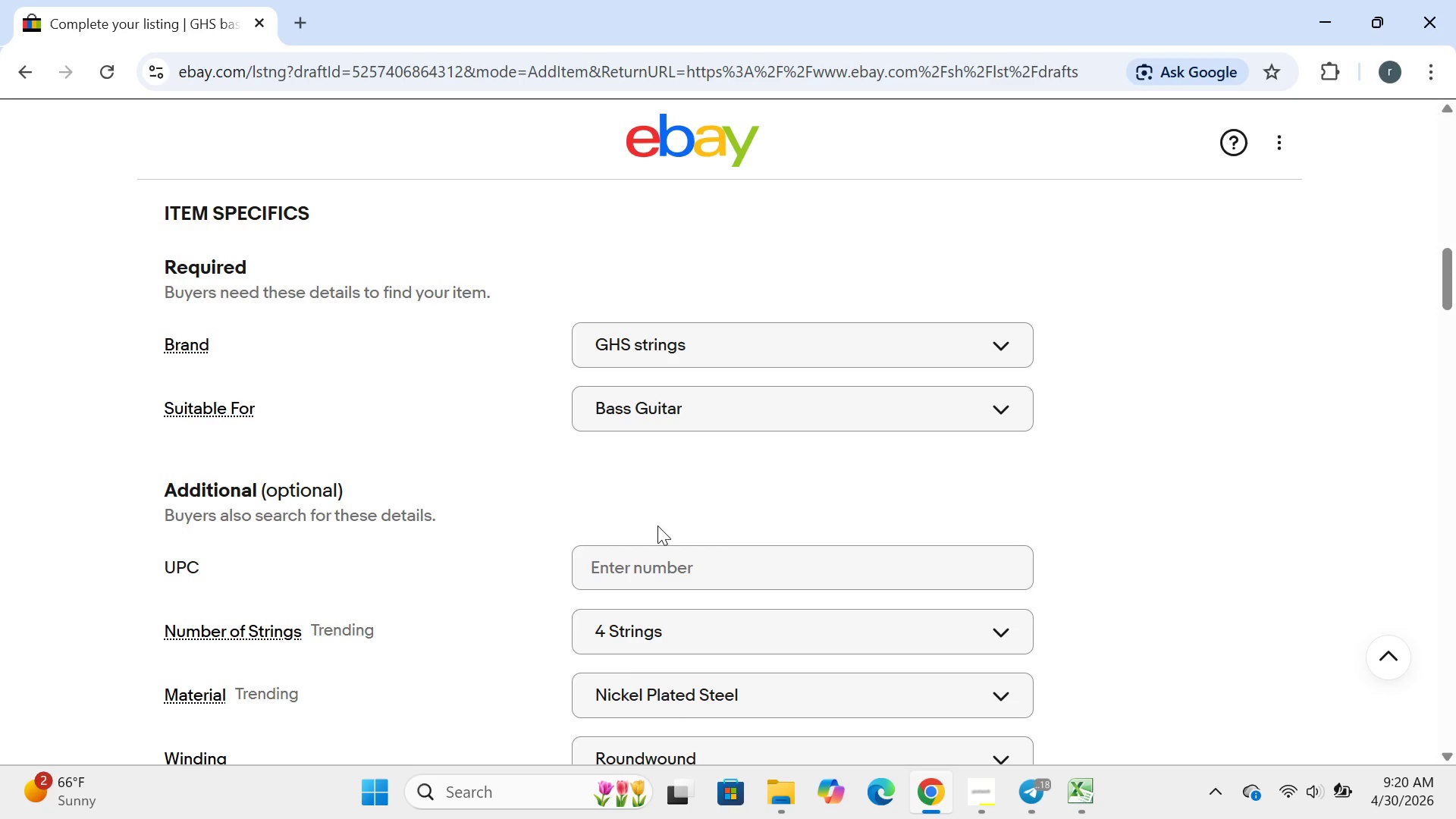 
wait(82.66)
 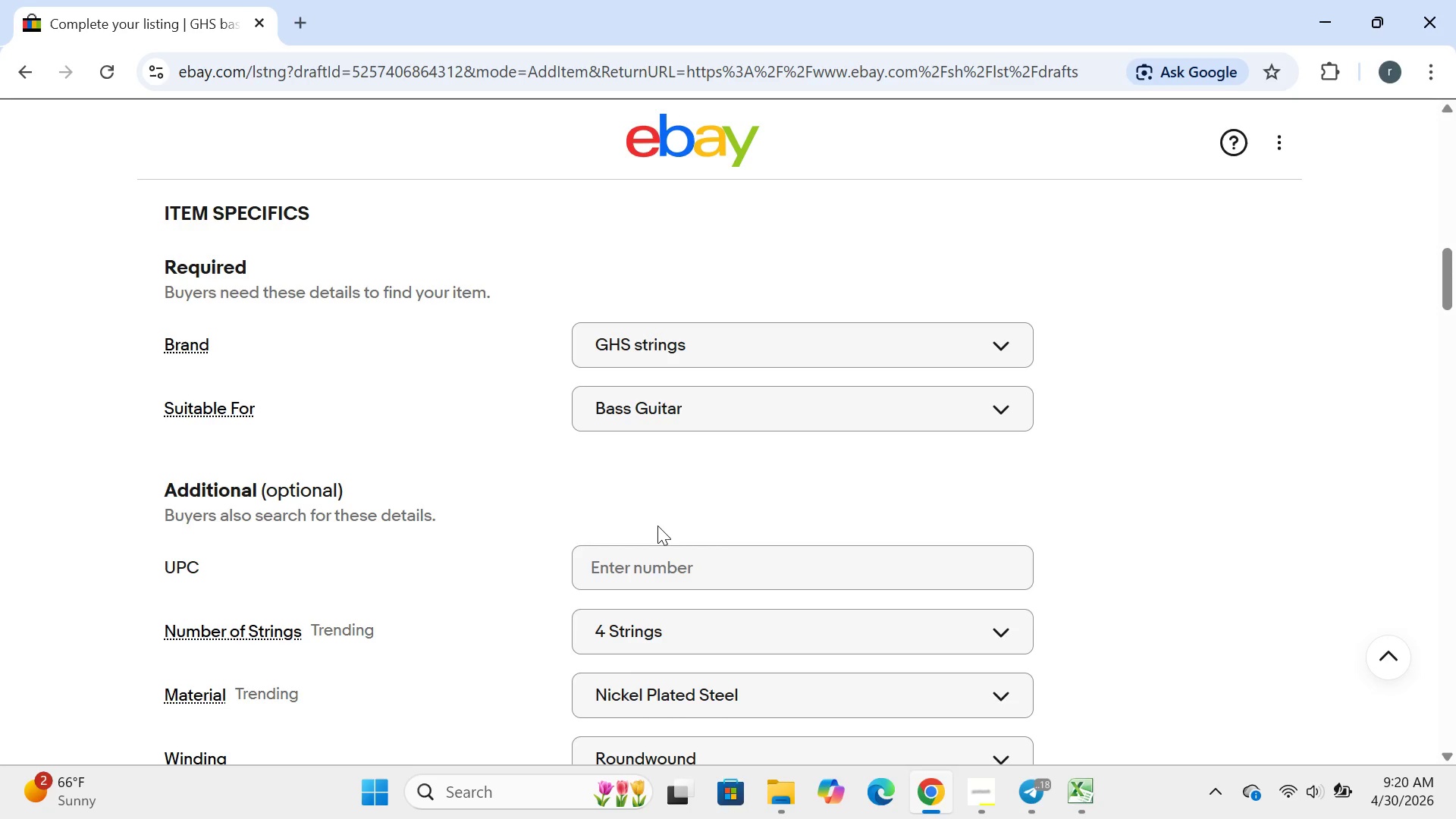 
left_click([1080, 783])
 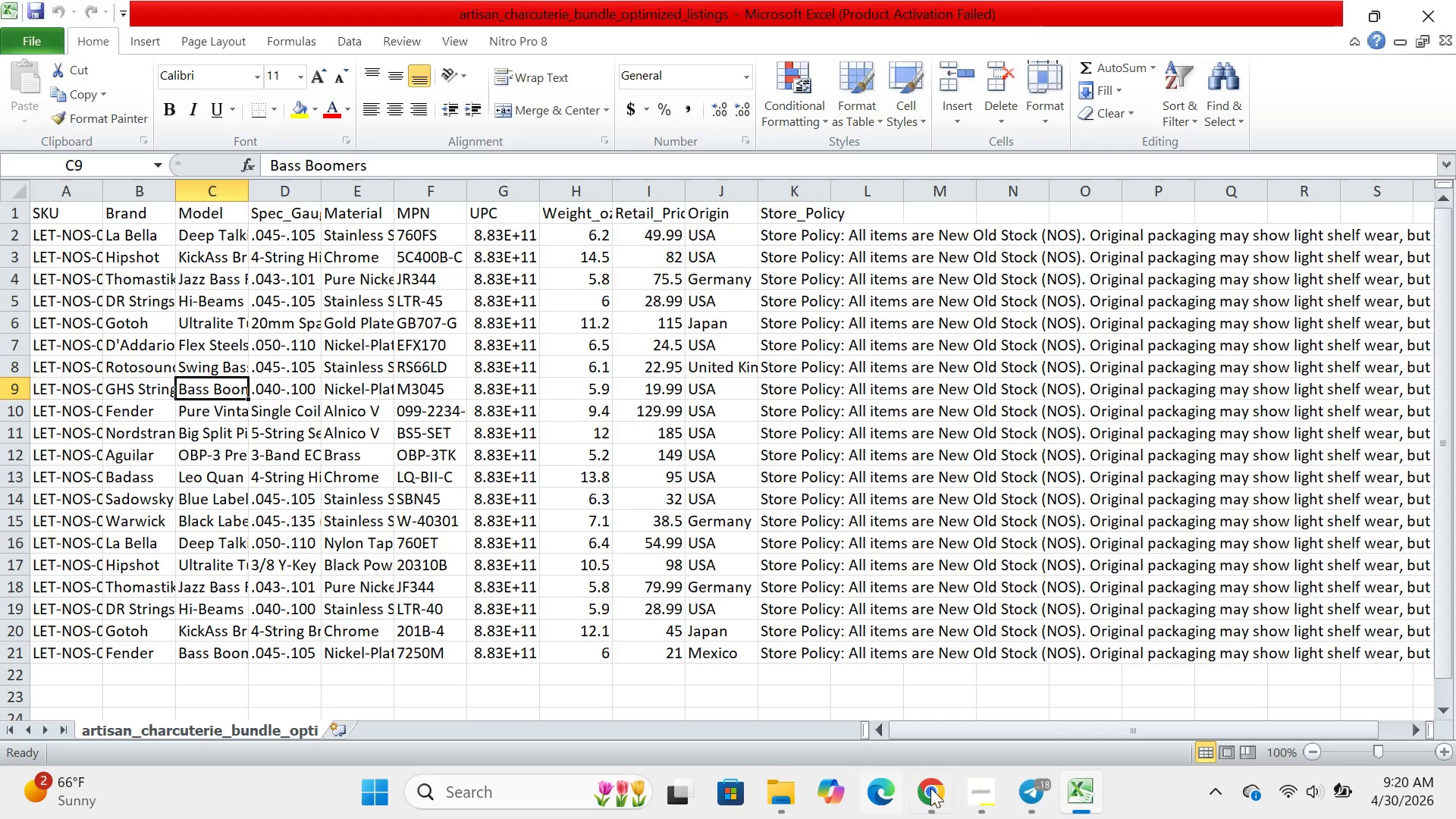 
wait(5.33)
 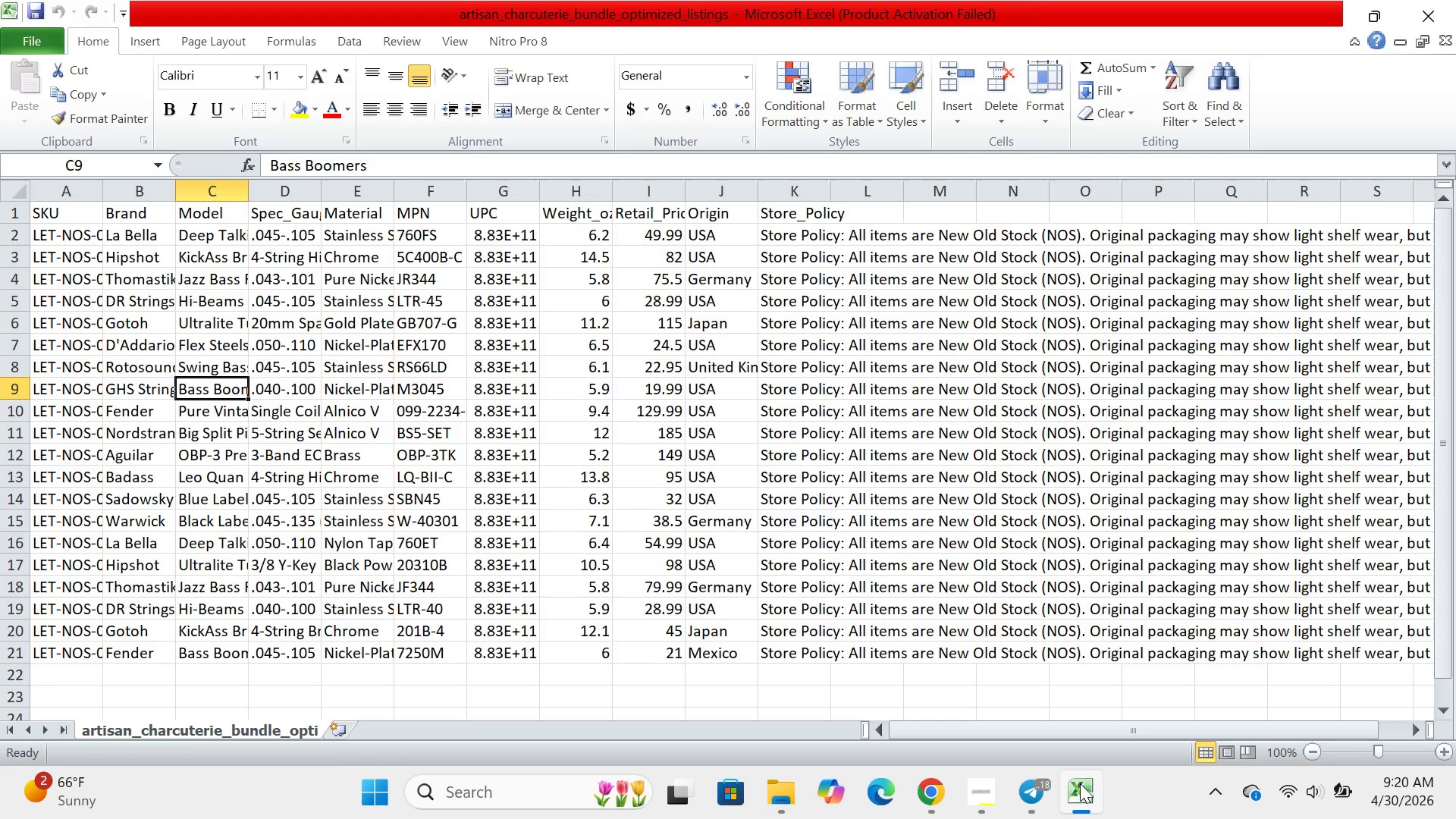 
left_click([926, 783])
 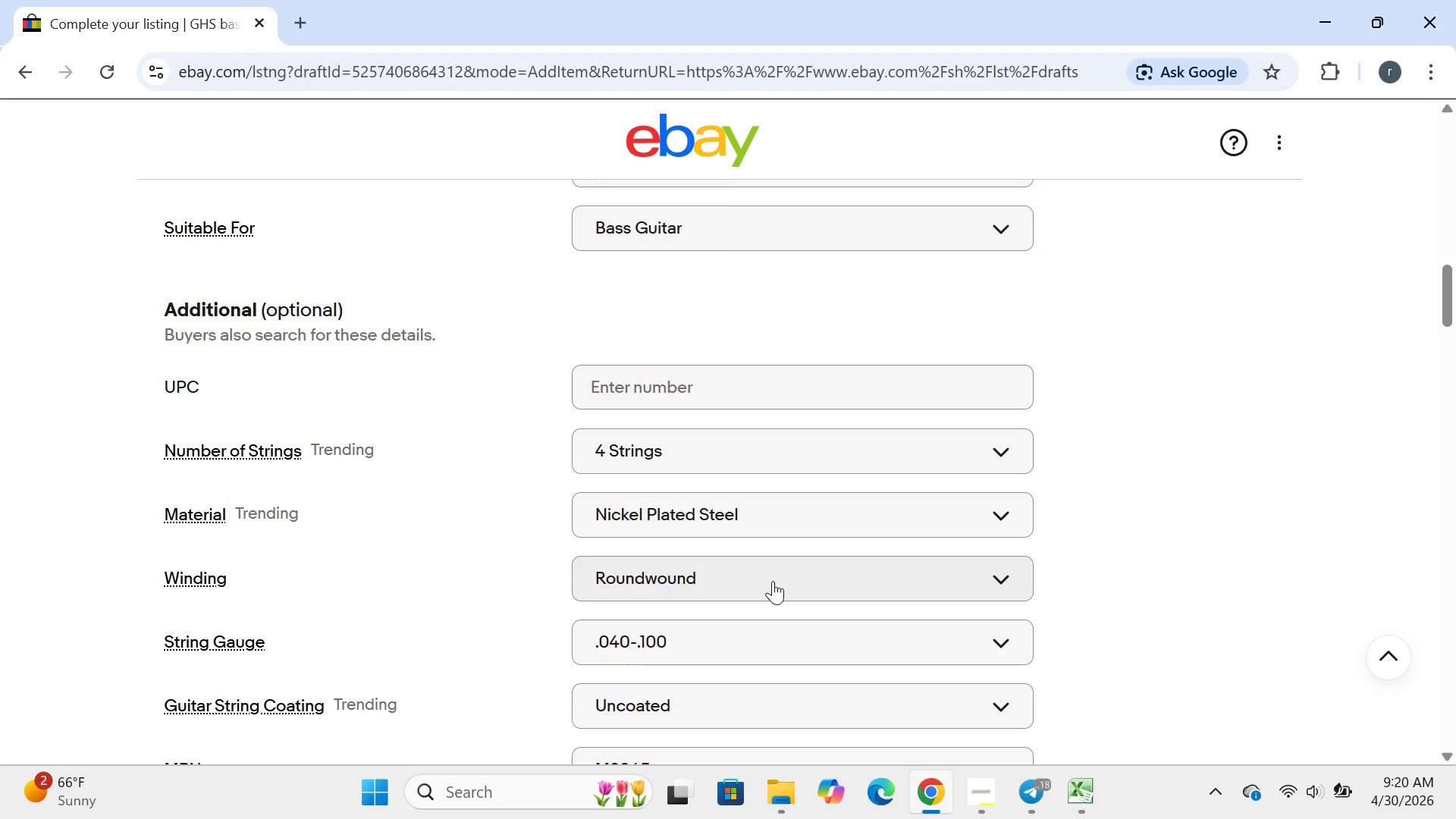 
wait(20.25)
 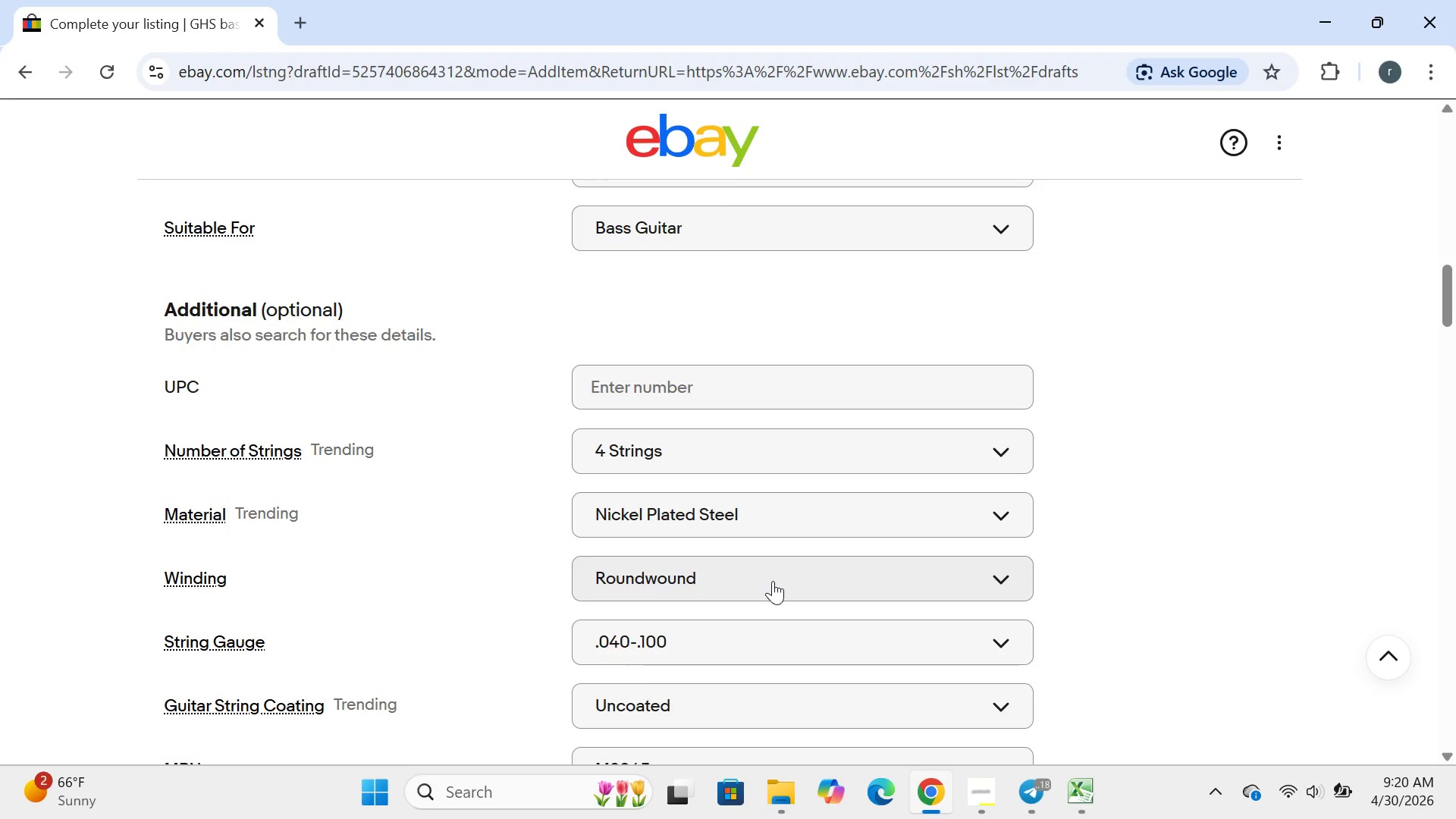 
left_click([773, 581])
 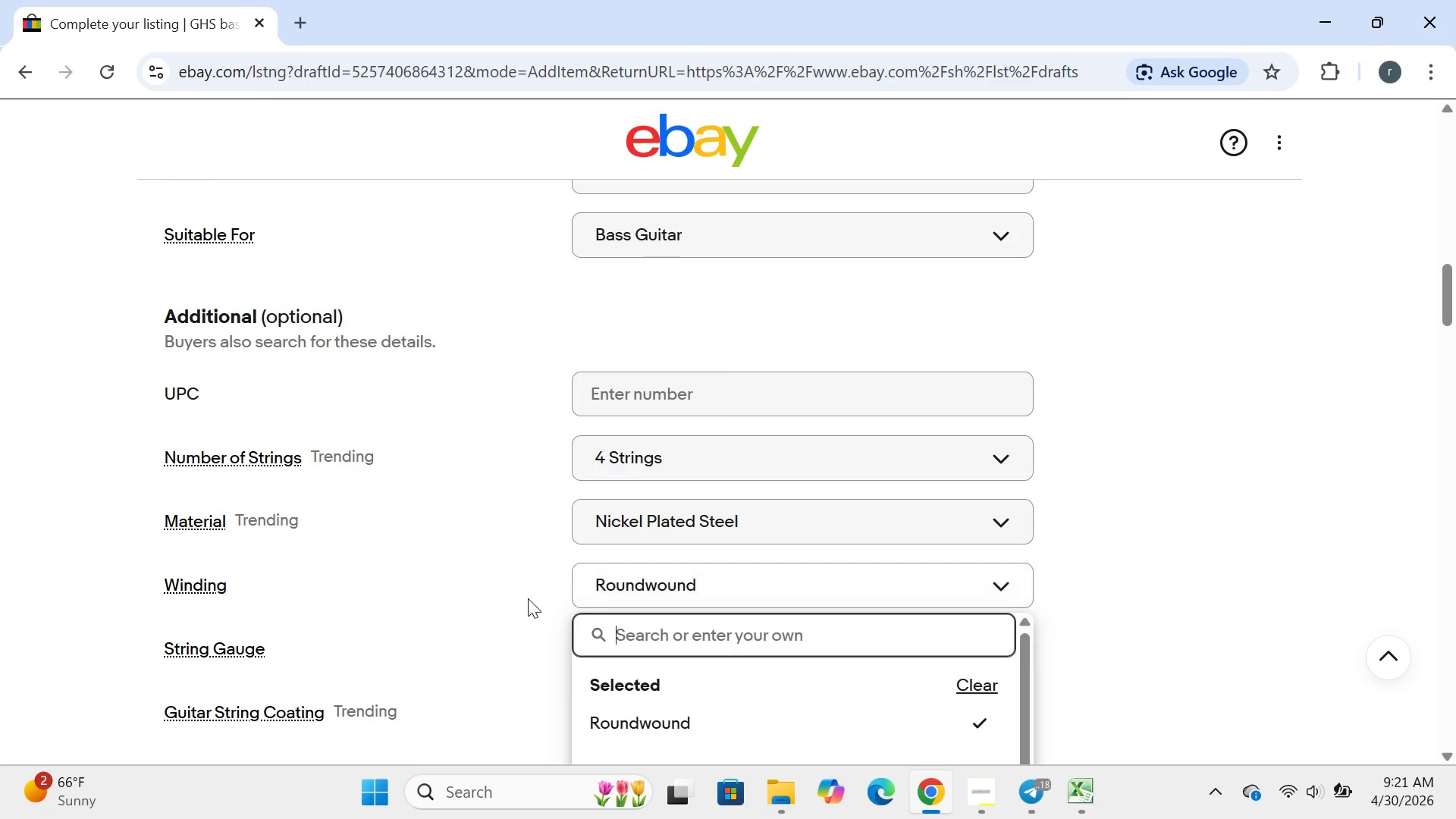 
left_click([525, 621])
 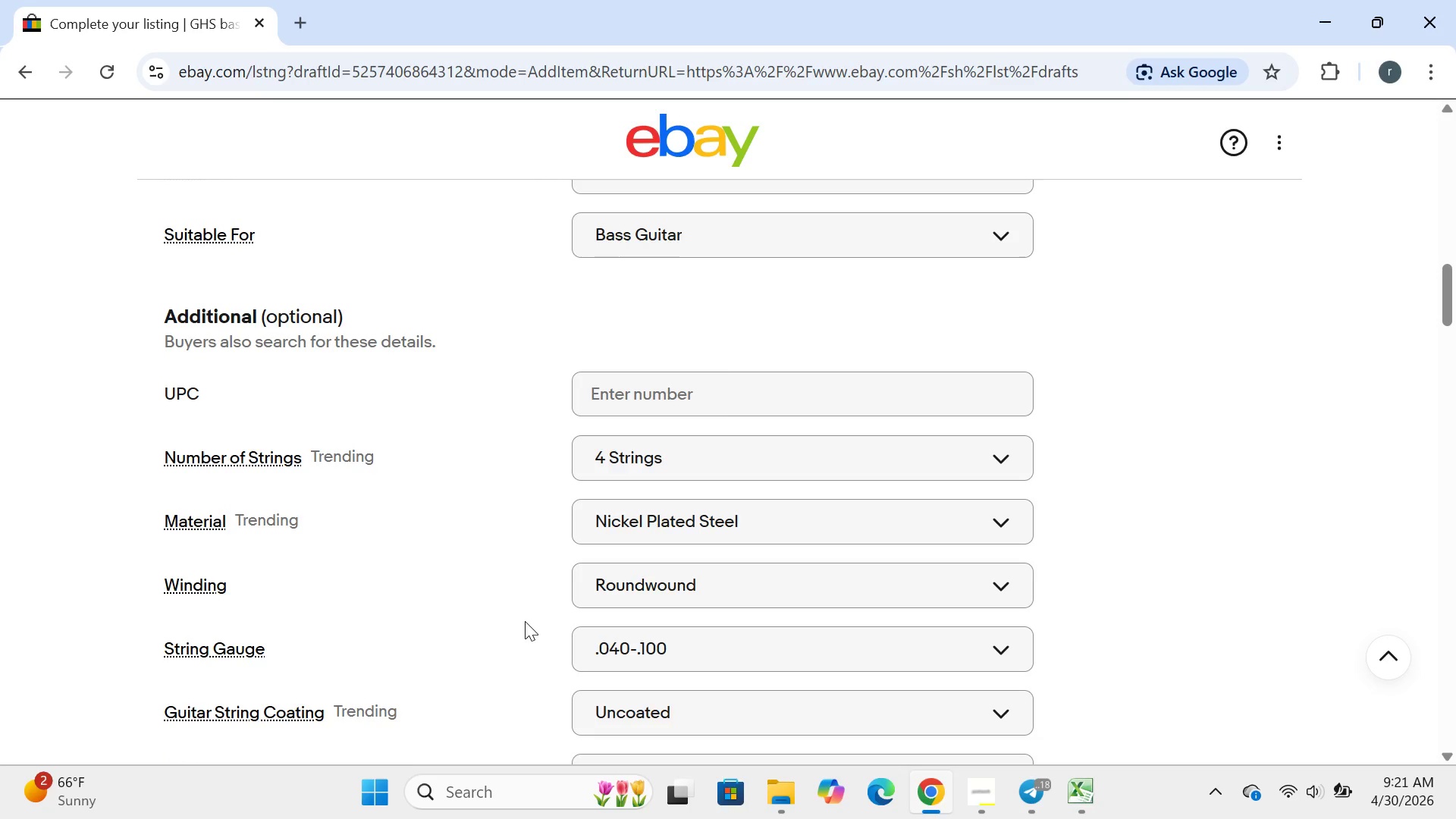 
left_click([525, 621])
 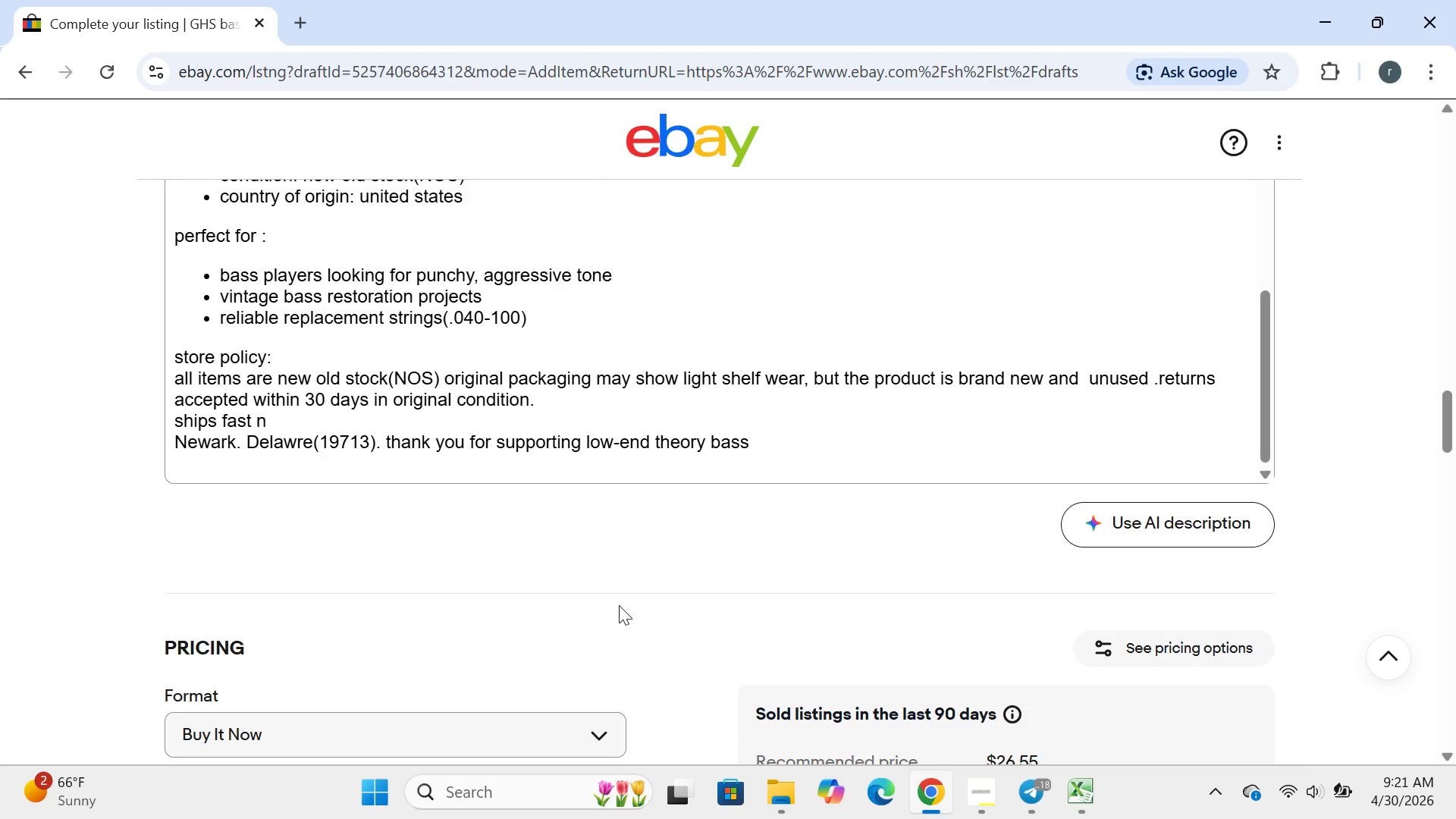 
wait(32.5)
 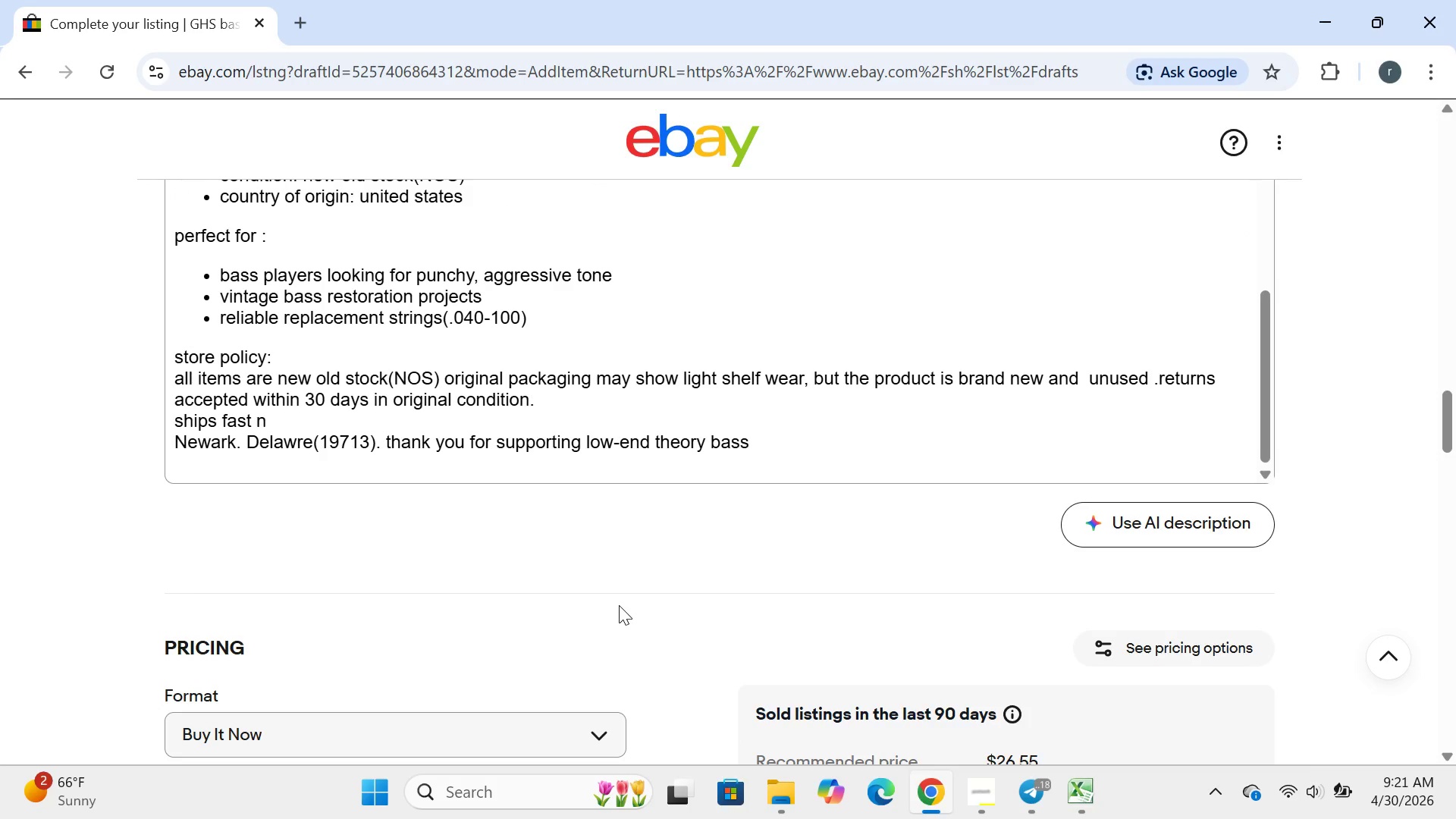 
double_click([619, 605])
 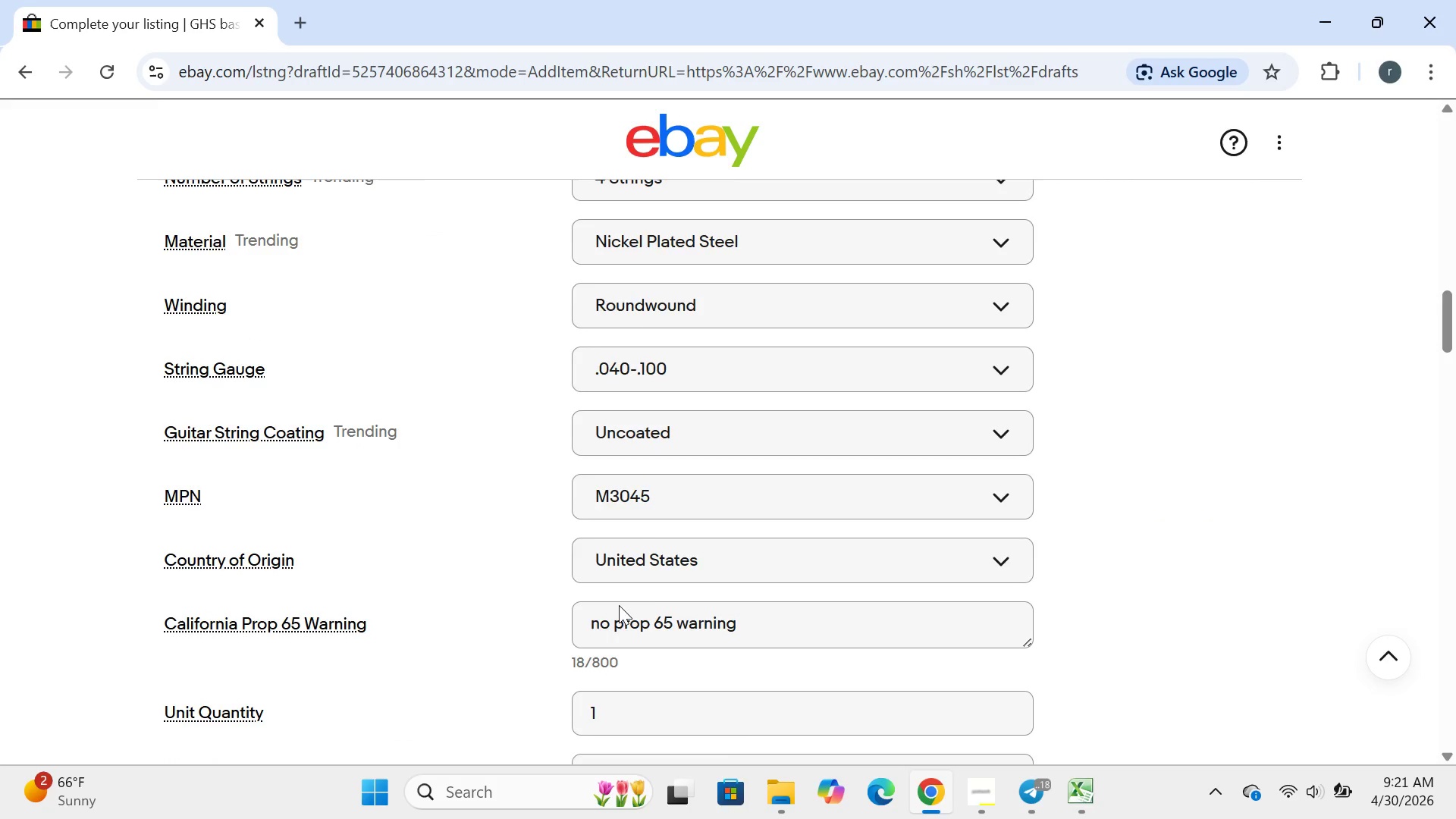 
wait(21.72)
 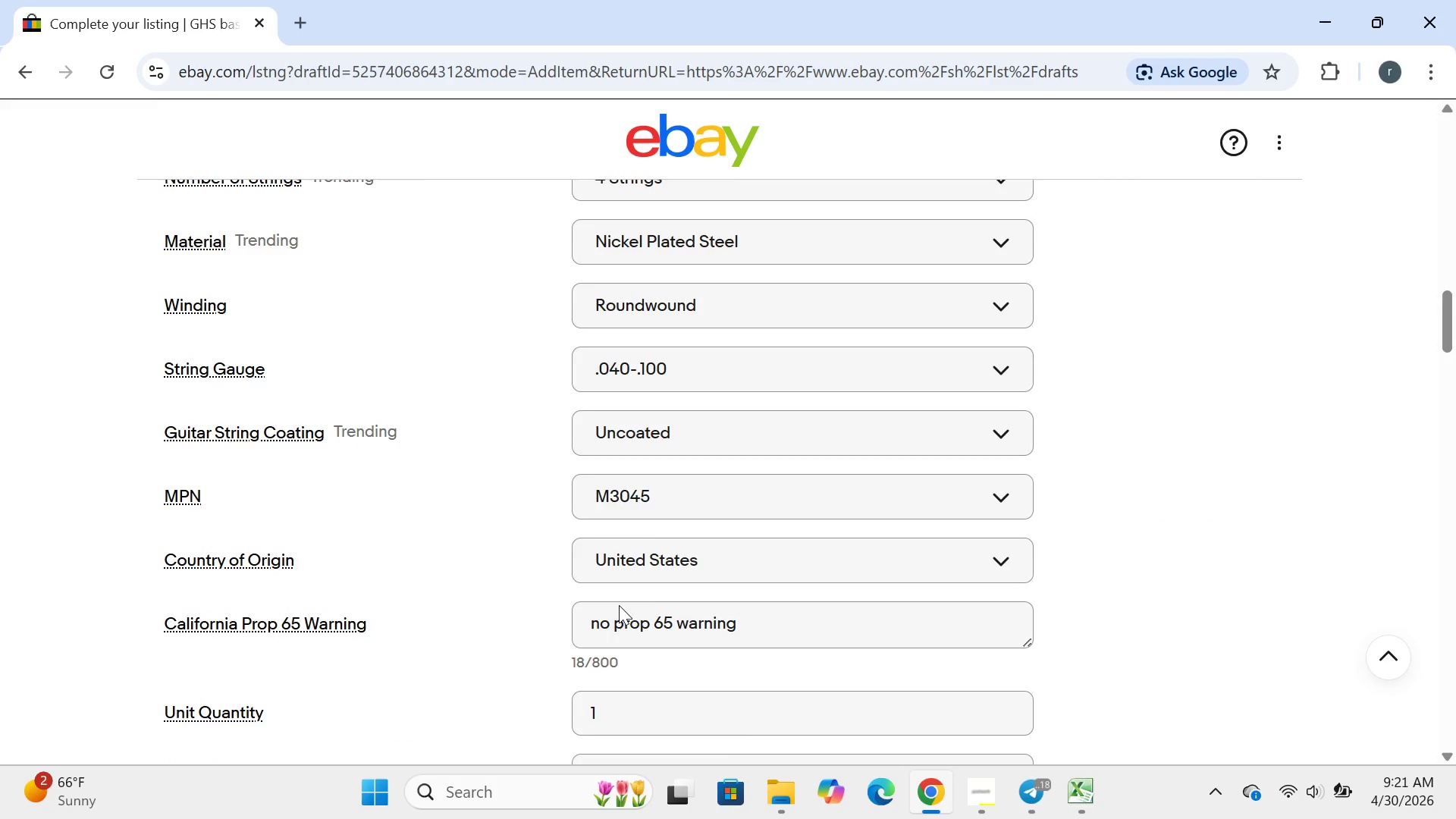 
left_click([246, 712])
 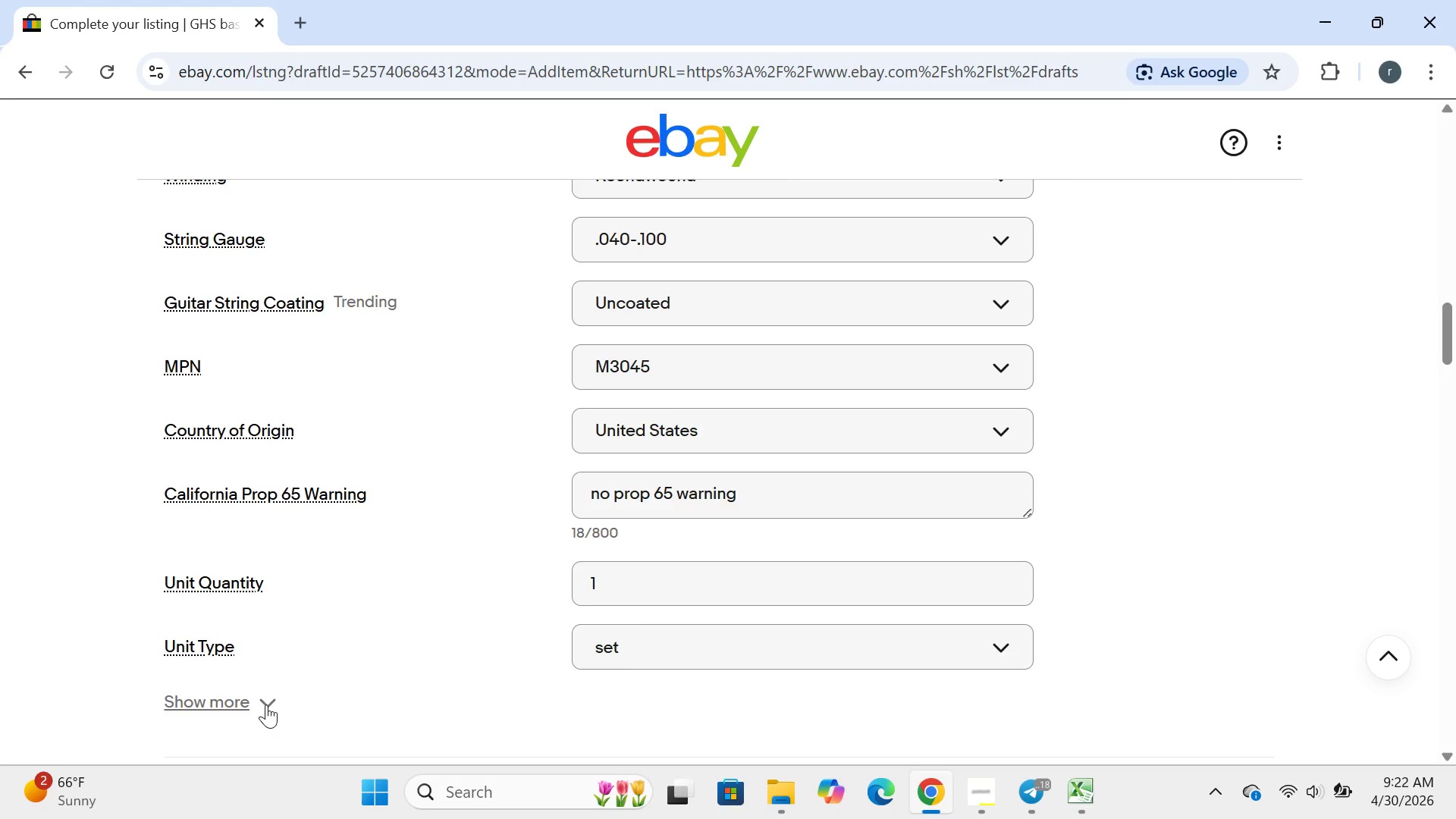 
left_click([266, 704])
 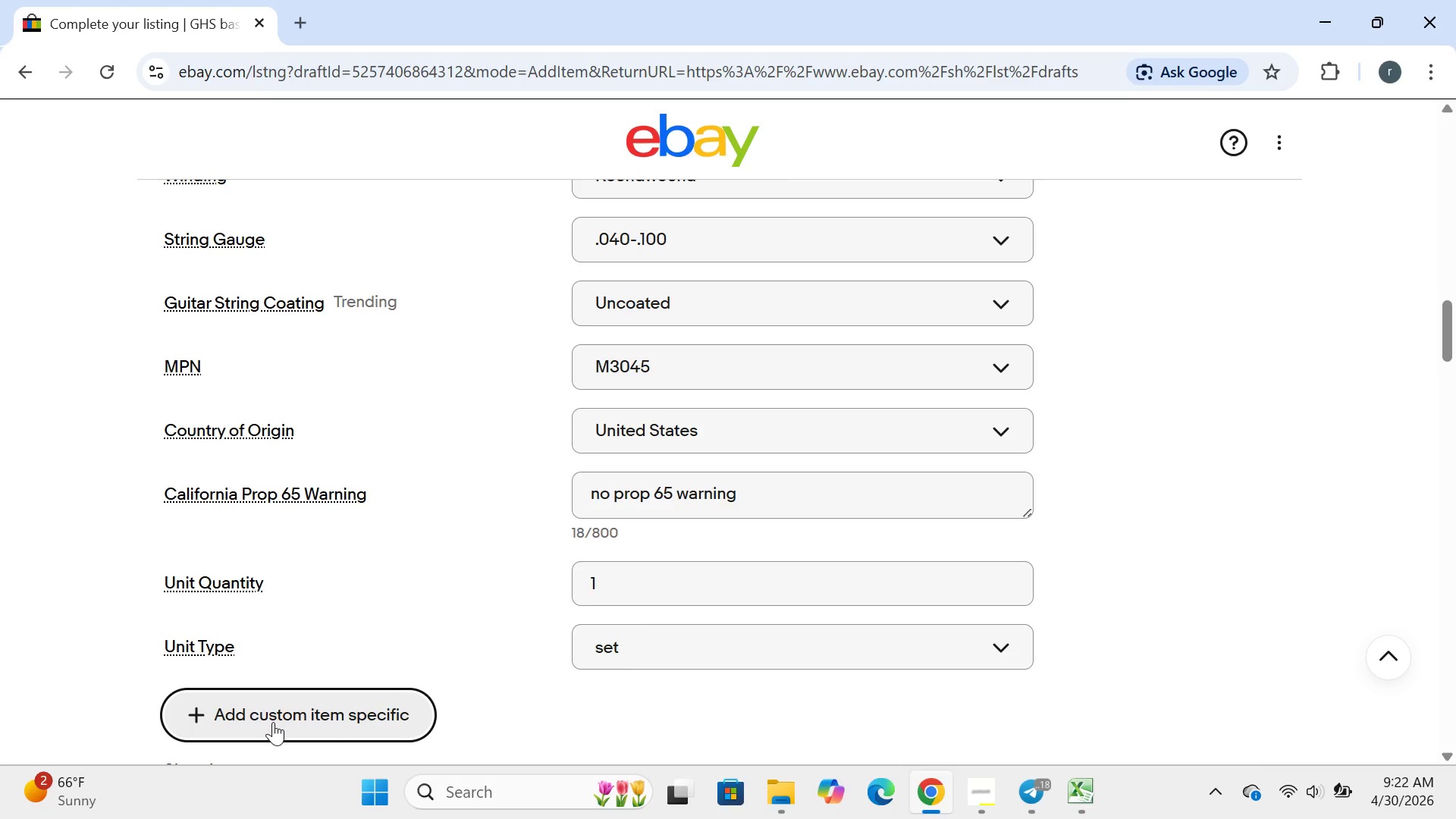 
left_click([273, 722])
 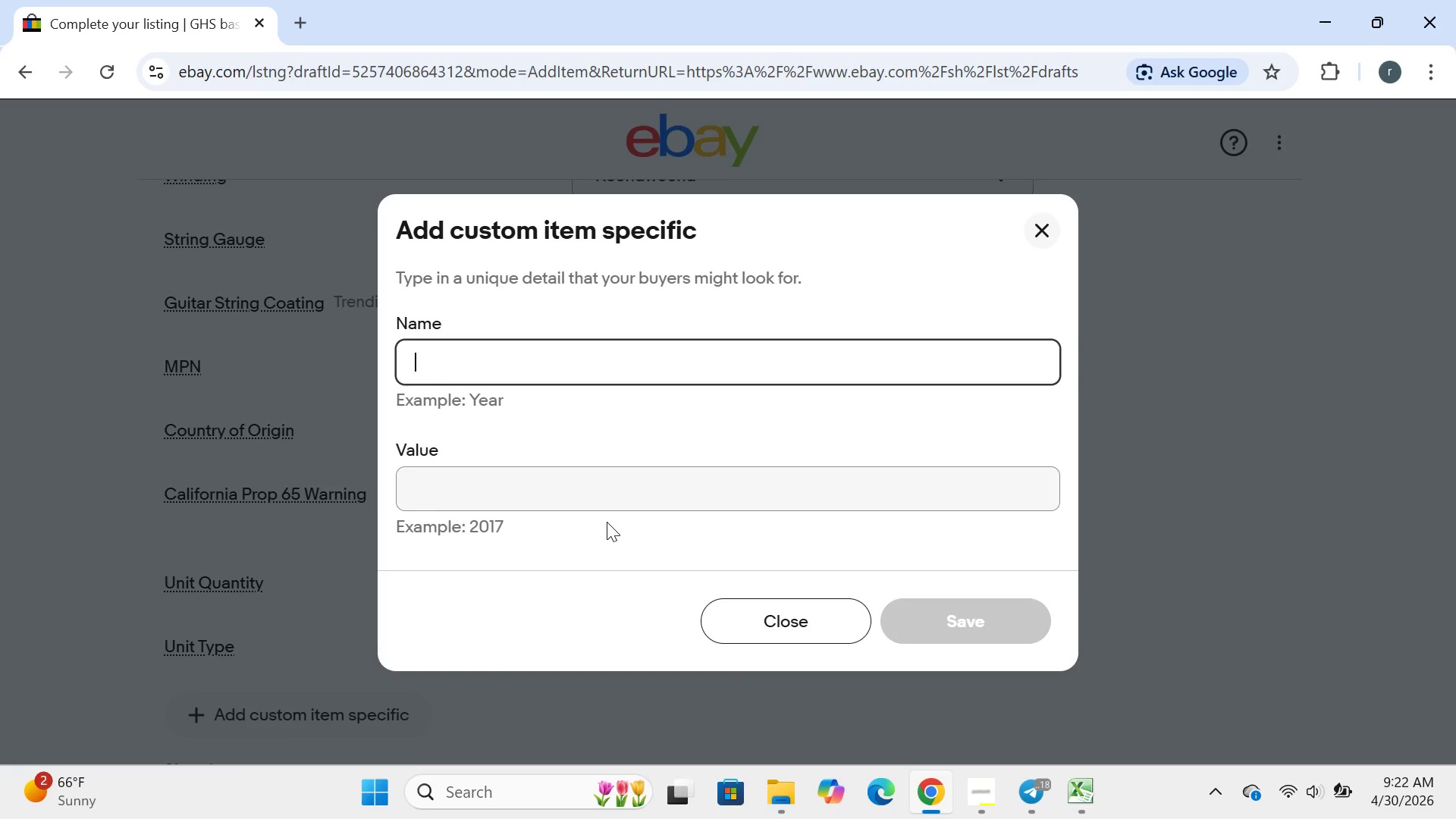 
type(type)
 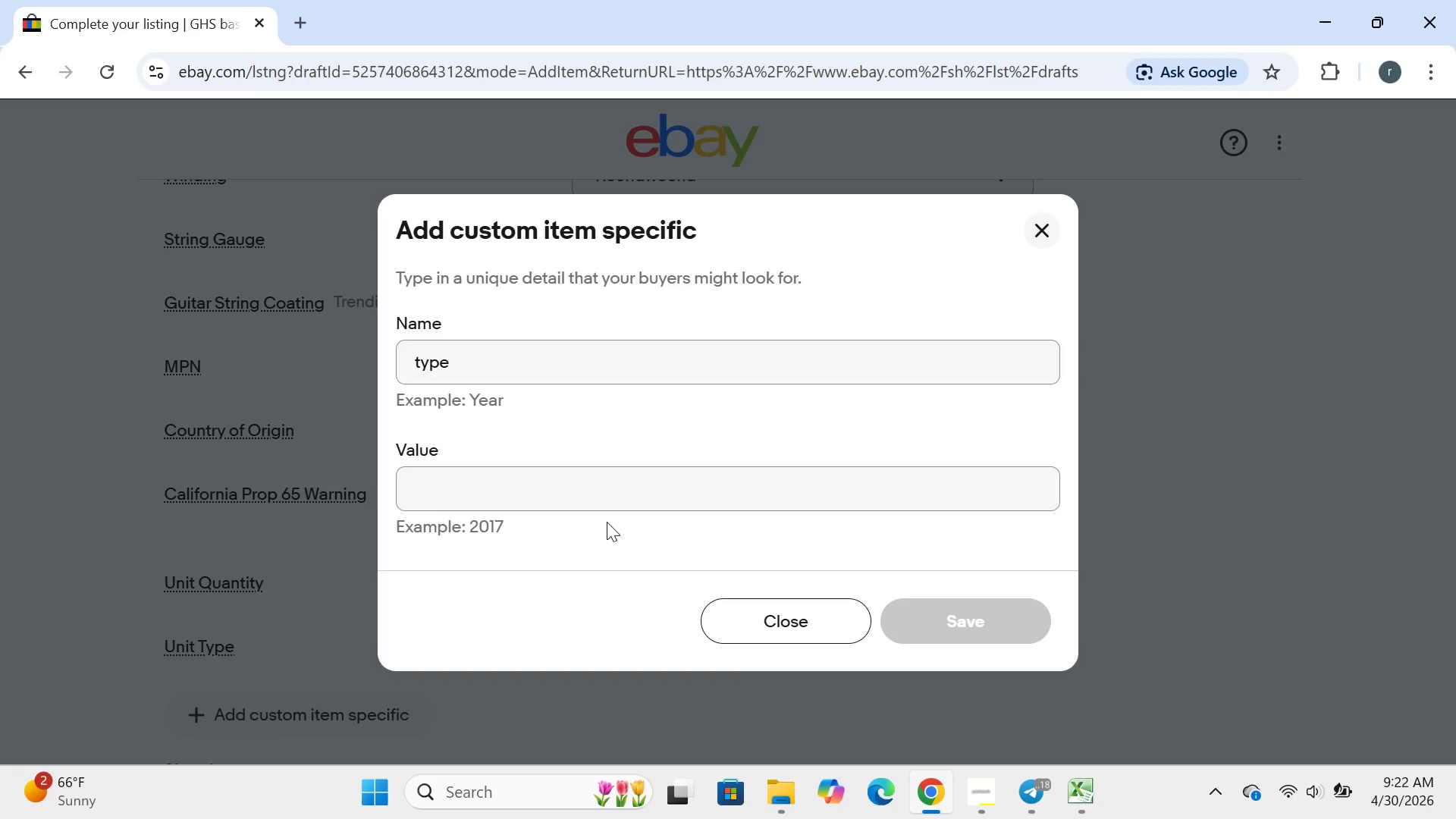 
key(Enter)
 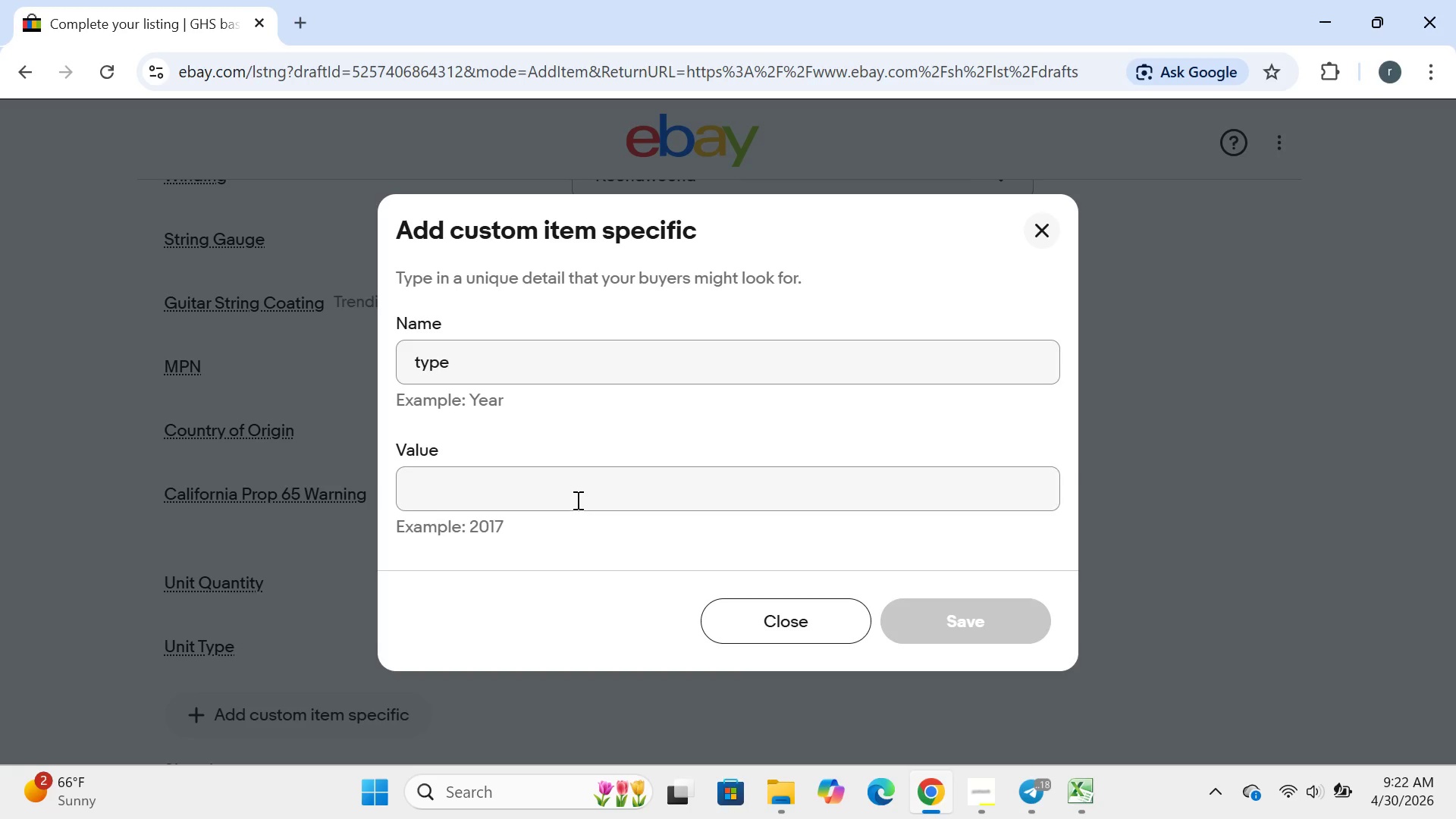 
left_click([576, 500])
 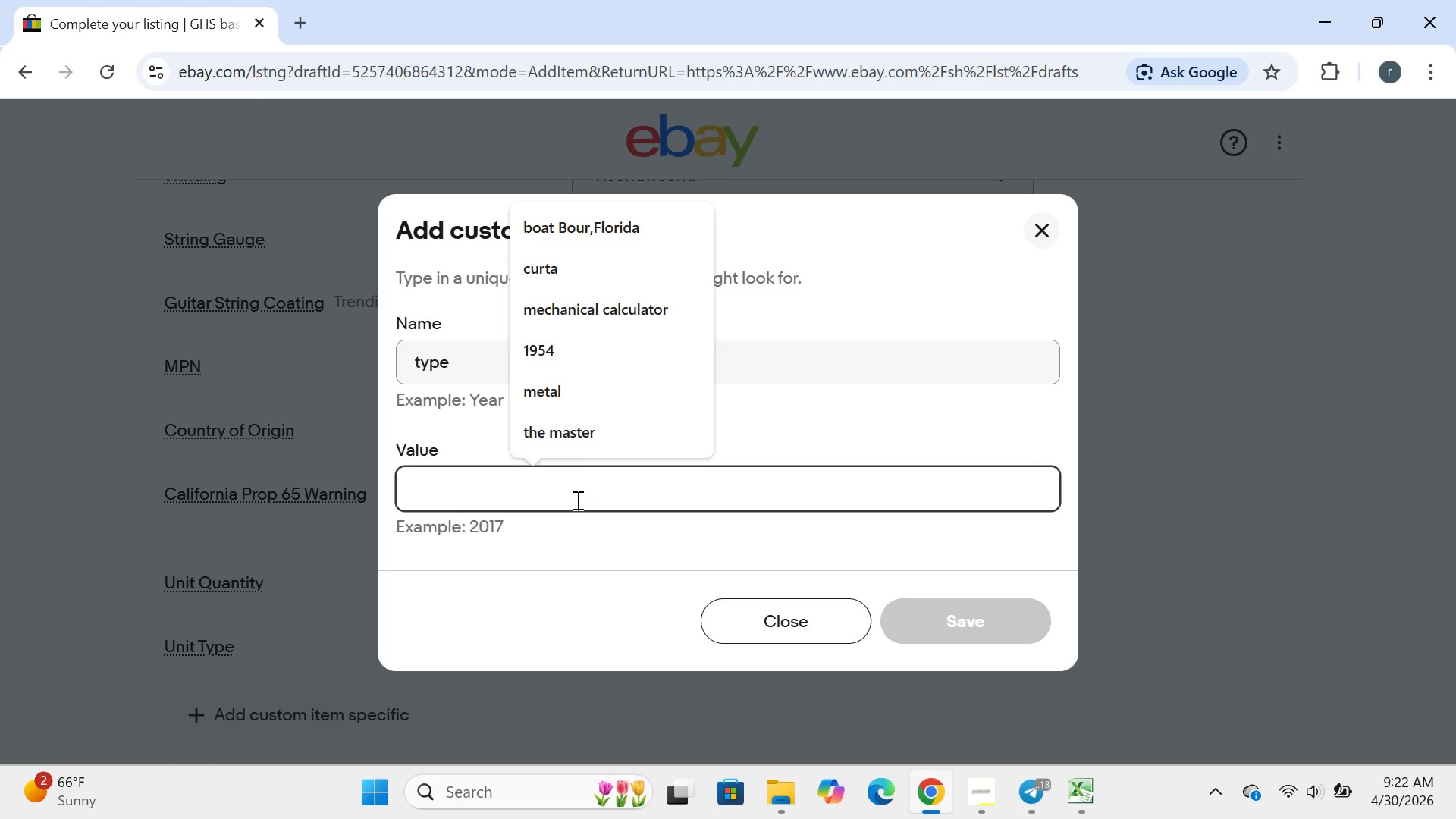 
type(ele)
 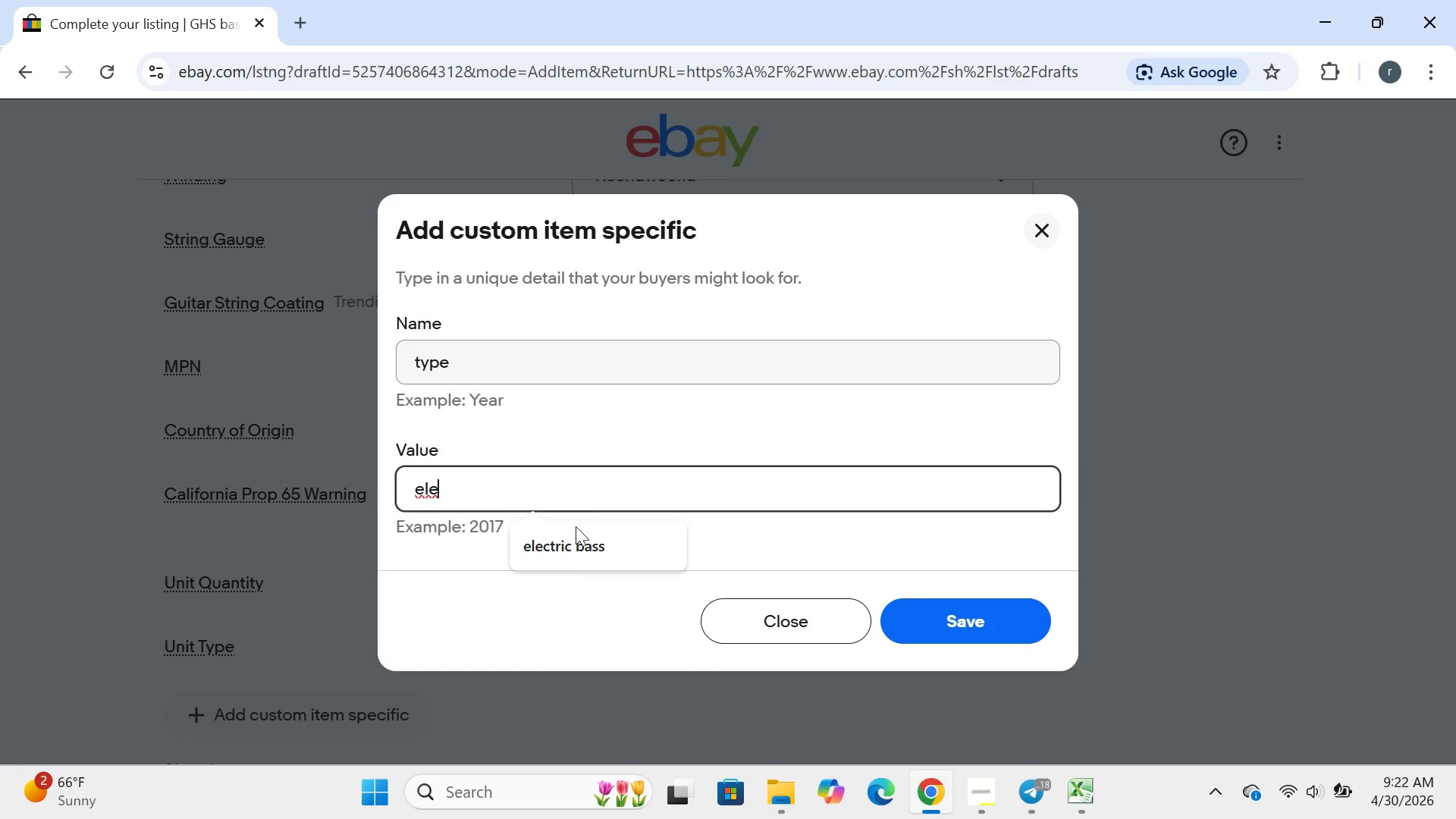 
left_click([570, 561])
 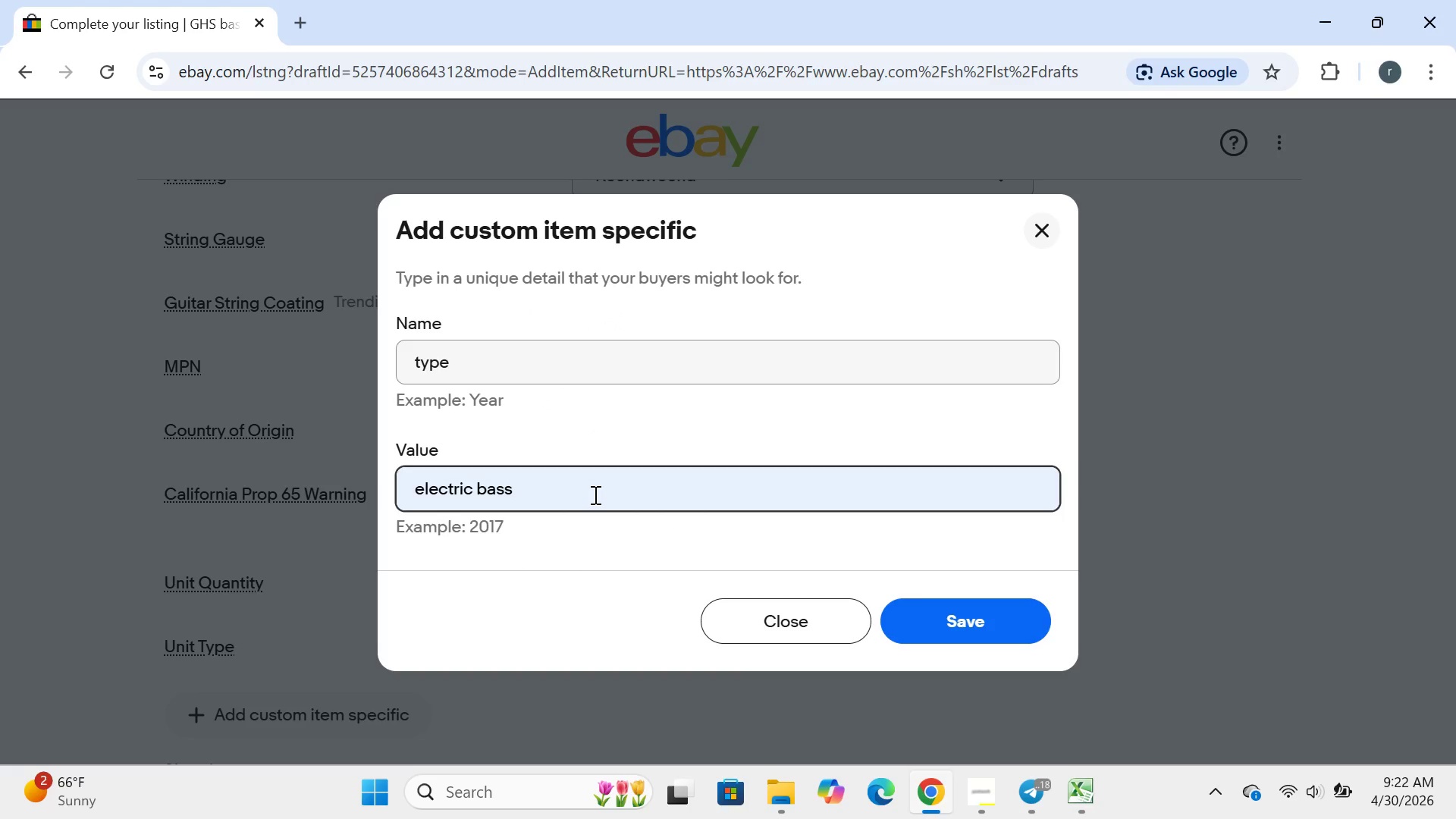 
type( string)
 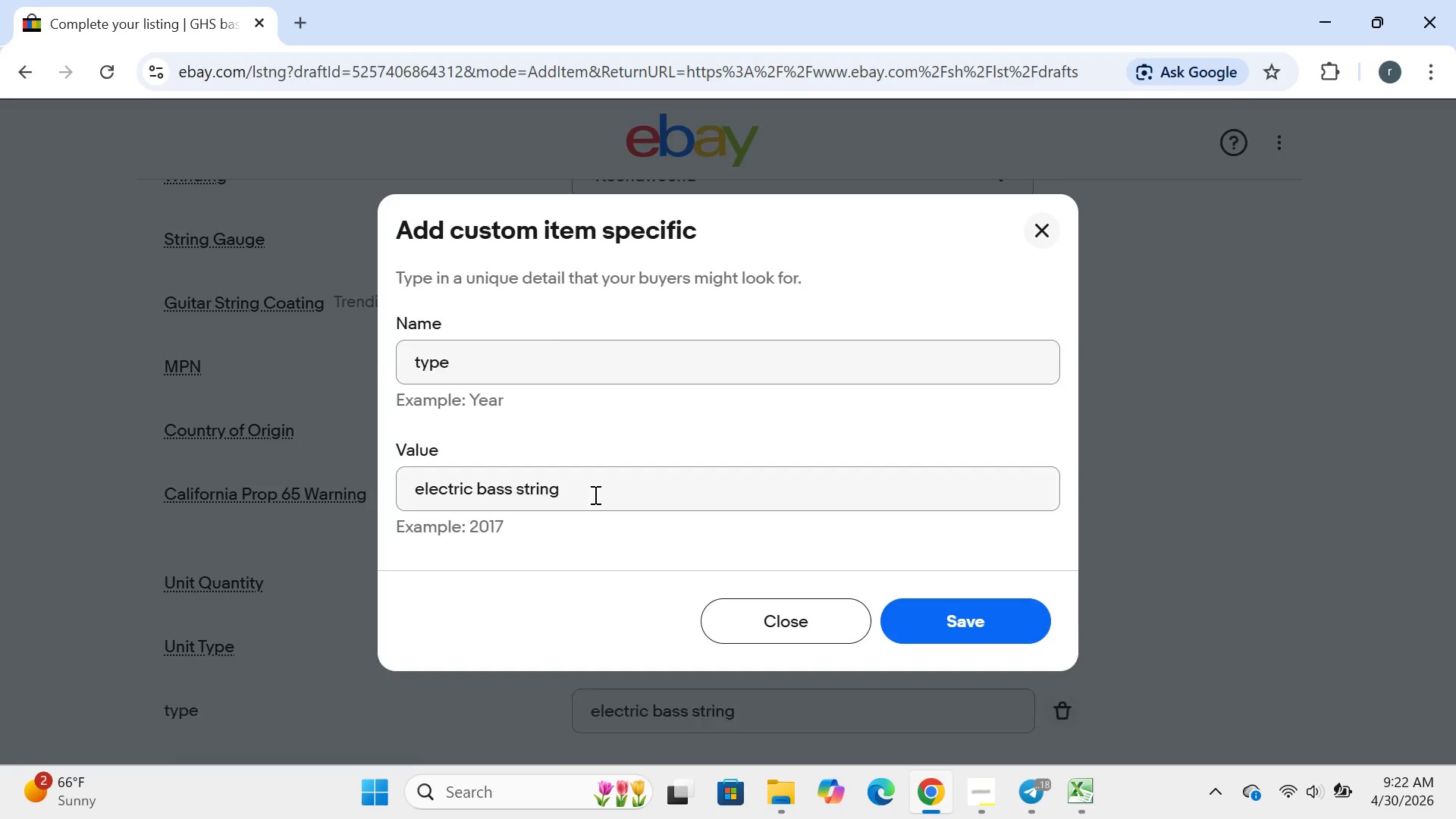 
key(Enter)
 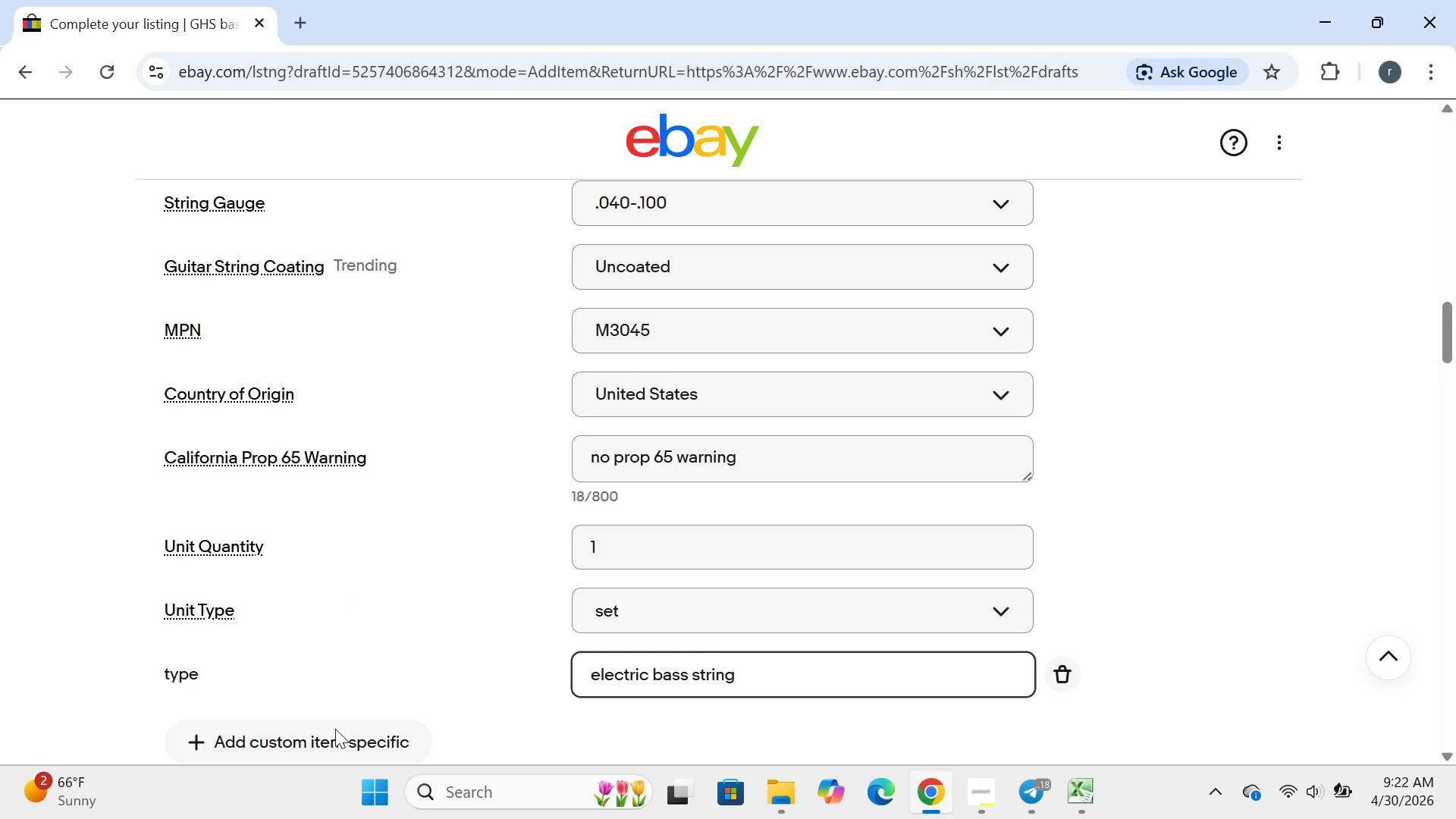 
left_click([328, 748])
 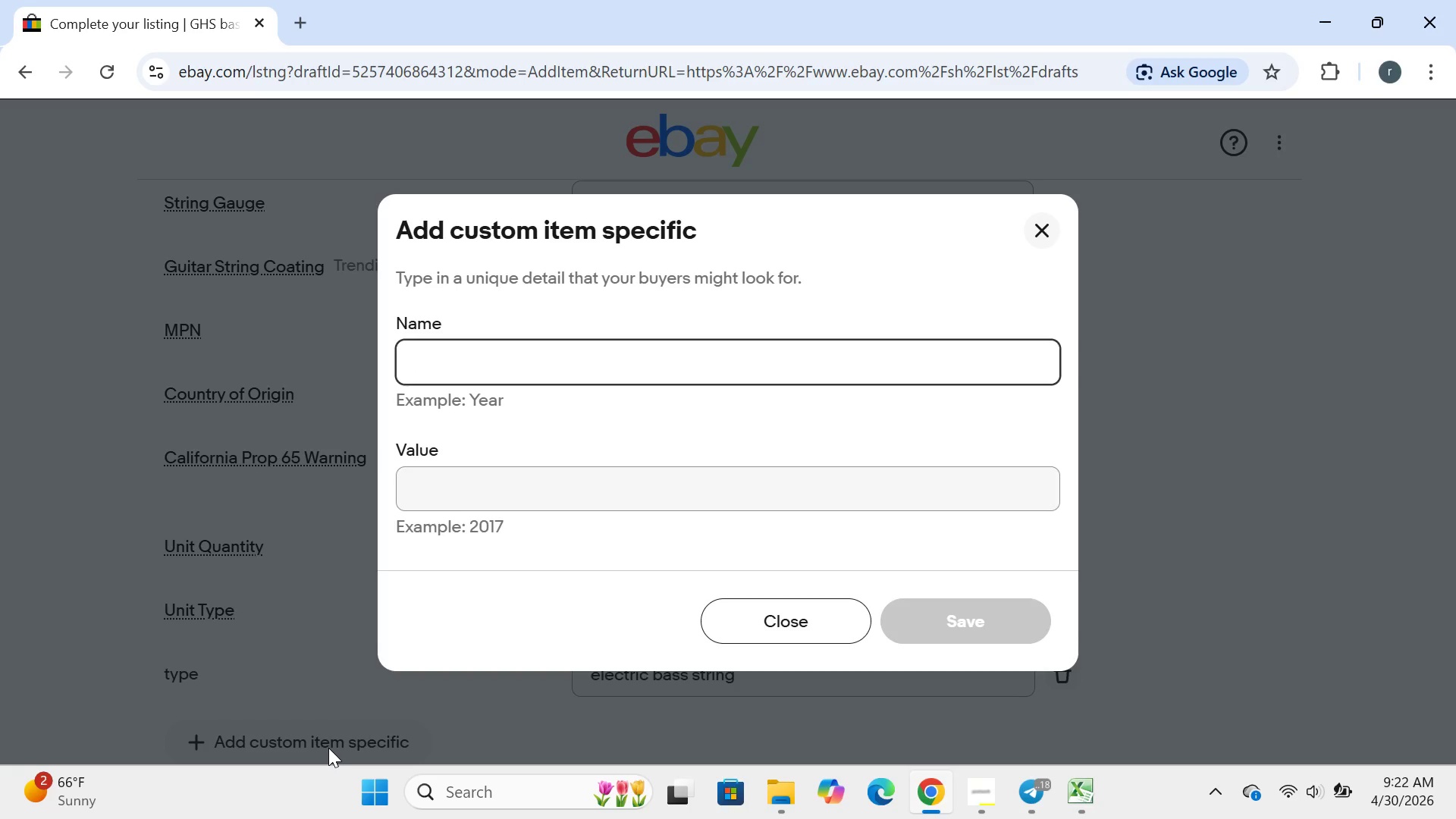 
type(condition)
 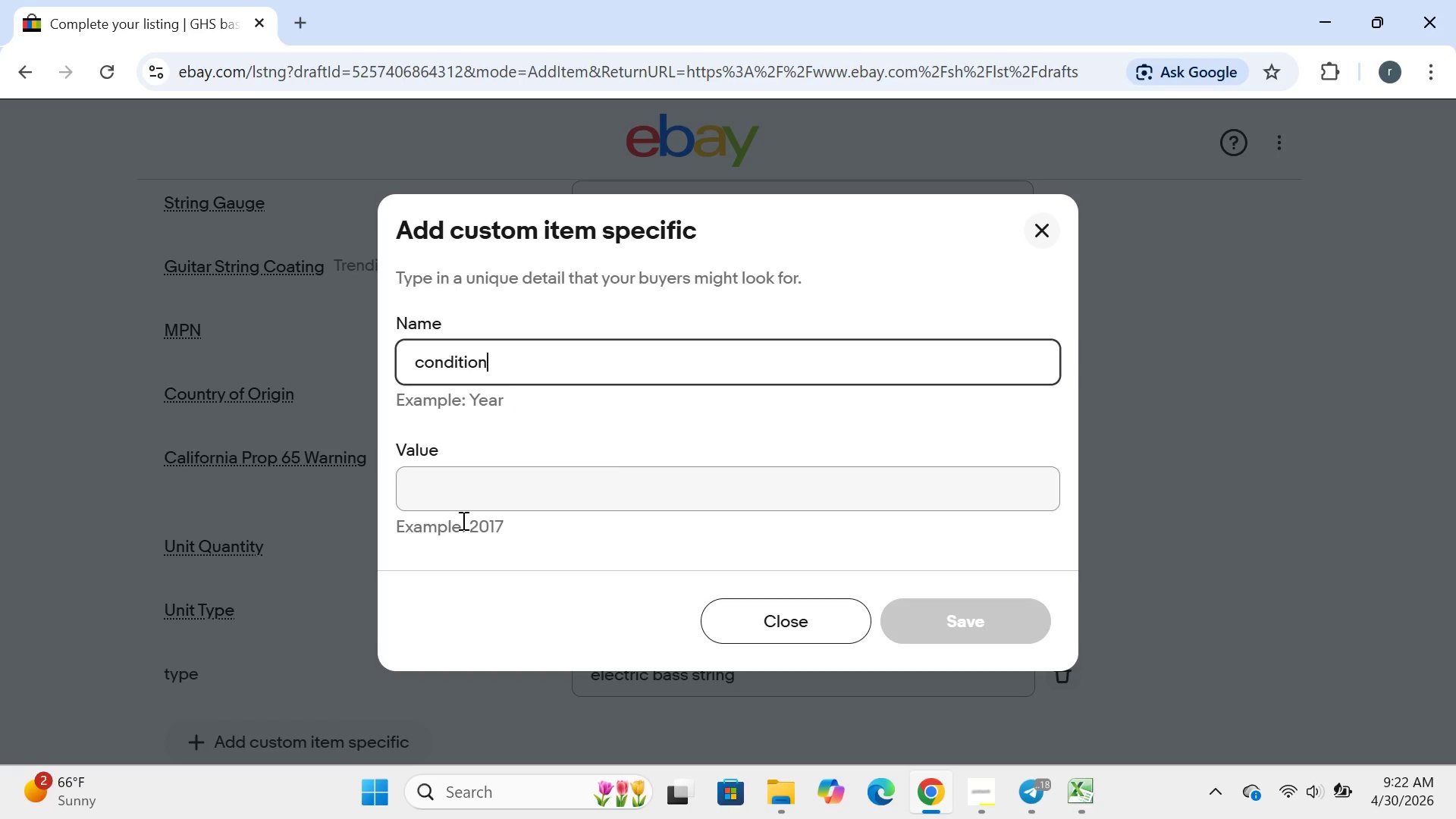 
left_click([462, 520])
 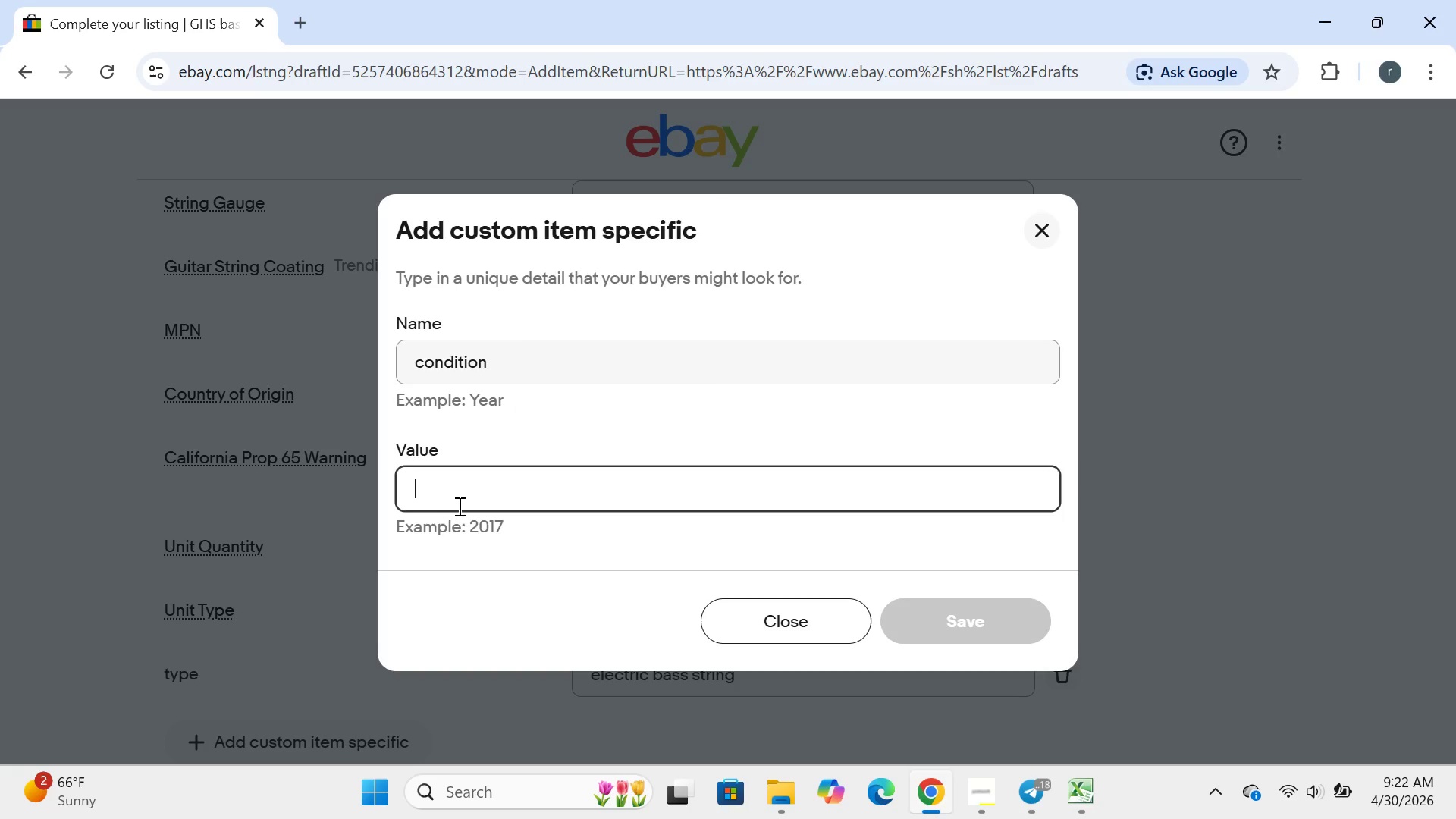 
left_click([458, 506])
 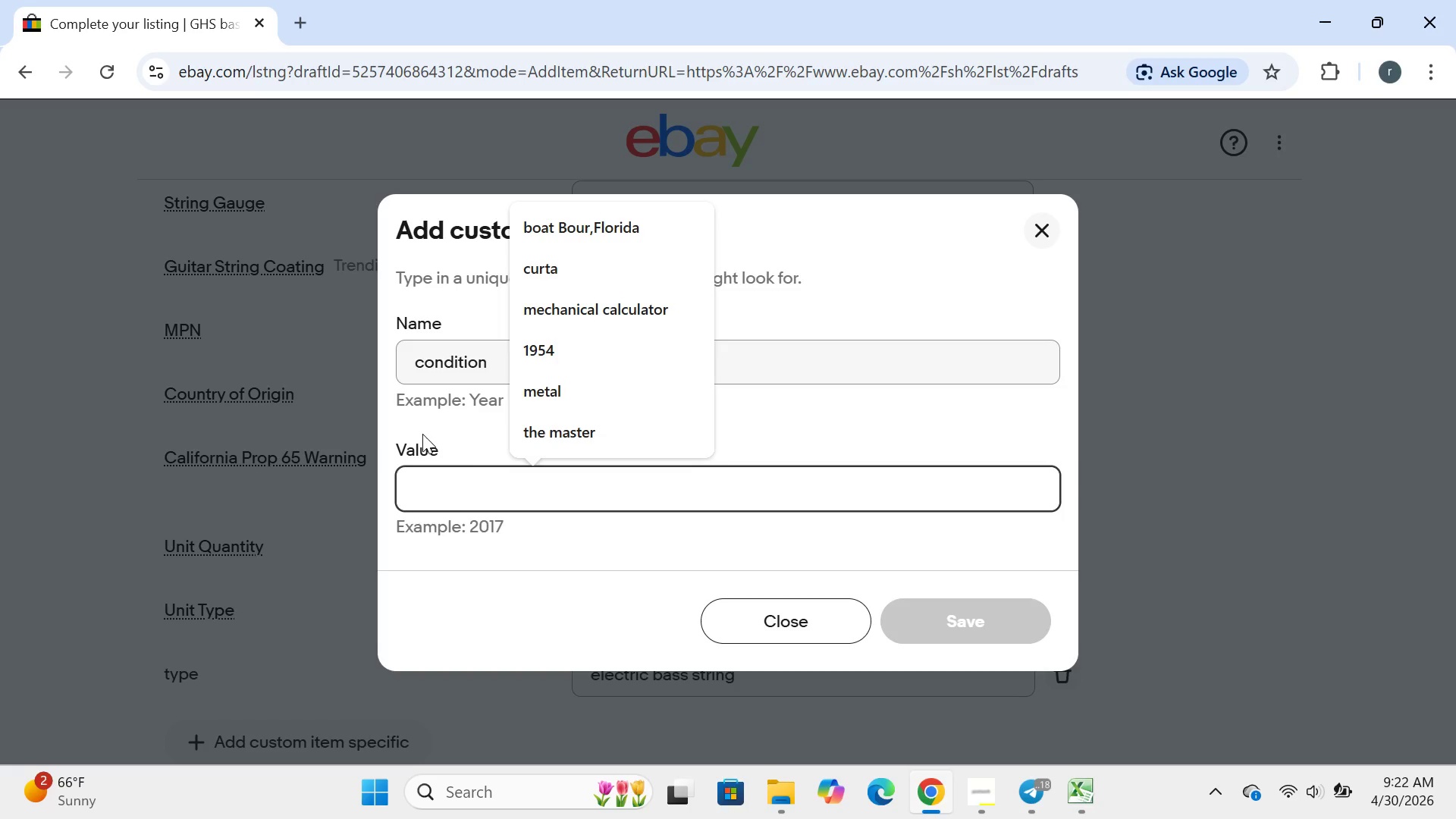 
wait(6.56)
 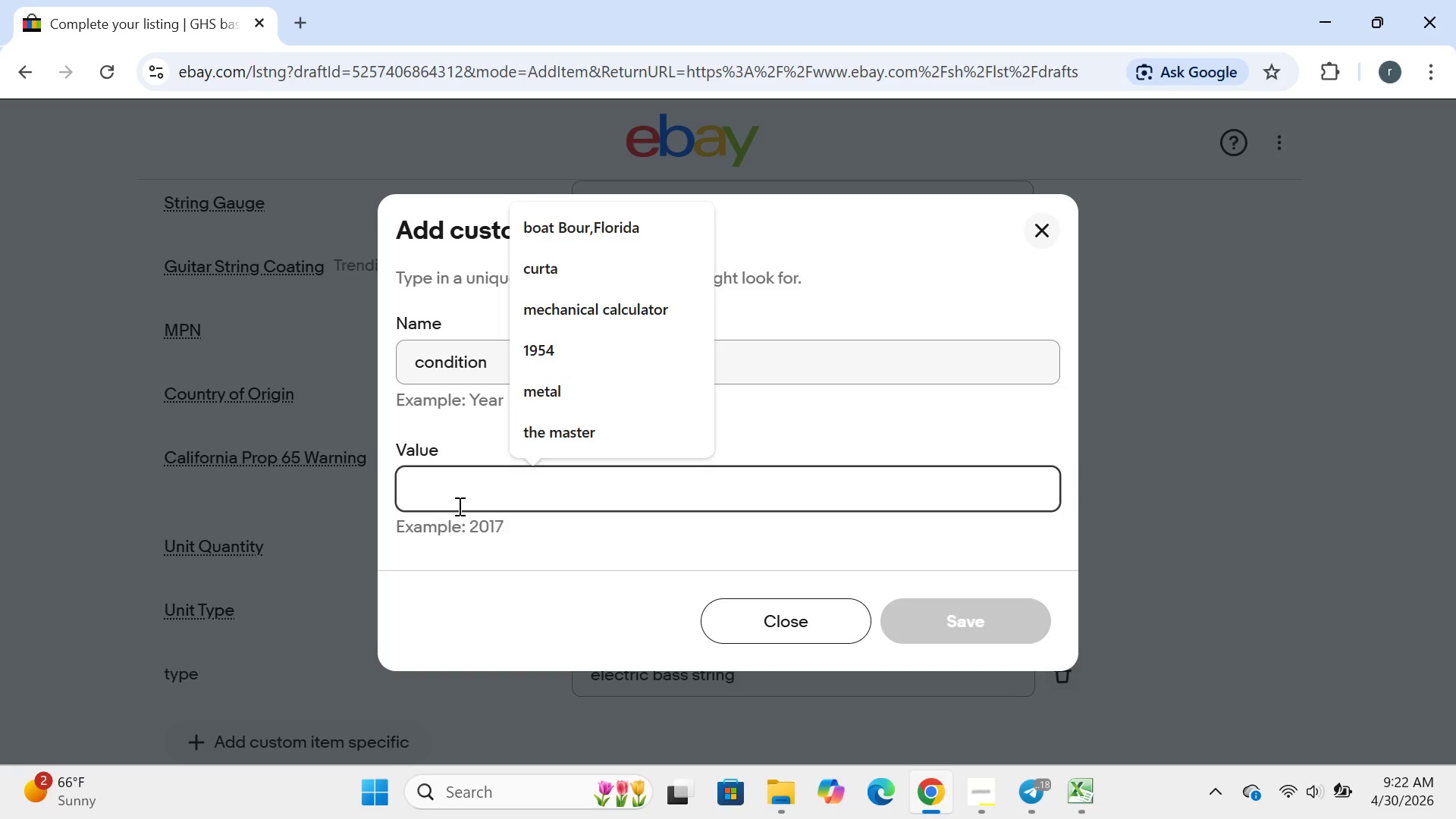 
left_click([488, 365])
 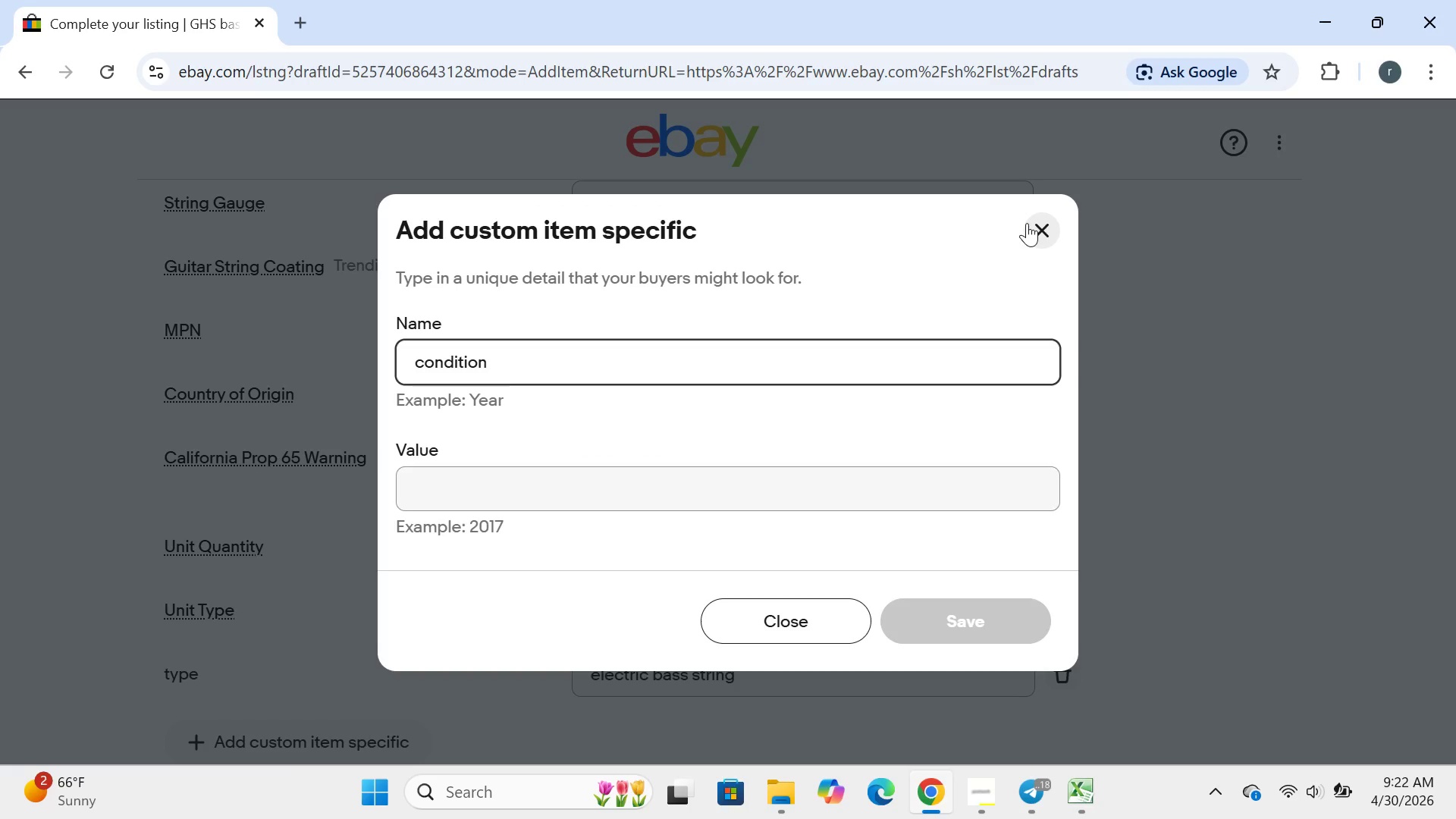 
left_click([1027, 223])
 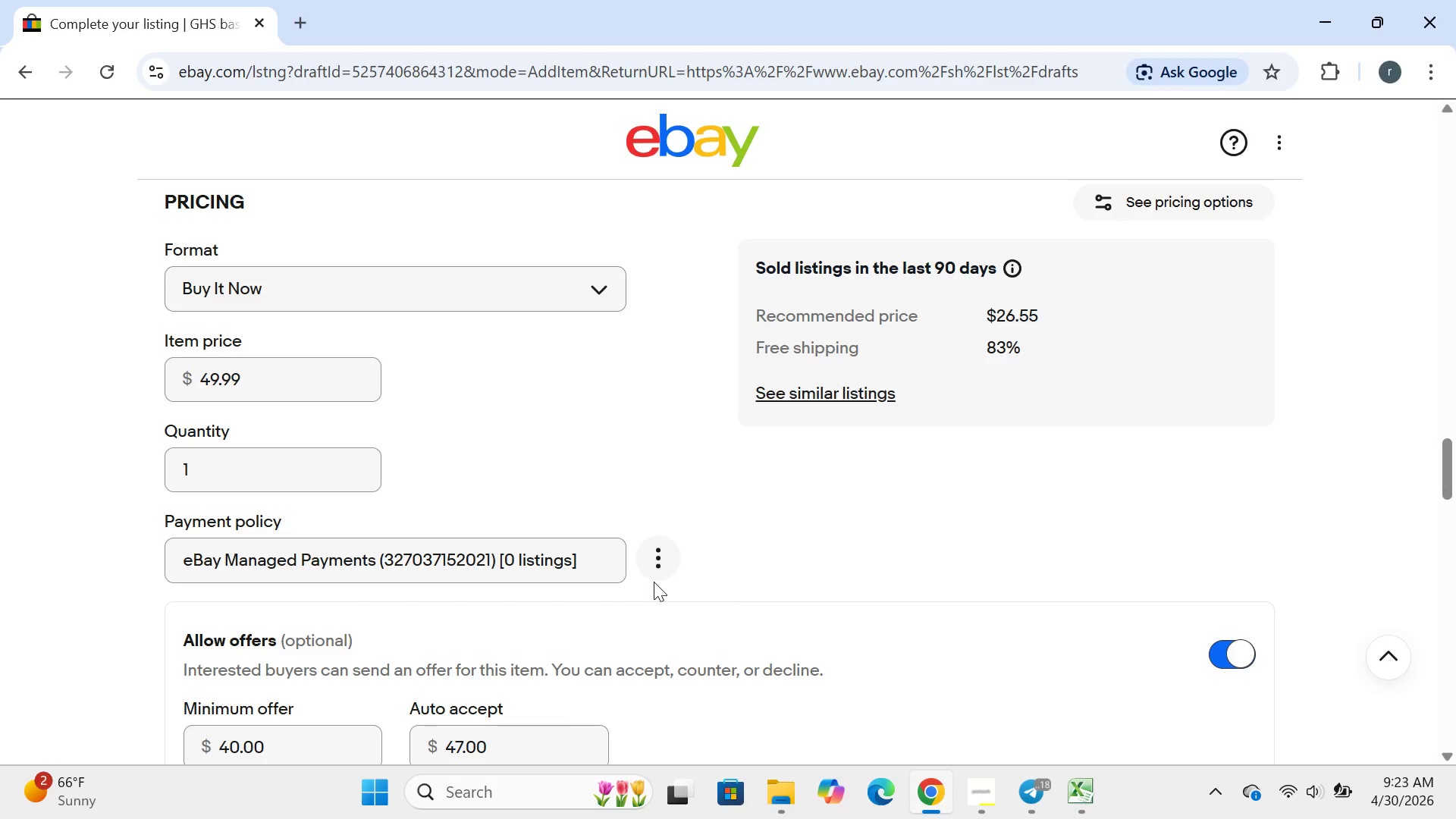 
wait(77.36)
 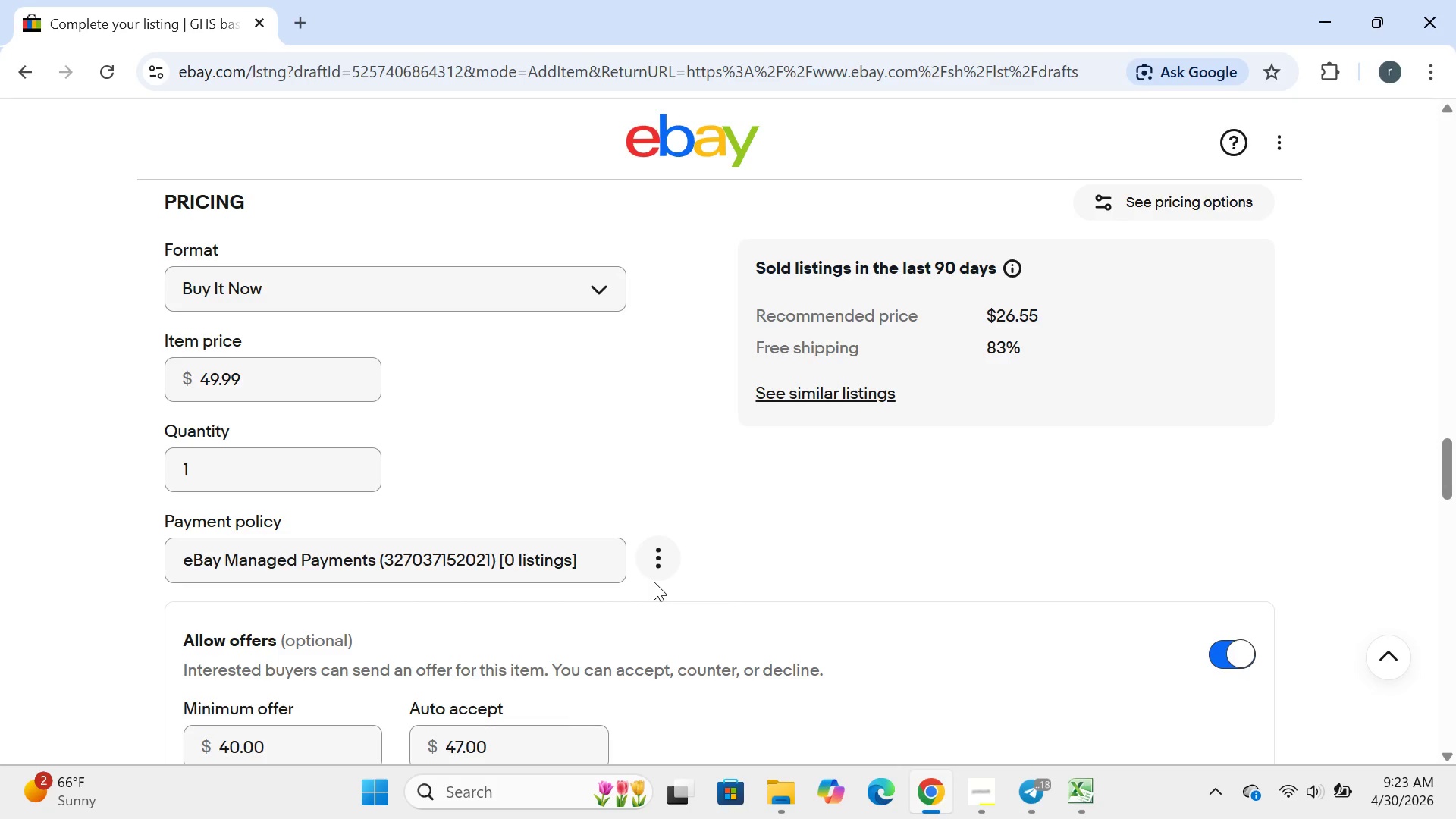 
left_click([257, 381])
 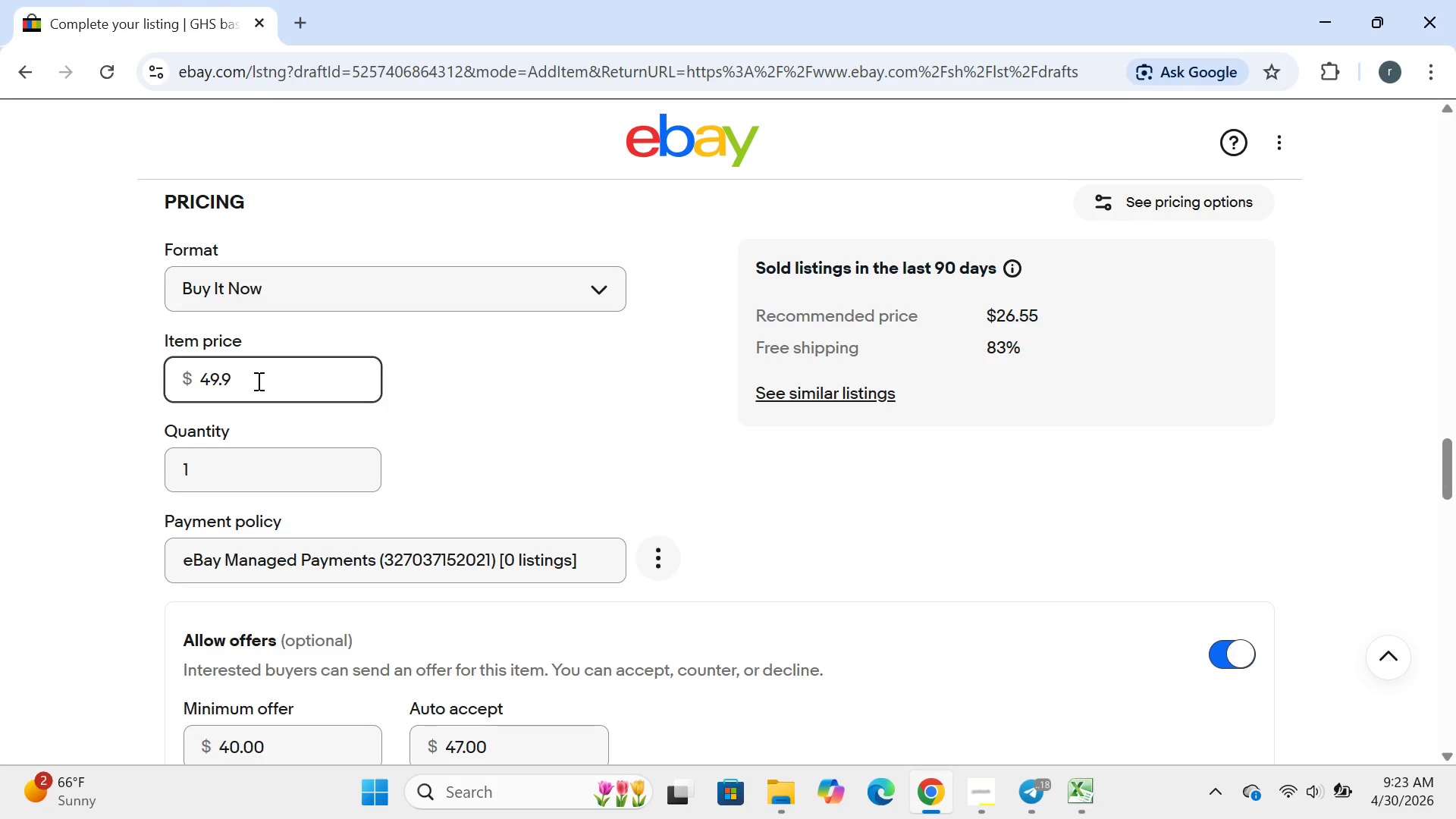 
hold_key(key=Backspace, duration=0.61)
 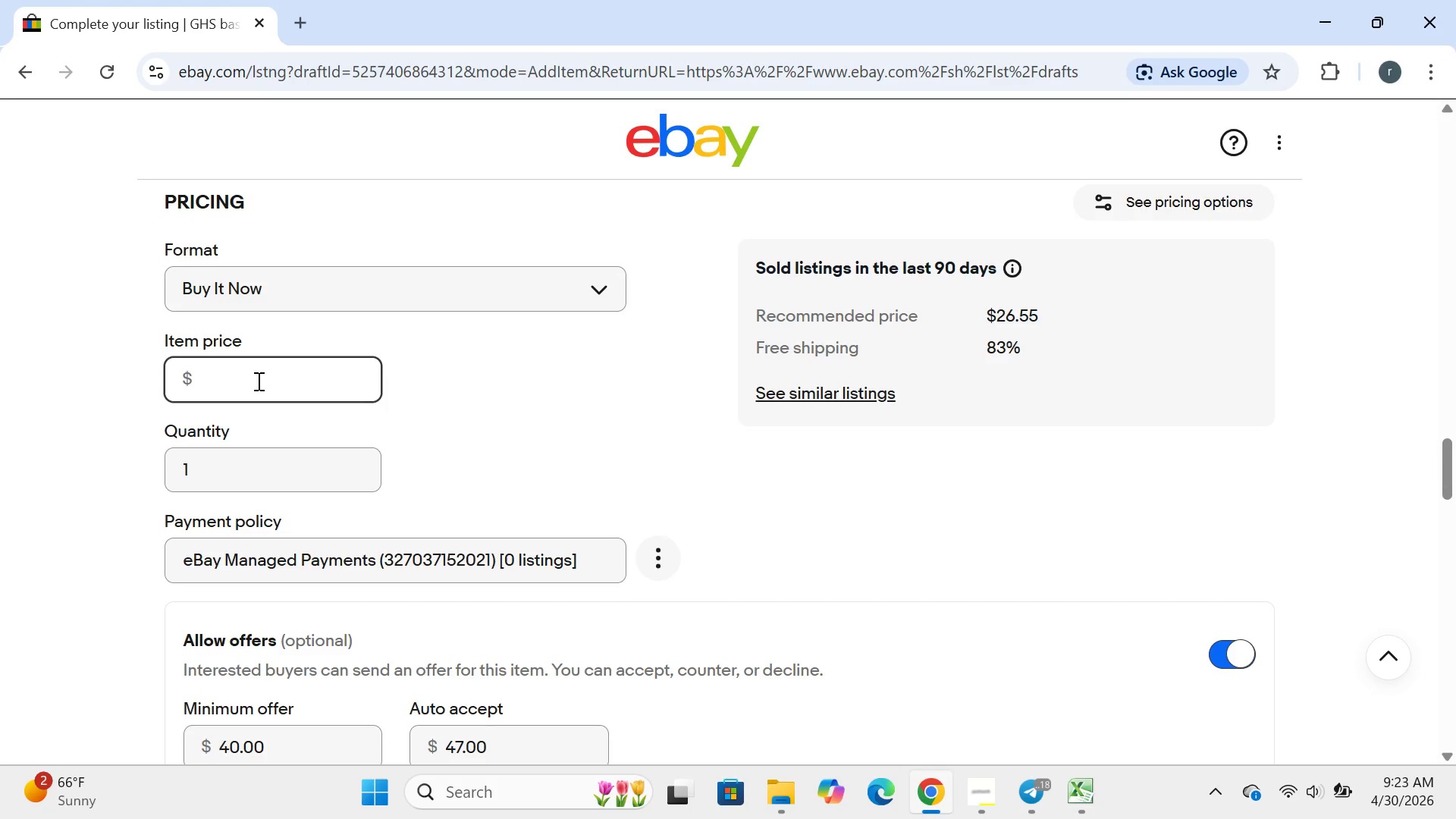 
hold_key(key=Backspace, duration=0.34)
 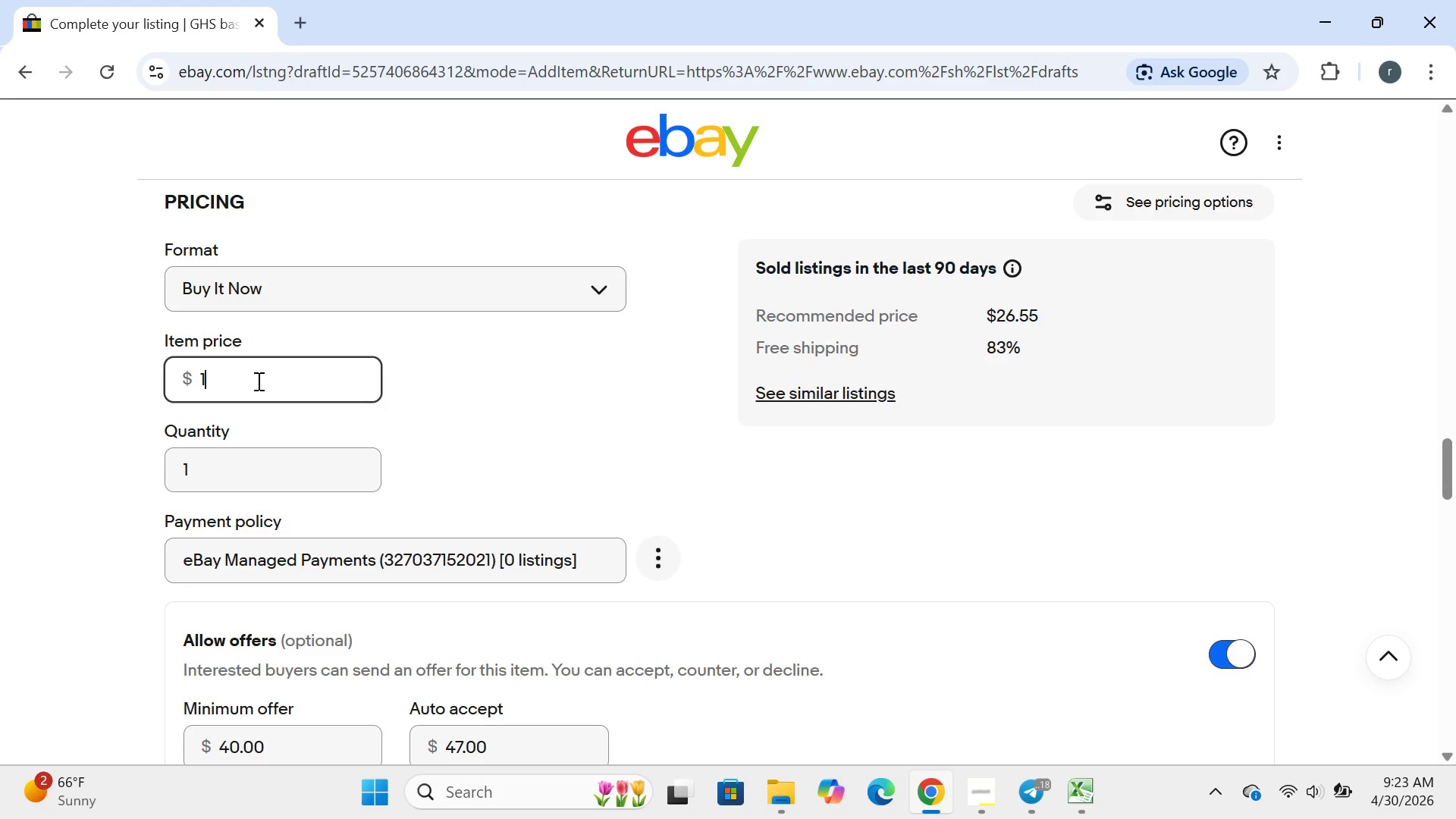 
type(19.99)
 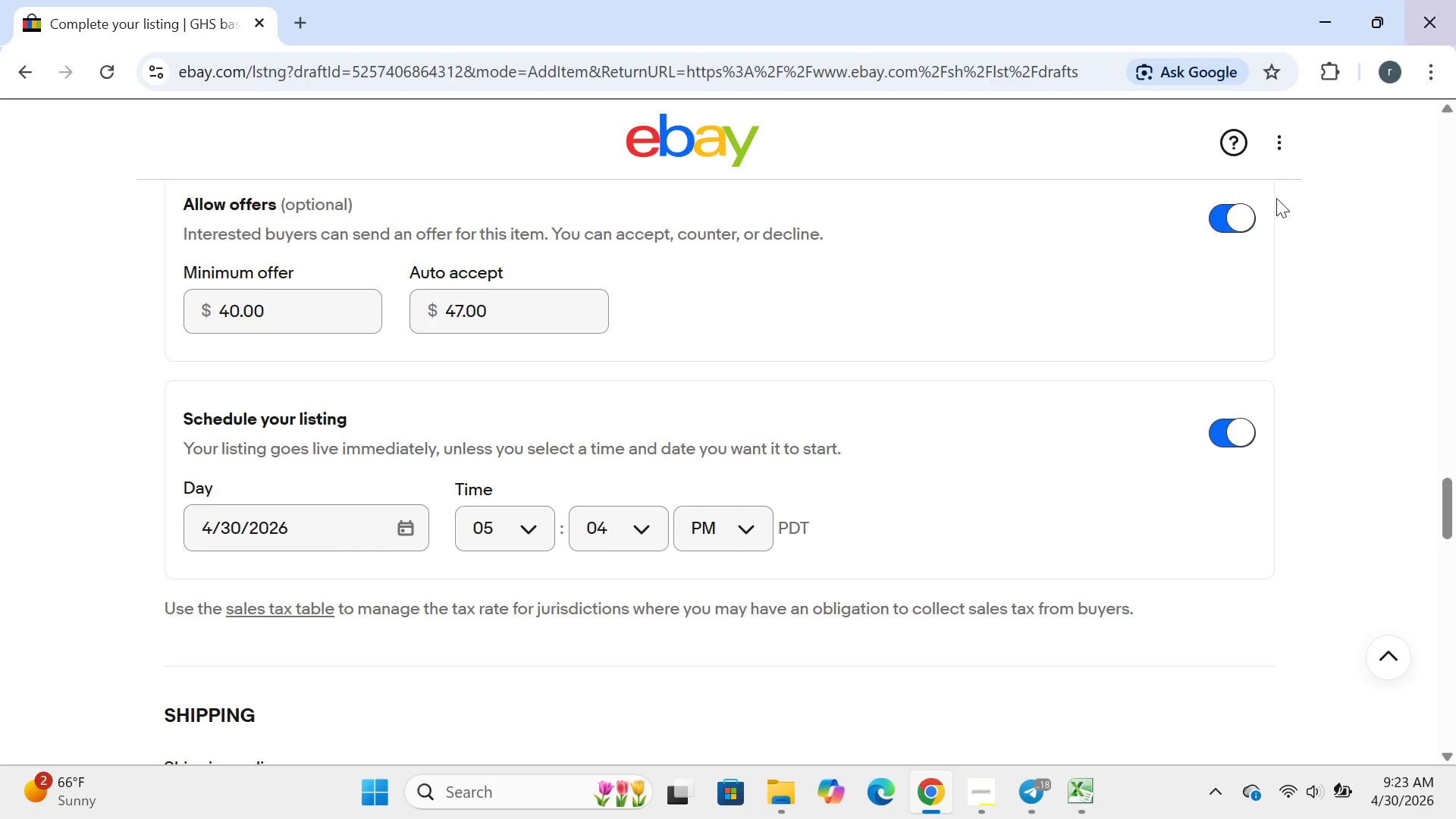 
left_click([1229, 218])
 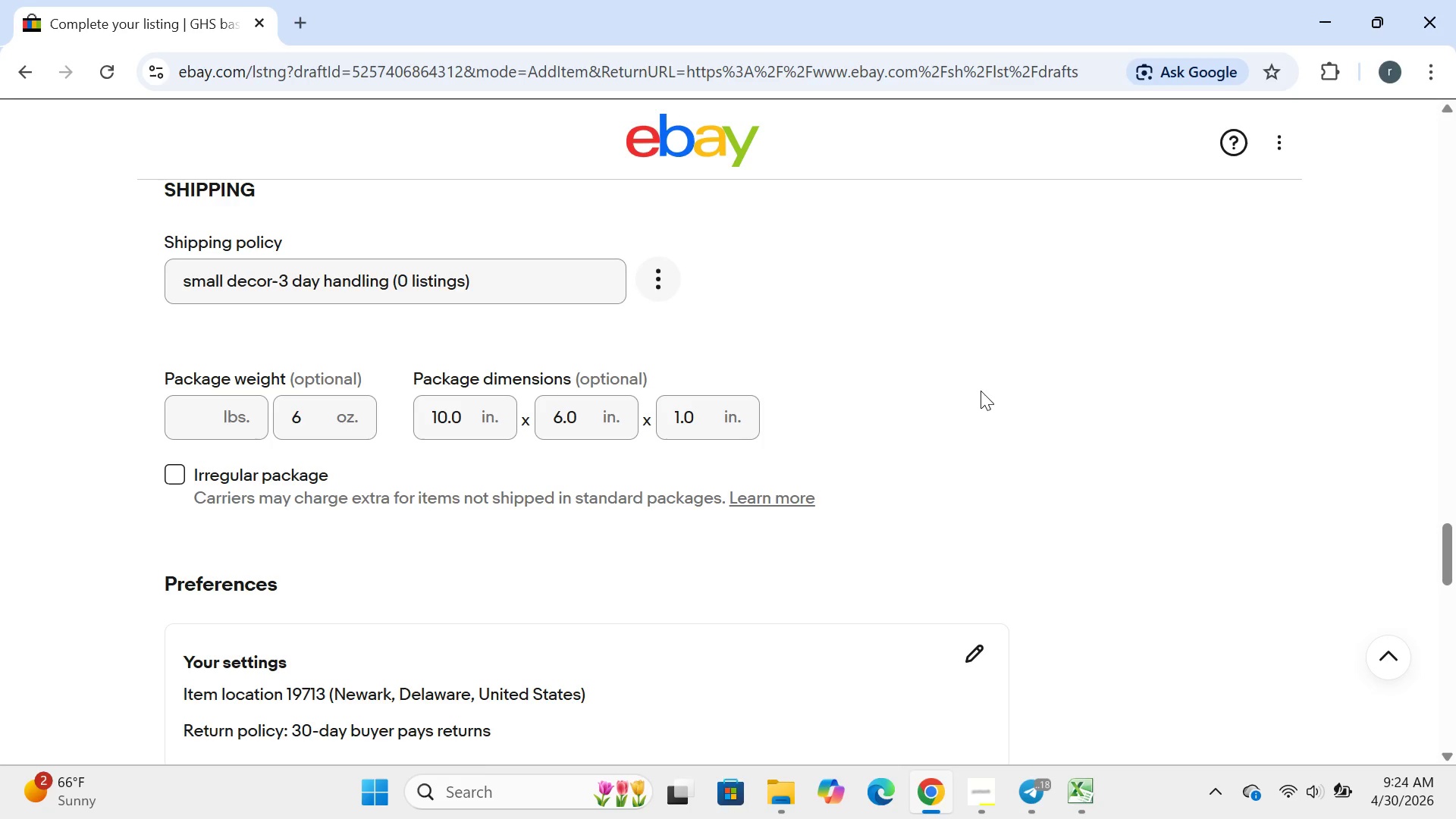 
wait(47.94)
 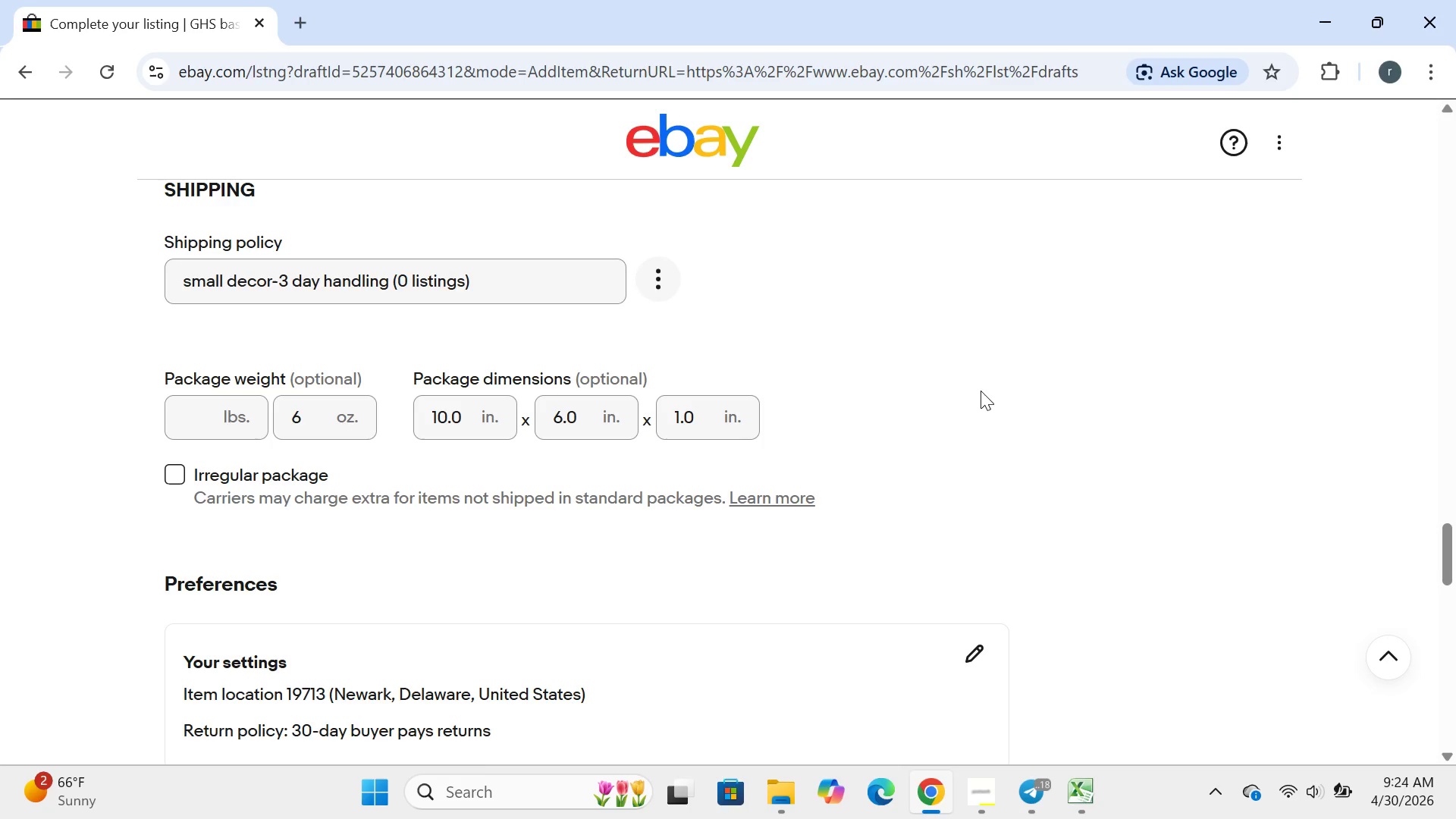 
left_click([208, 428])
 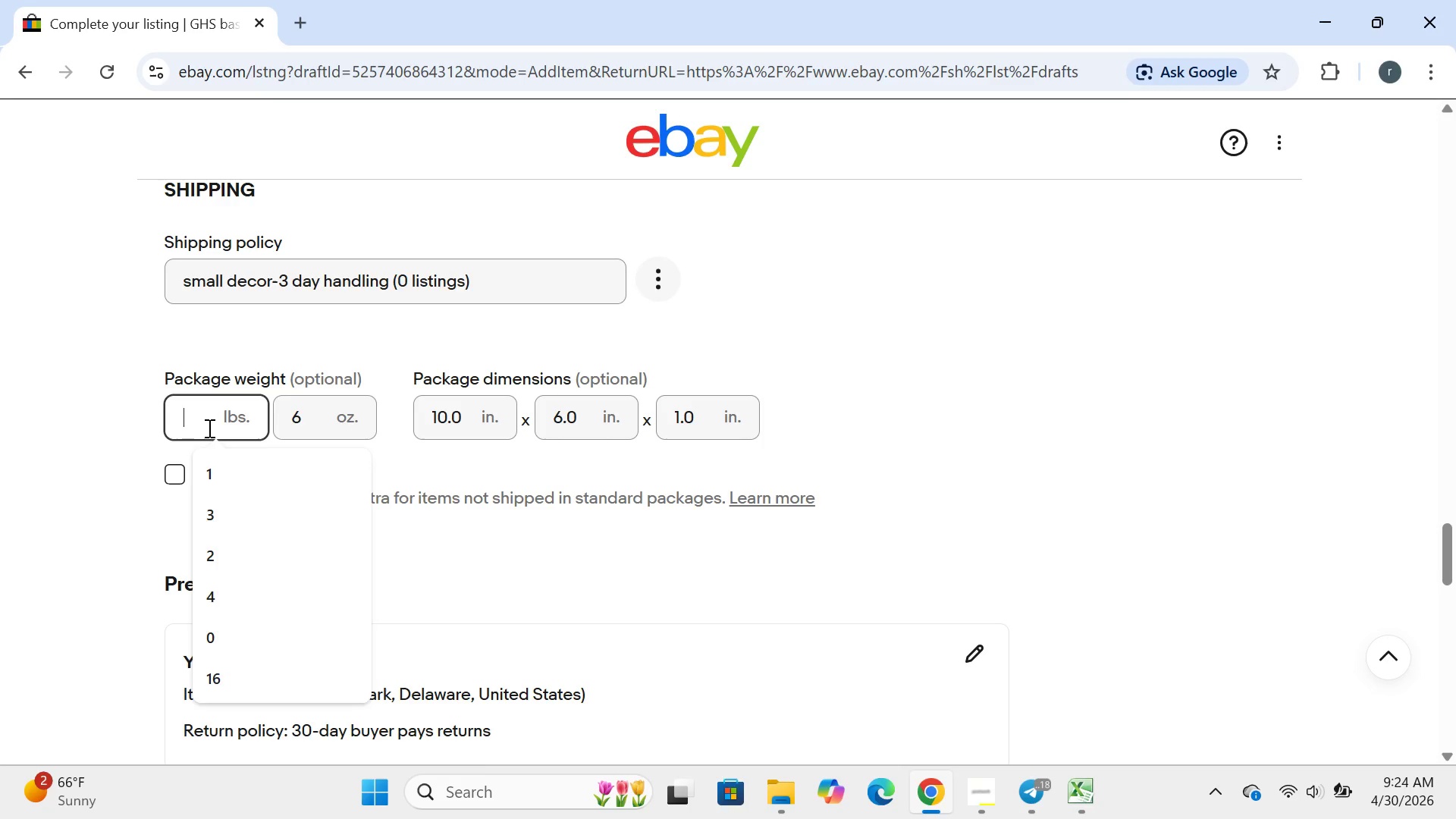 
key(5)
 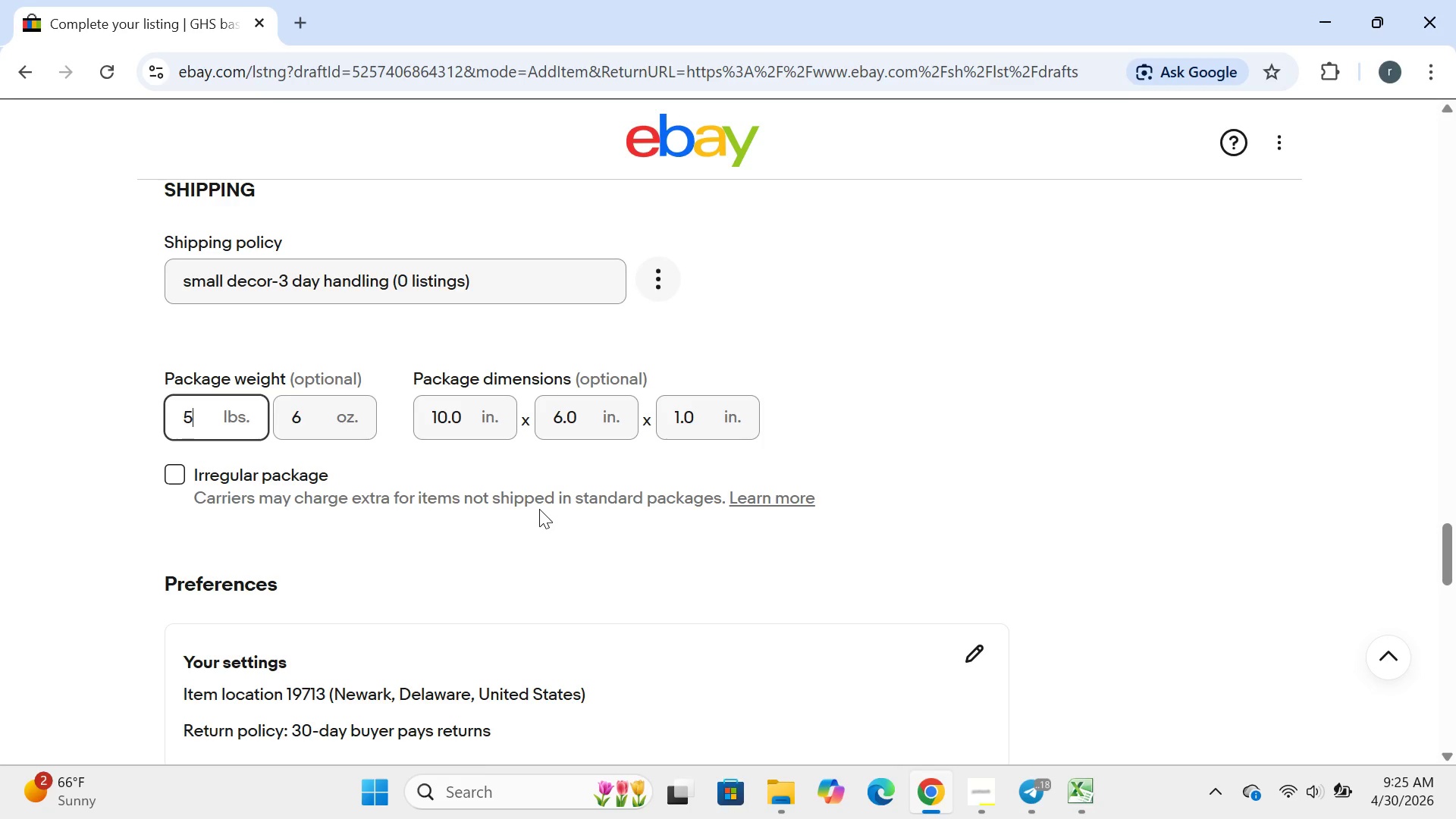 
wait(17.75)
 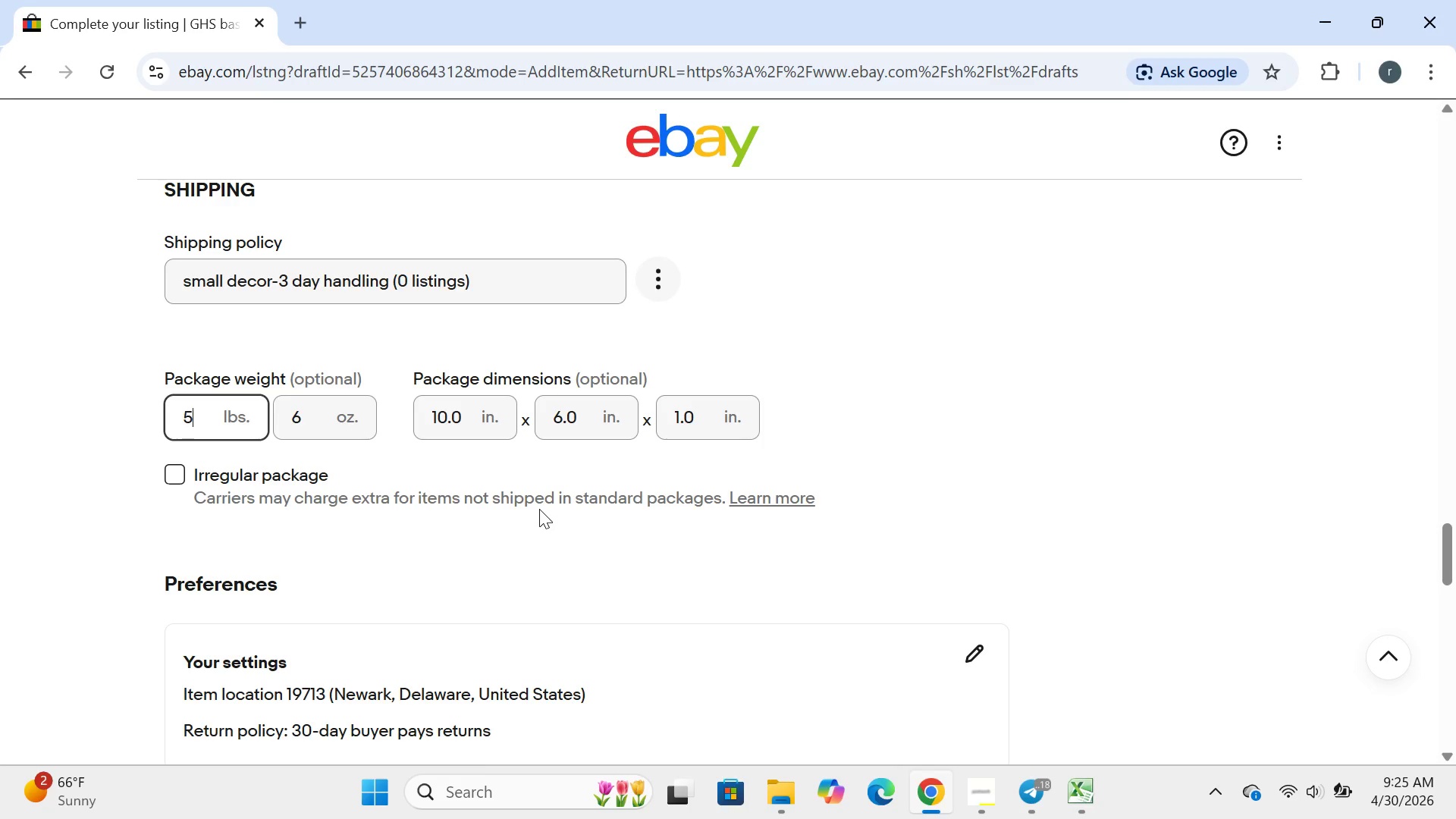 
left_click([786, 495])
 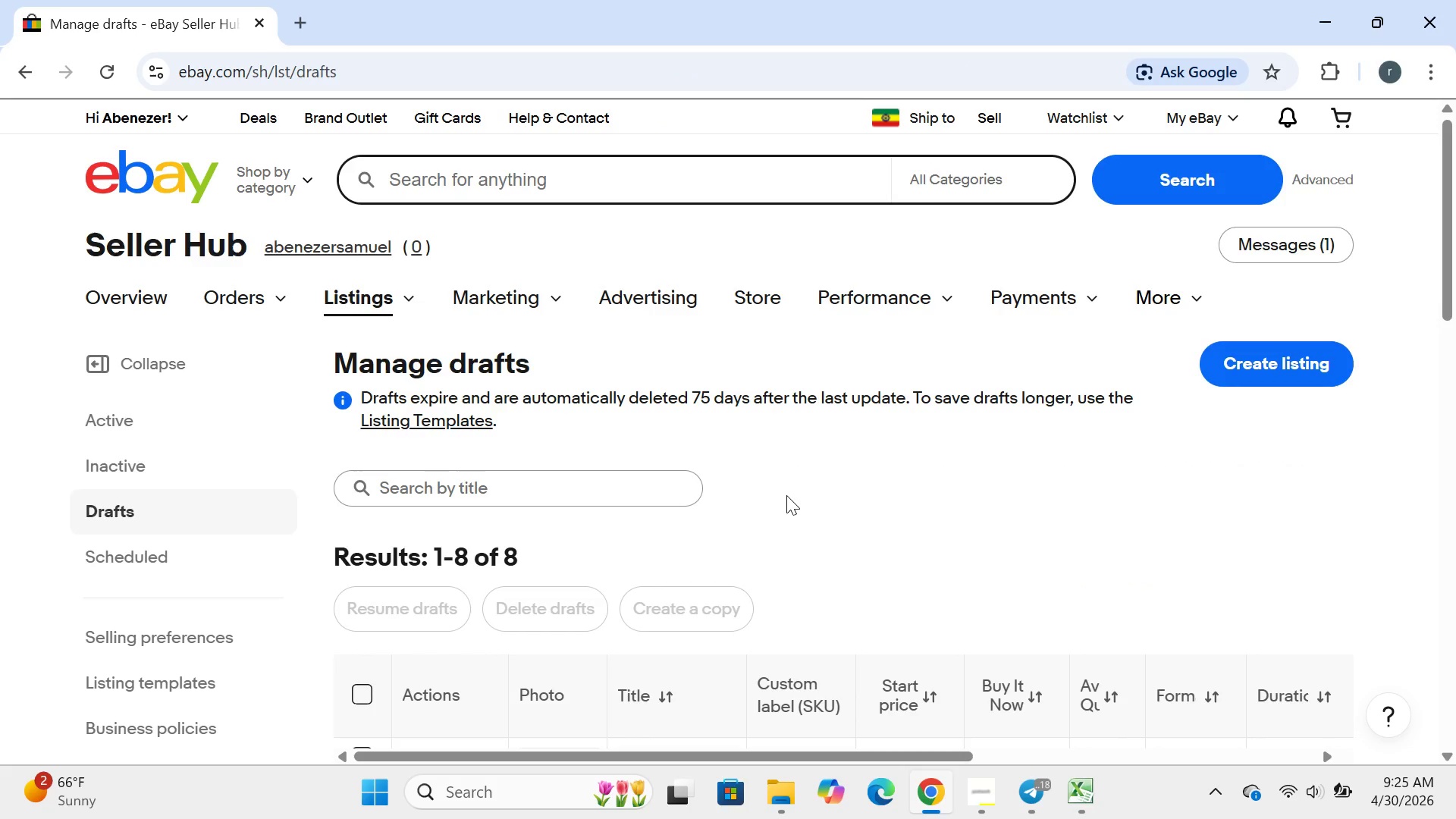 
wait(50.3)
 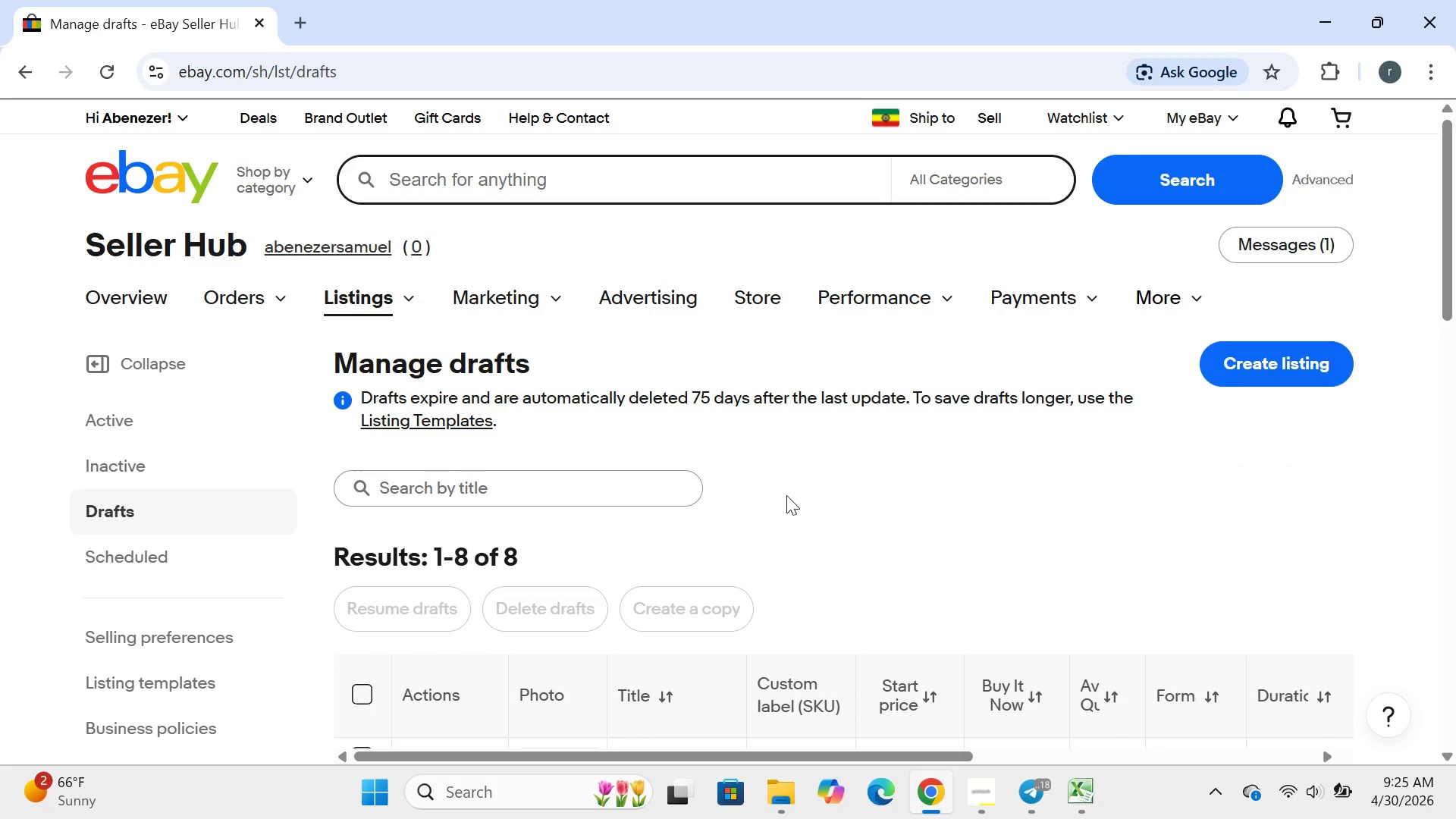 
left_click([358, 249])
 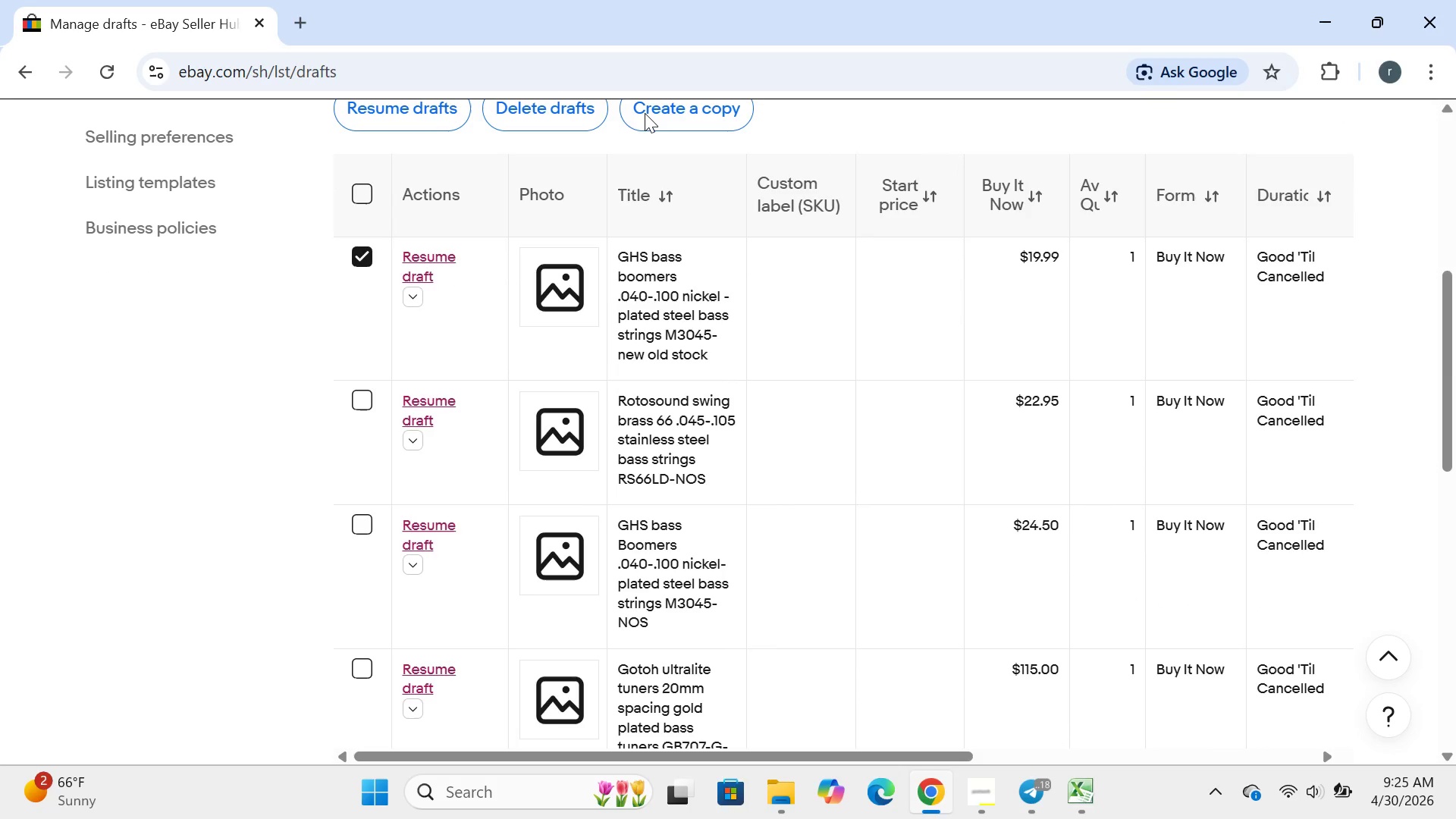 
left_click([645, 113])
 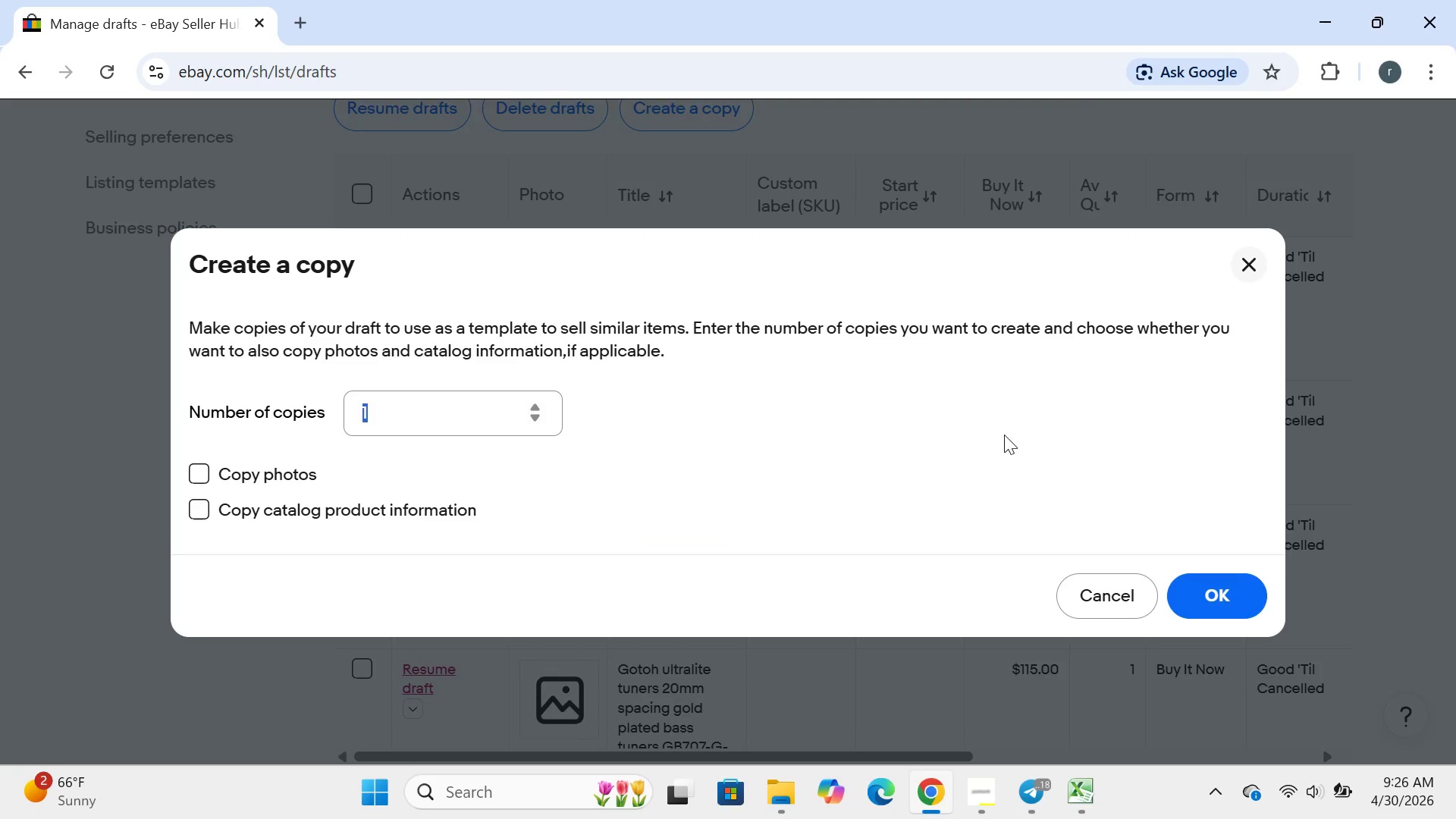 
wait(11.73)
 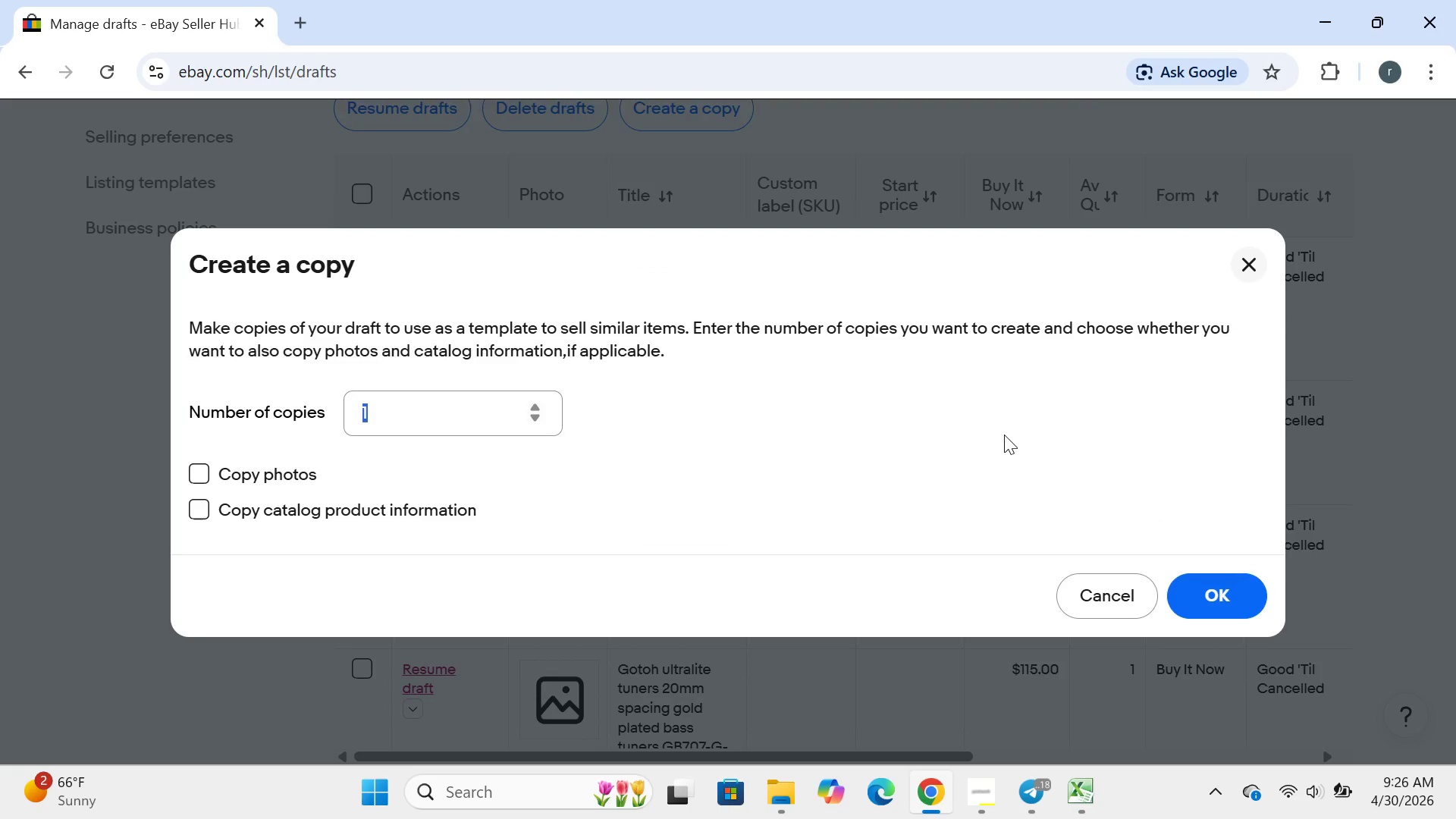 
left_click([1240, 592])
 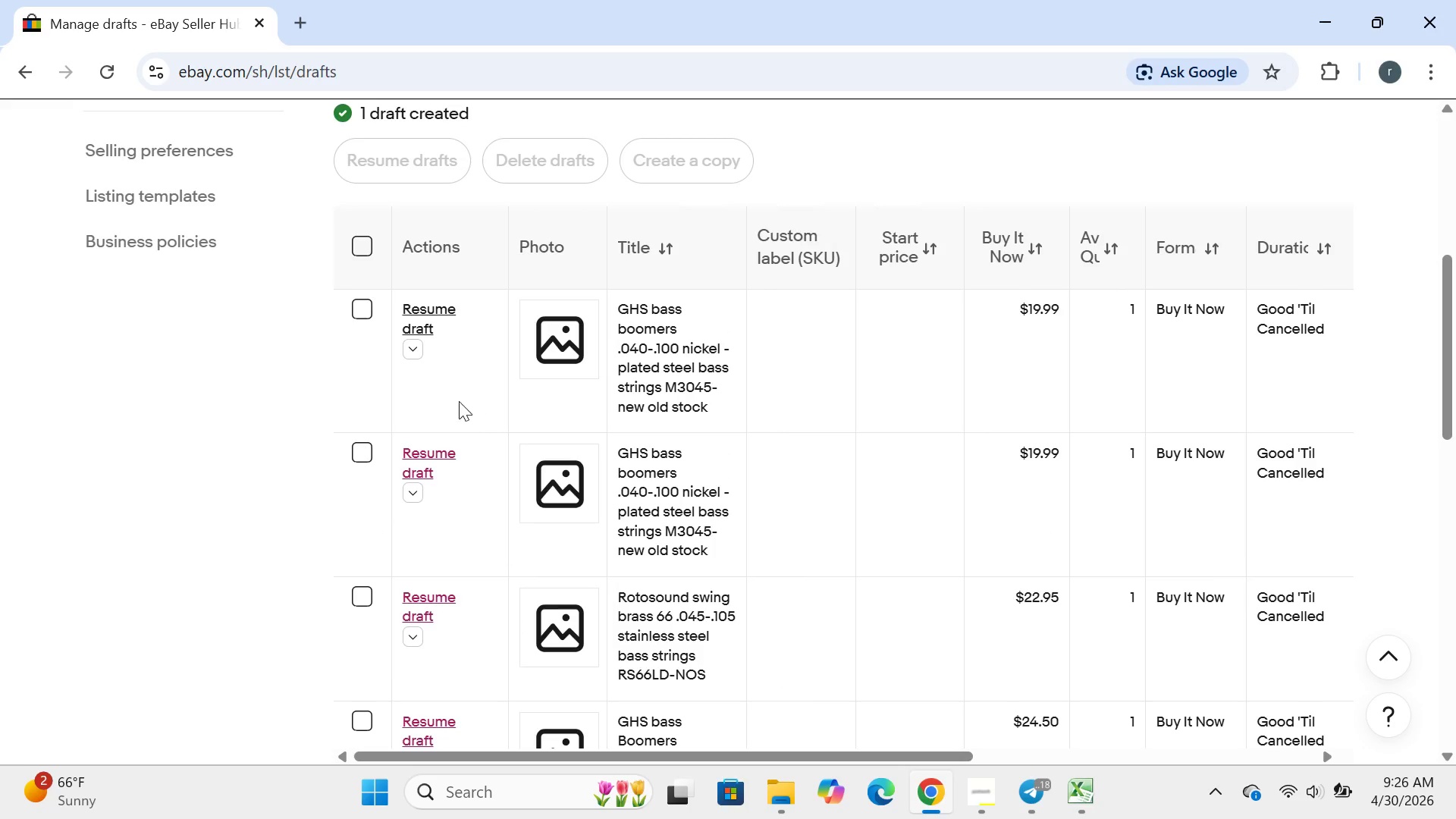 
wait(5.09)
 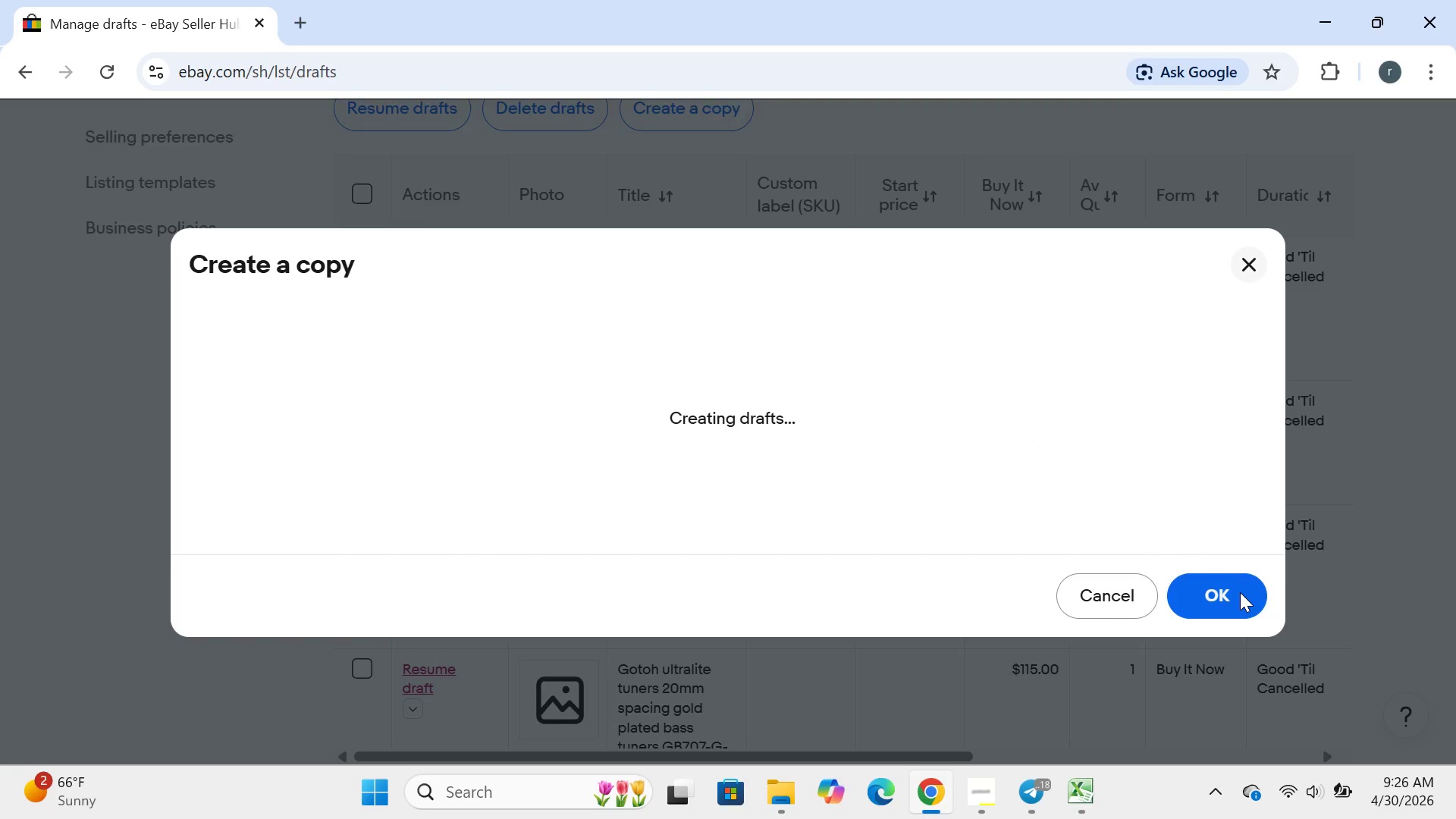 
left_click([425, 311])
 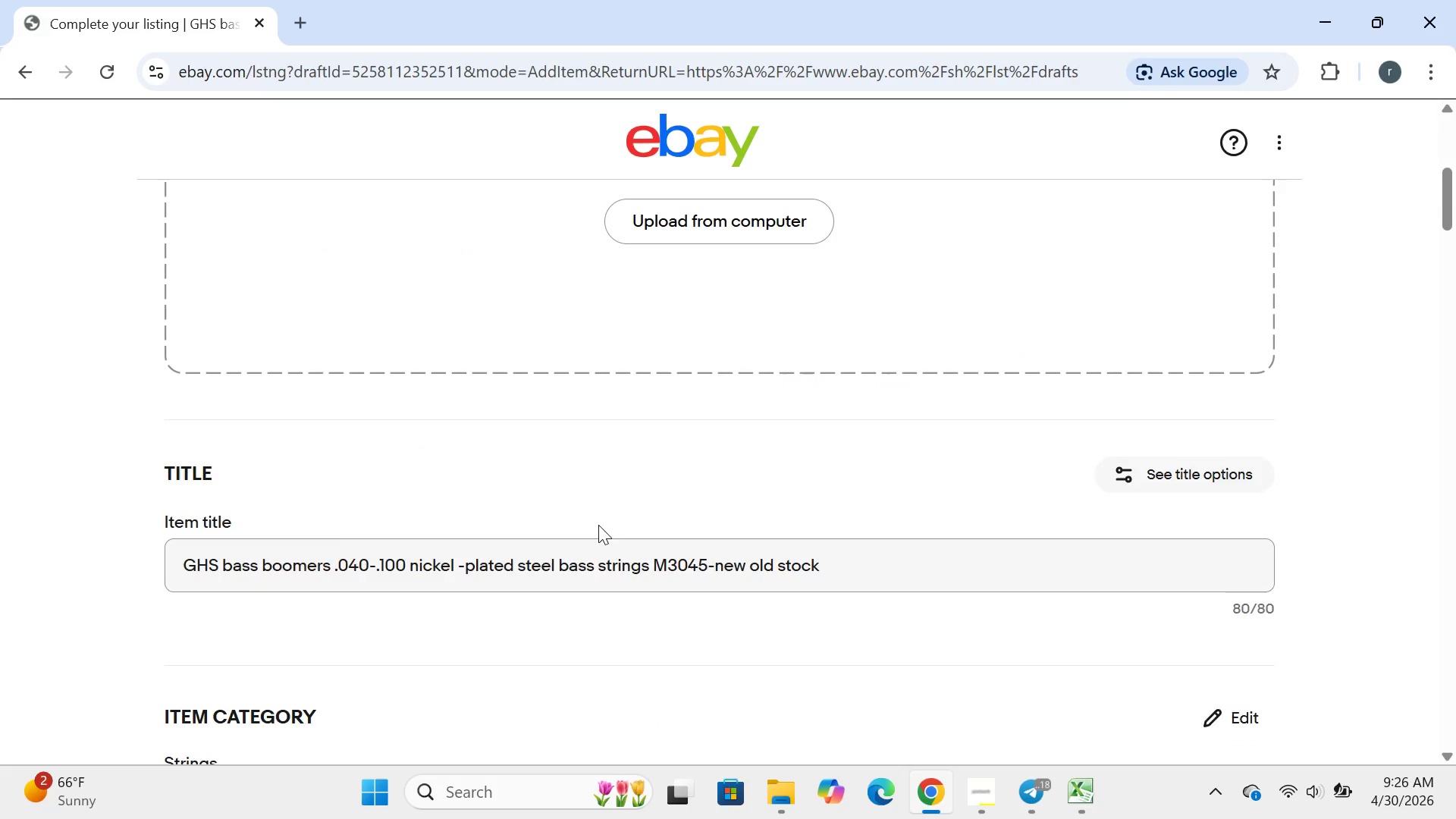 
wait(6.19)
 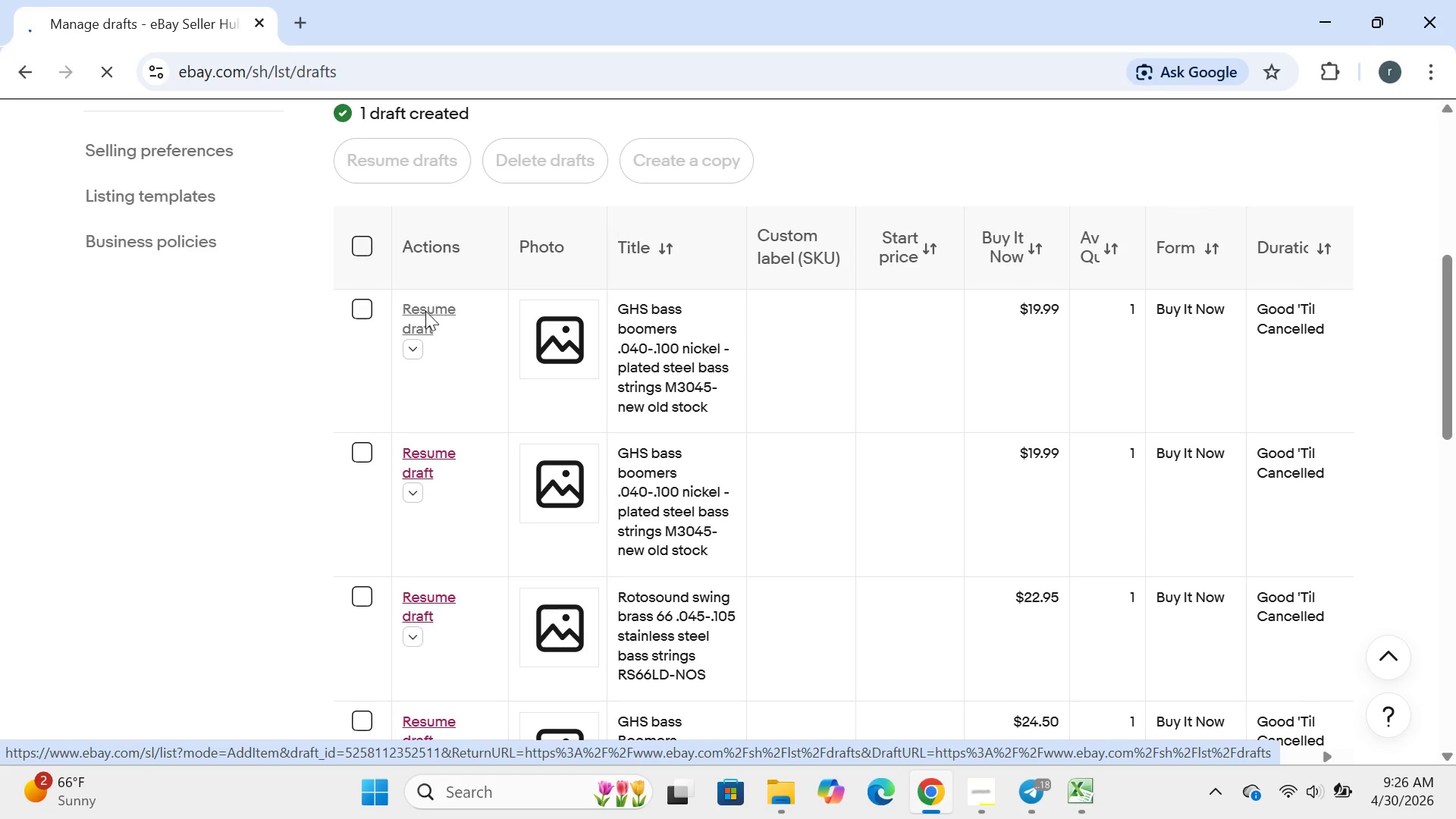 
left_click([839, 417])
 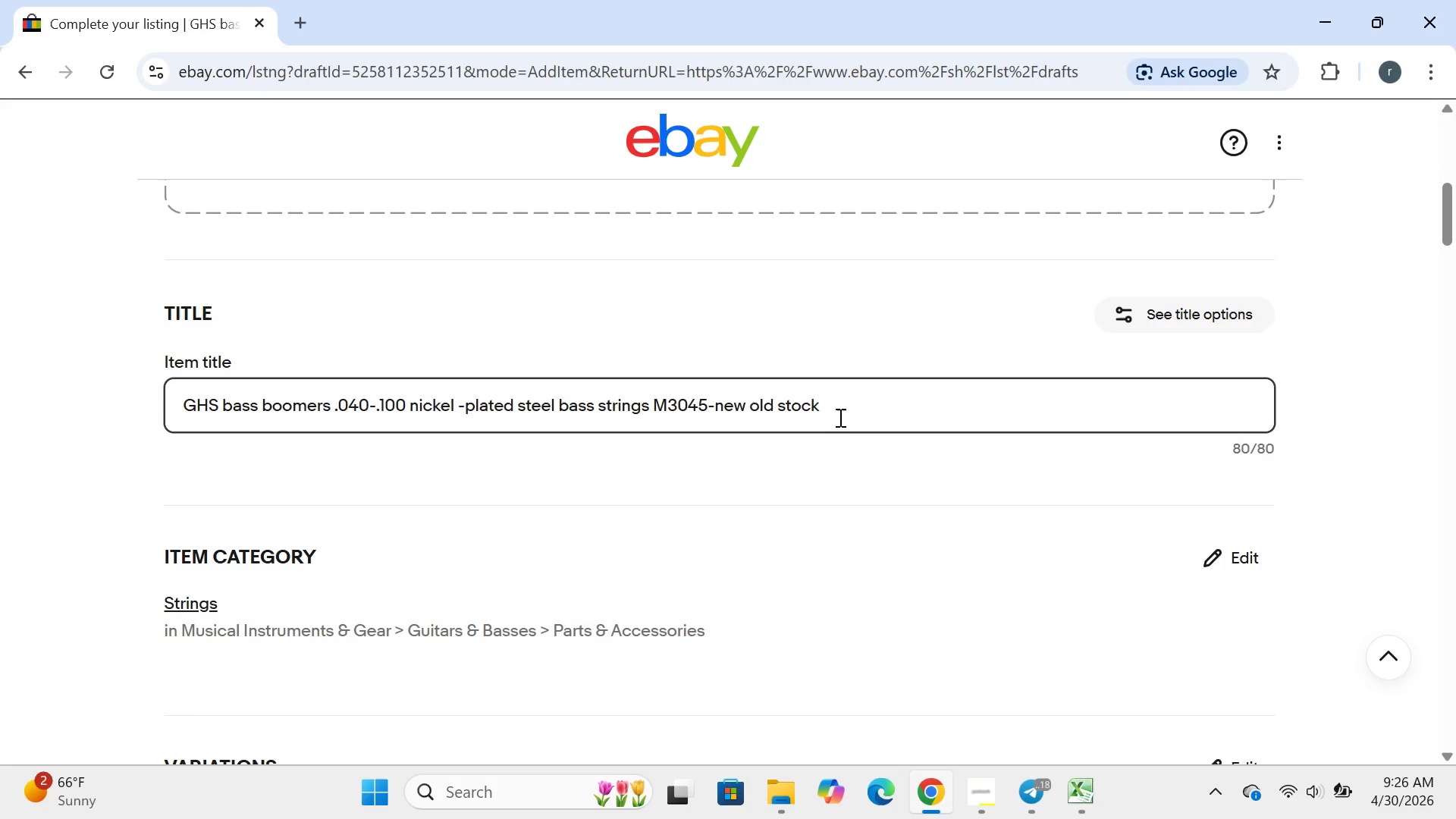 
key(Control+ControlLeft)
 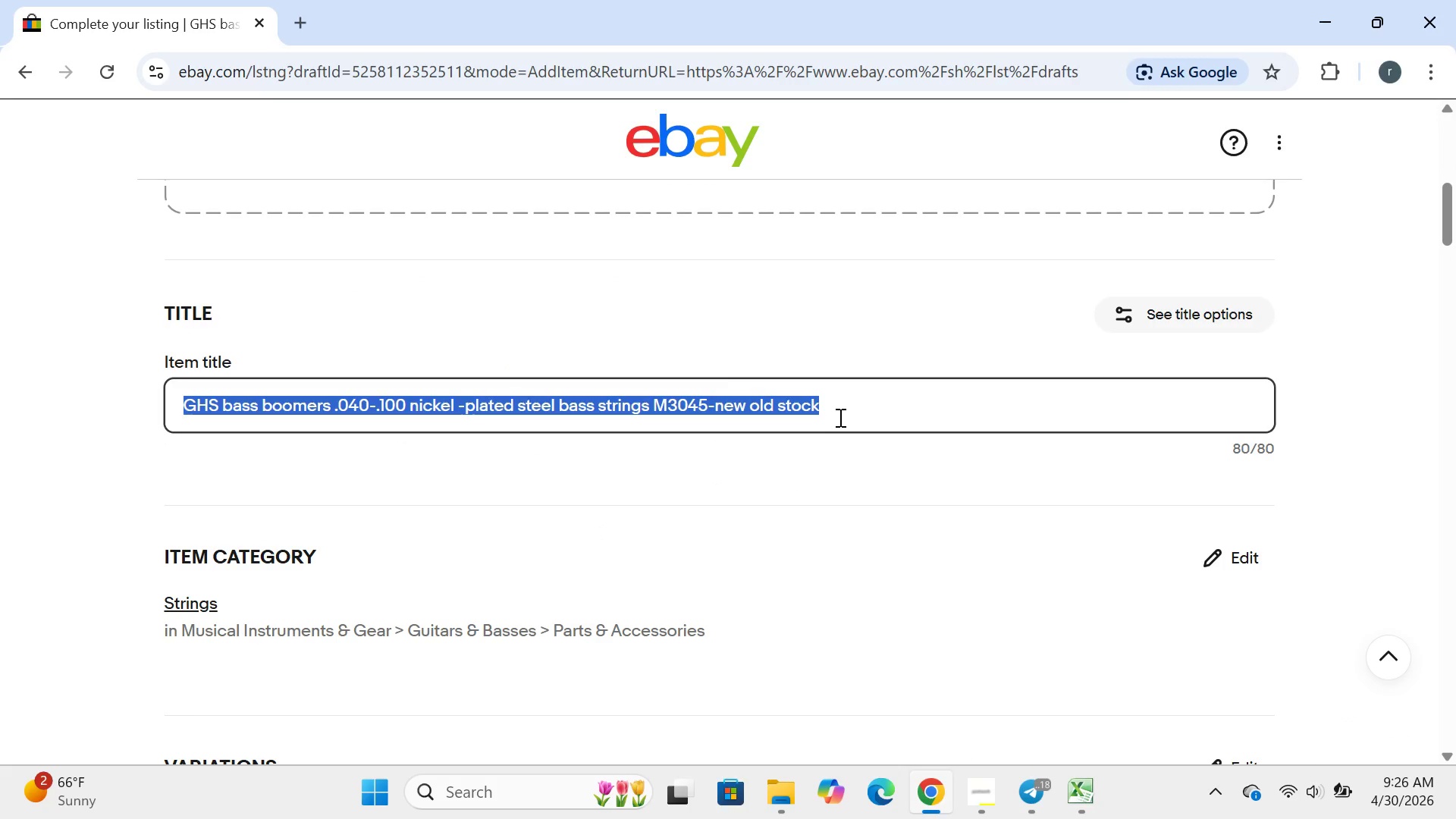 
key(Control+A)
 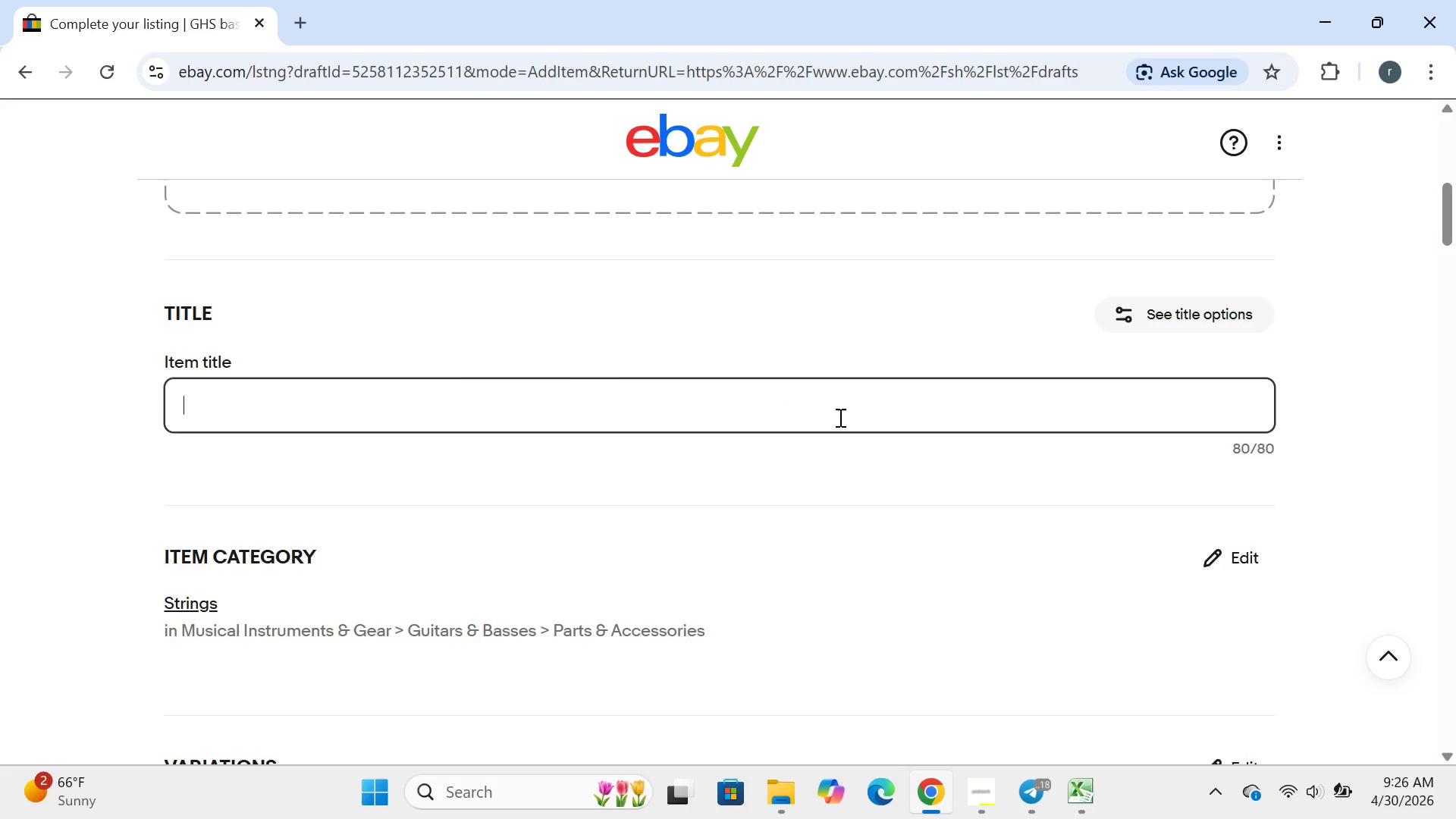 
key(Backspace)
type(fender pure vintage '60s pickups 00)
key(Backspace)
type(99-2234-000 Alnico V bass )
key(Backspace)
type(- new old stock)
 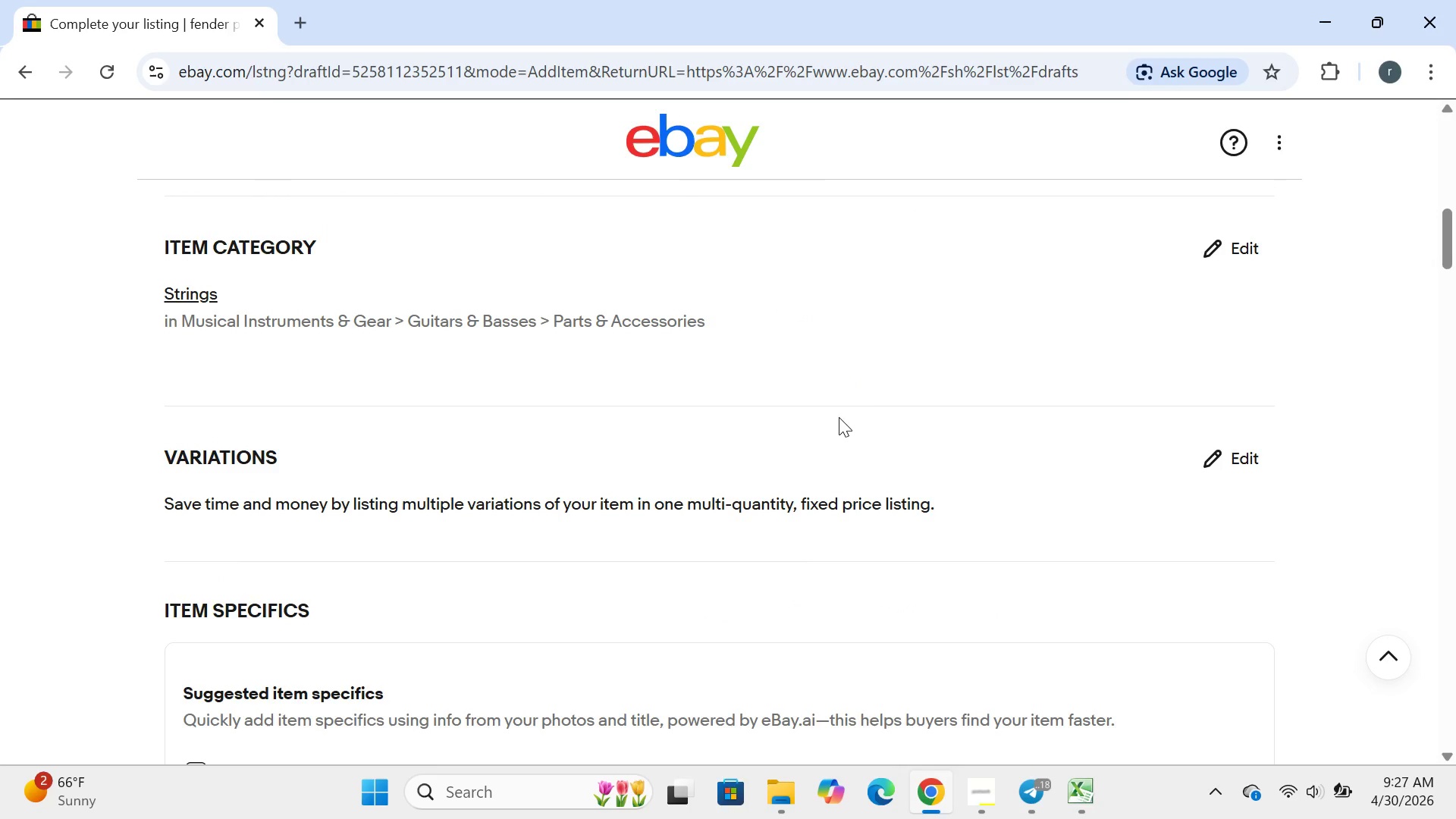 
left_click([1249, 249])
 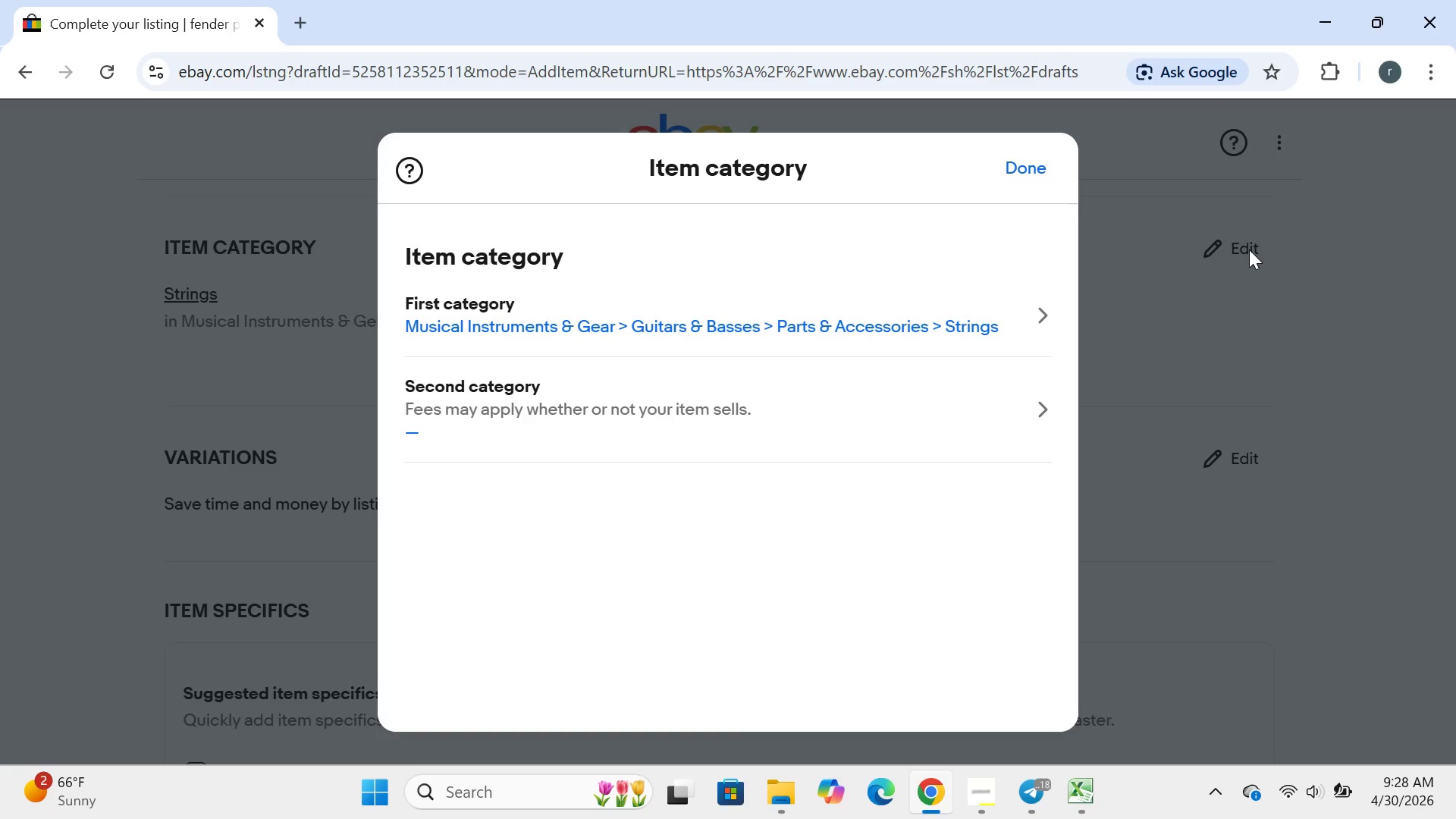 
wait(55.73)
 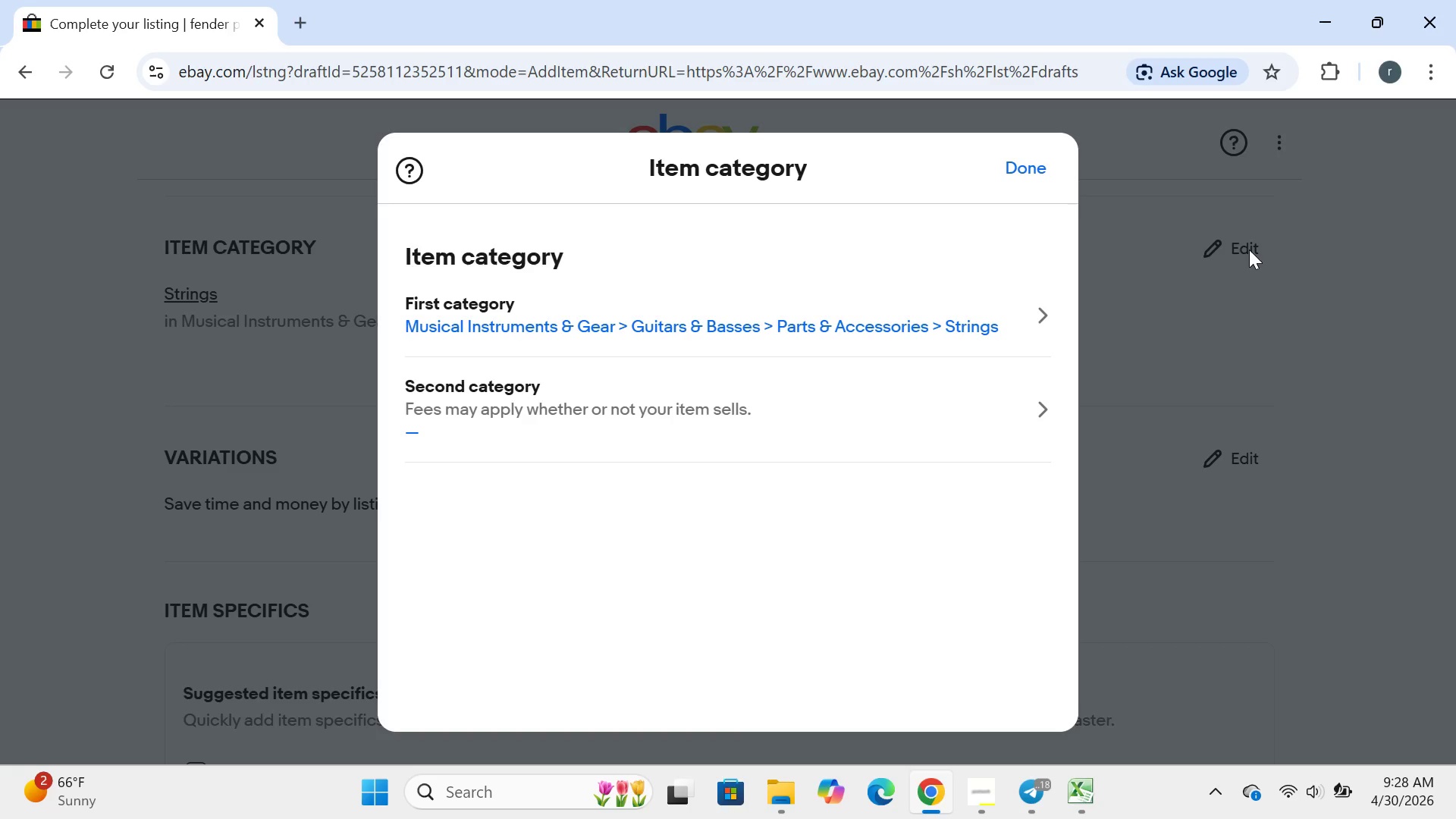 
left_click([446, 333])
 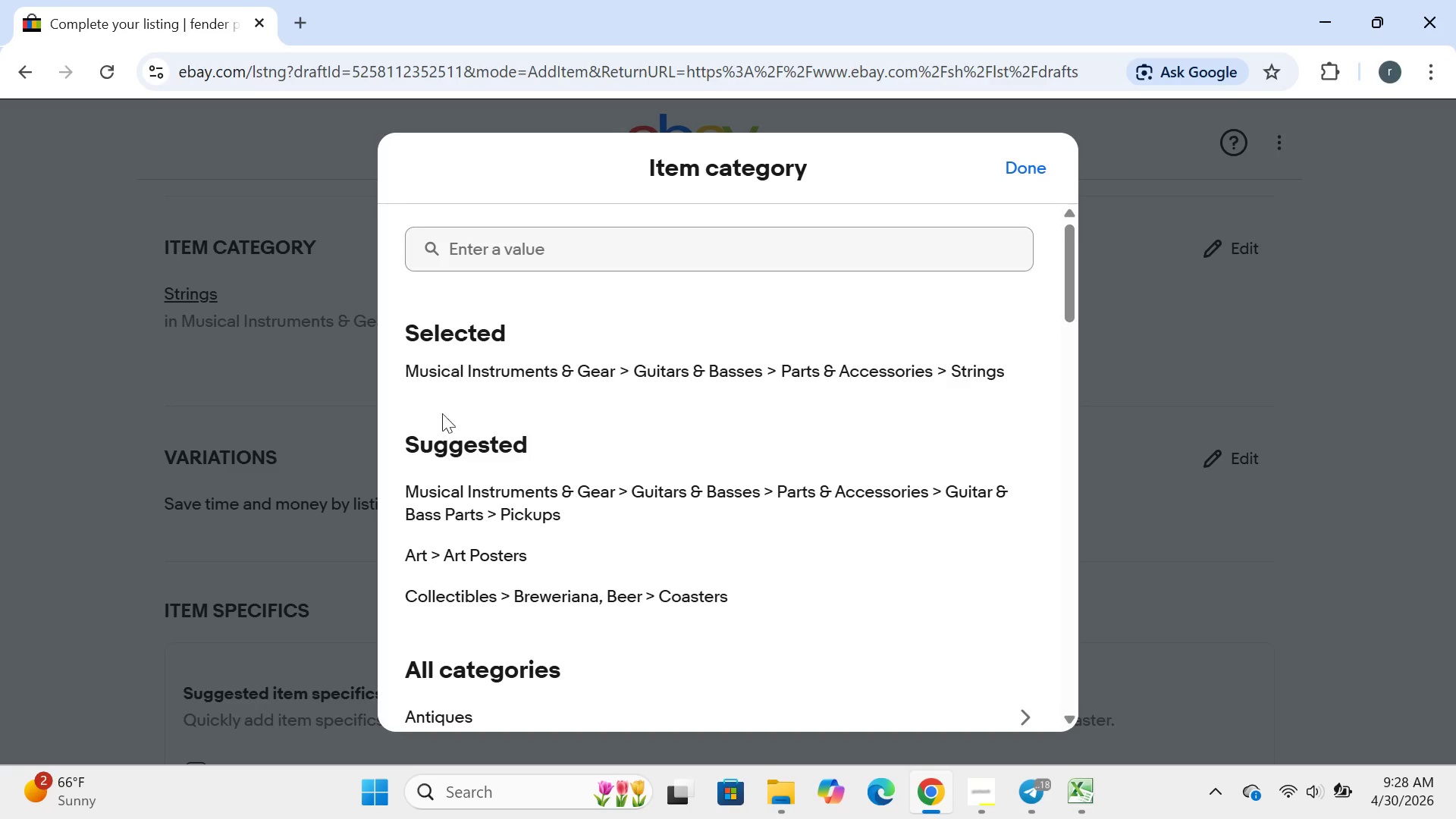 
left_click([516, 515])
 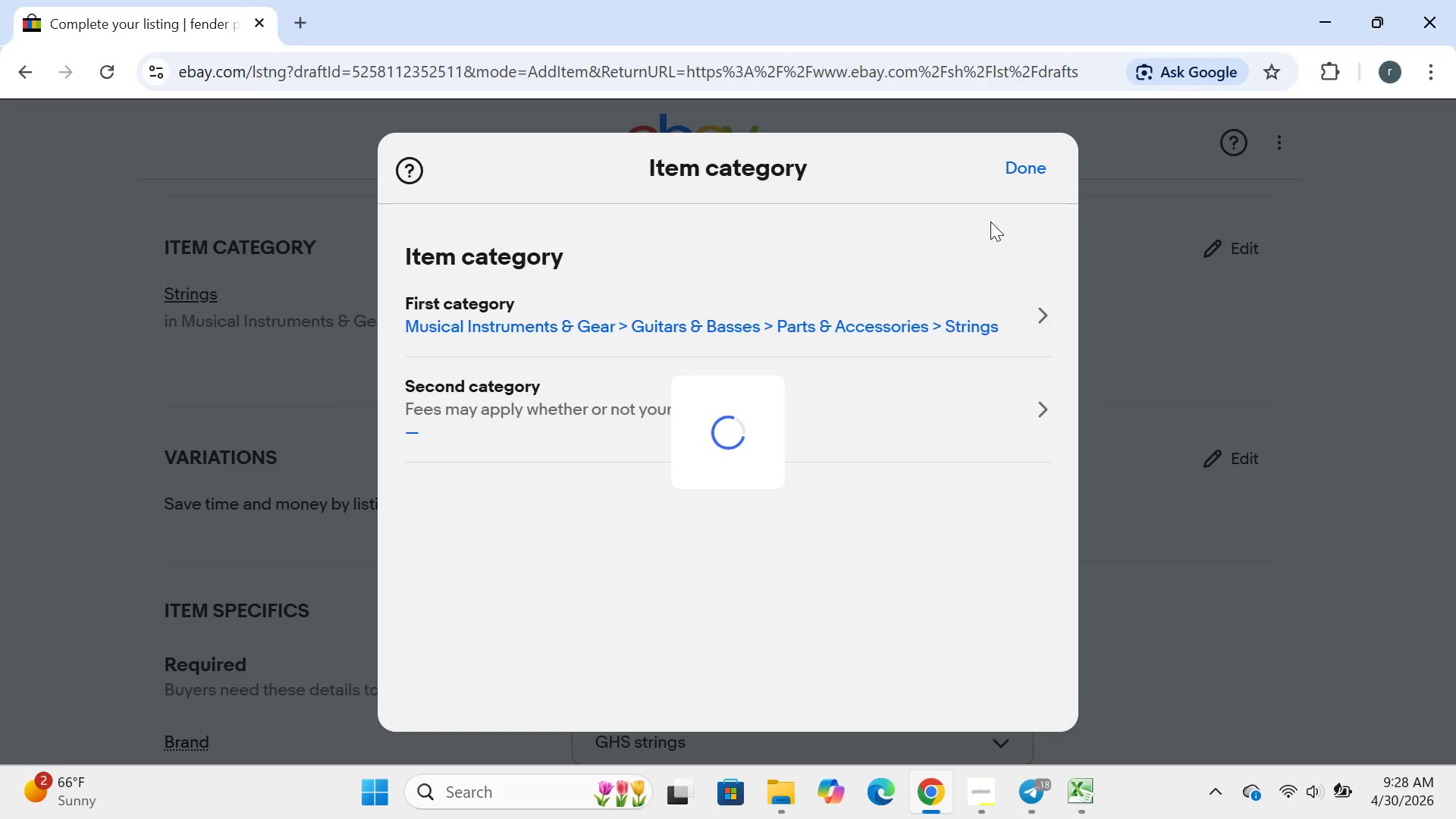 
wait(6.58)
 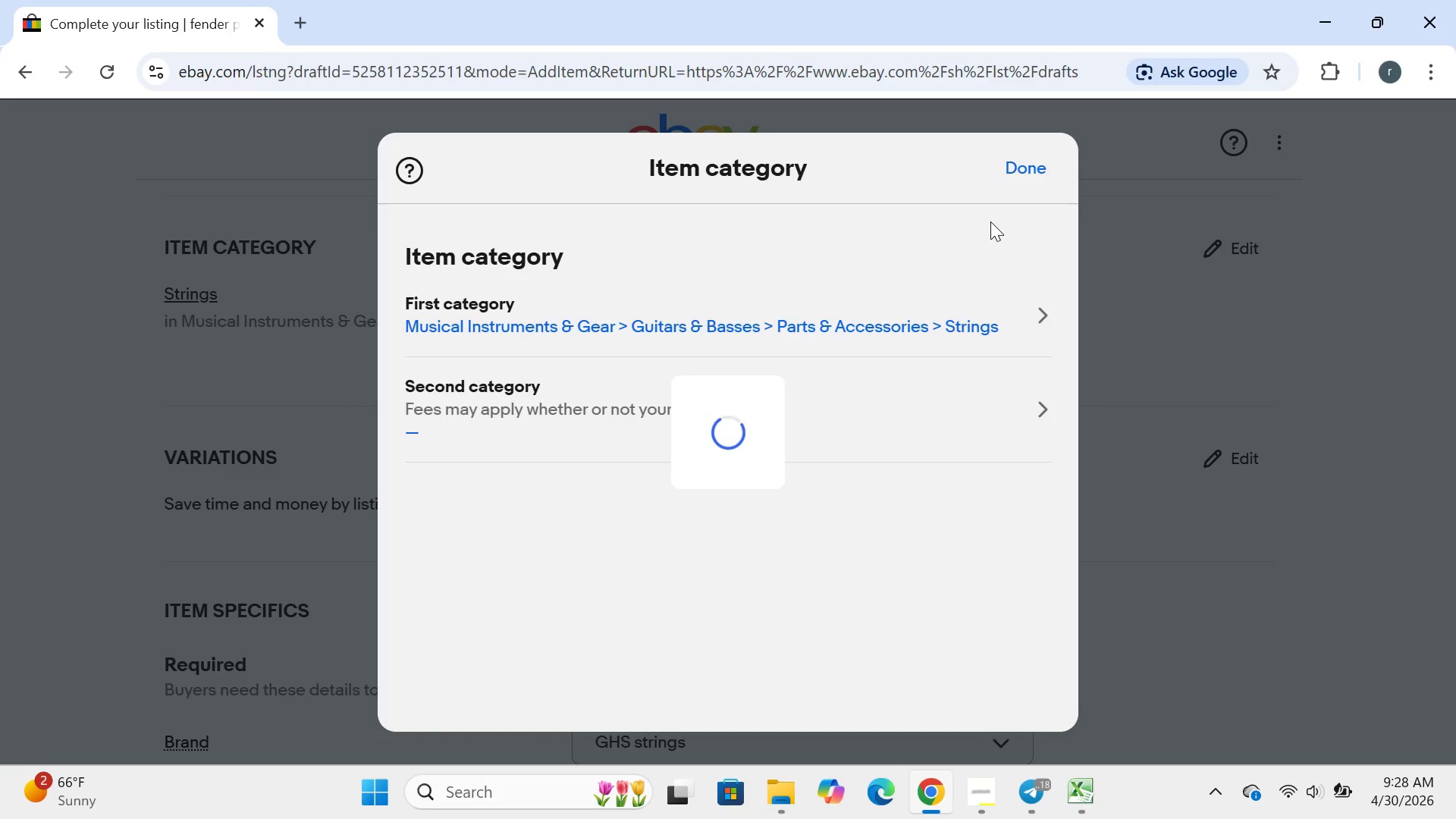 
left_click([1021, 158])
 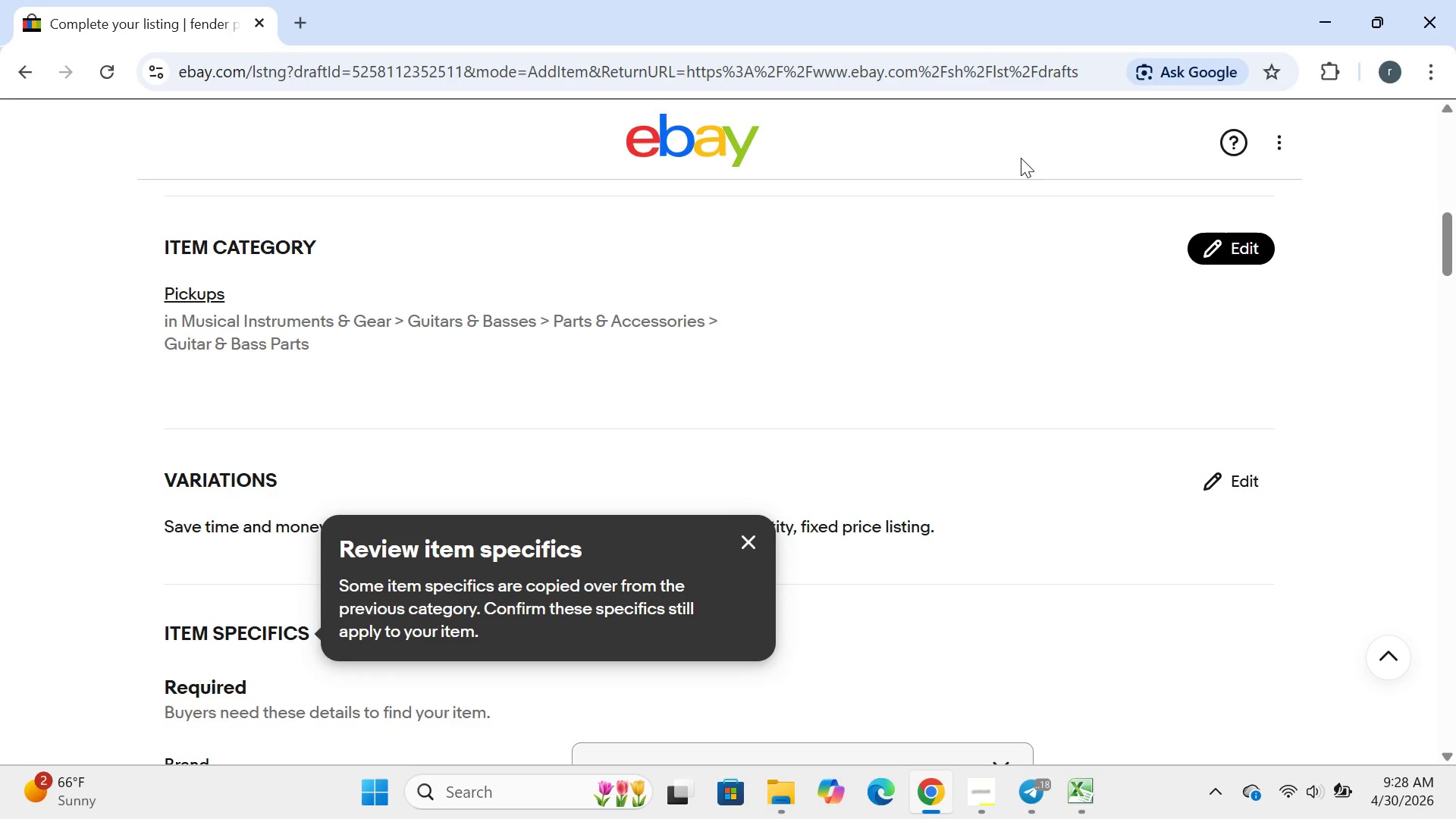 
mouse_move([958, 422])
 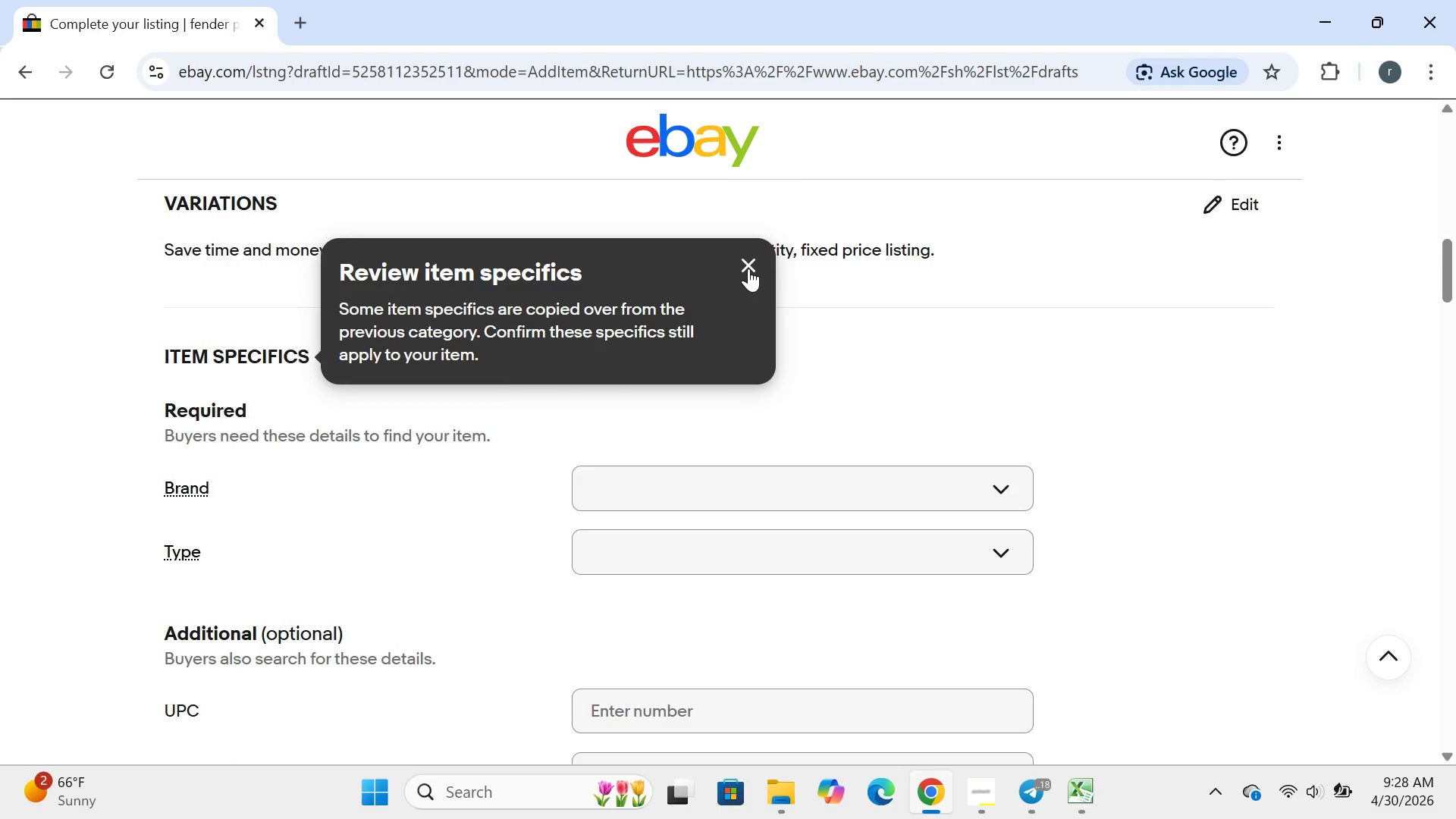 
left_click([748, 268])
 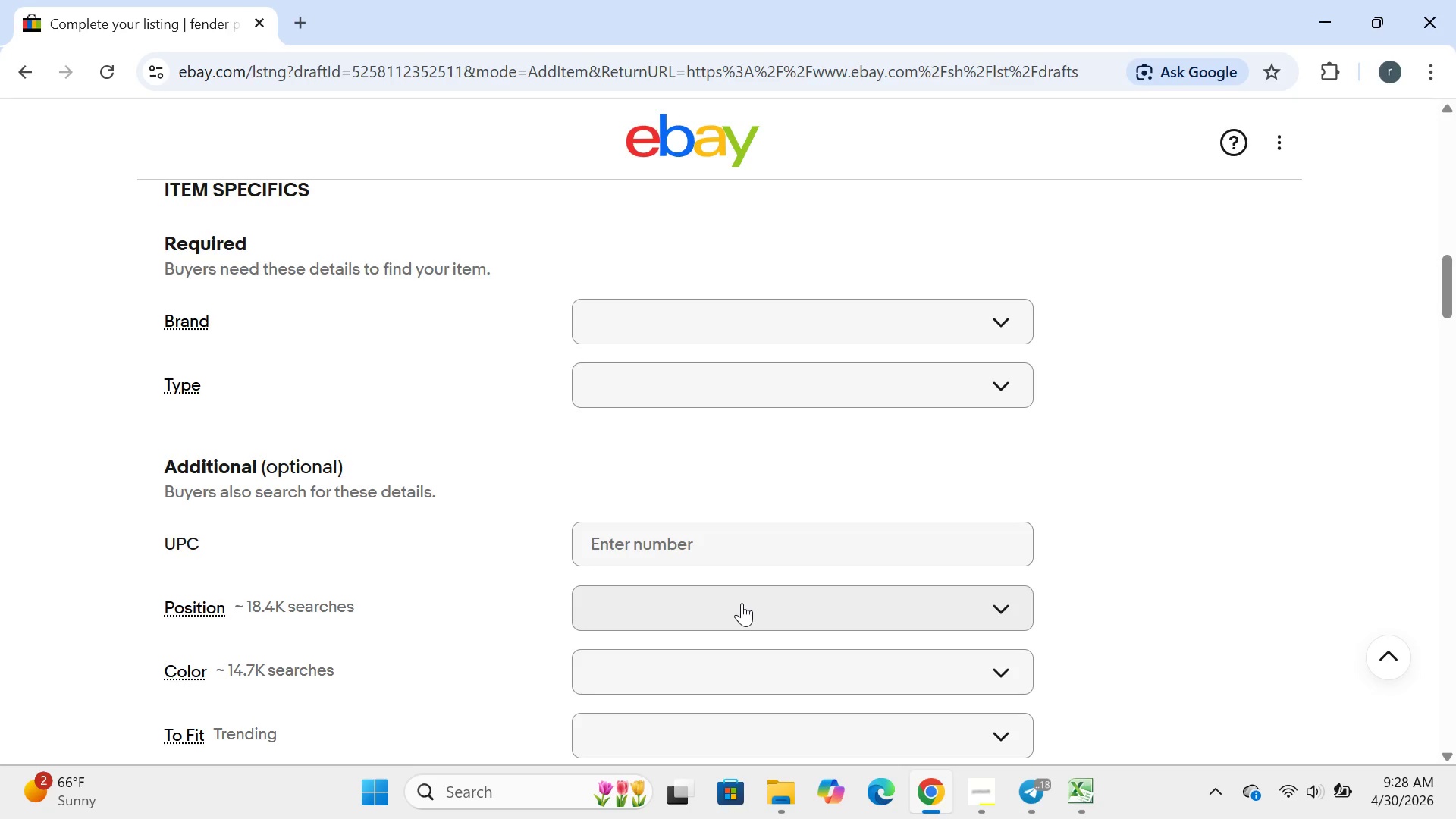 
wait(24.44)
 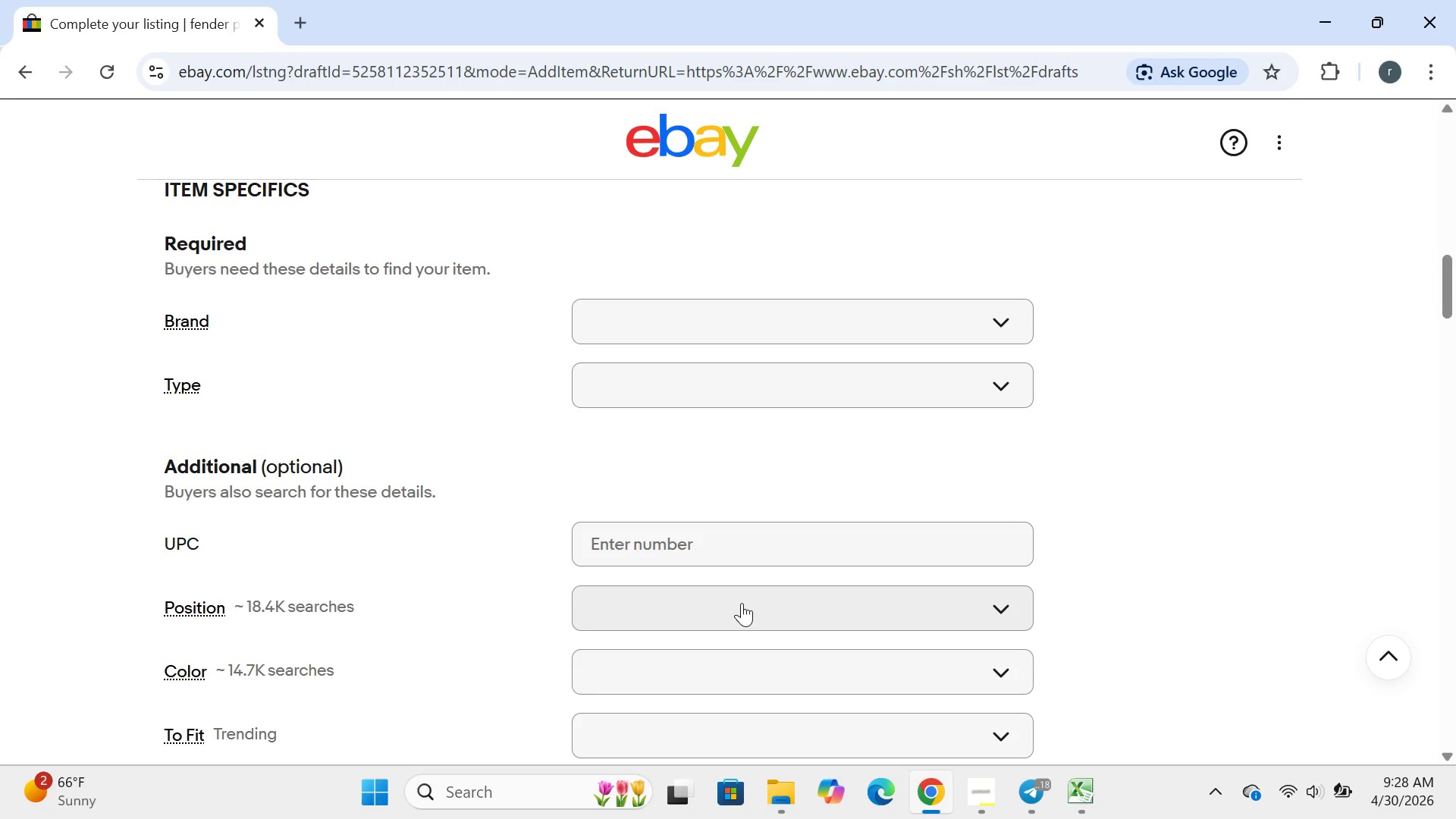 
left_click([740, 347])
 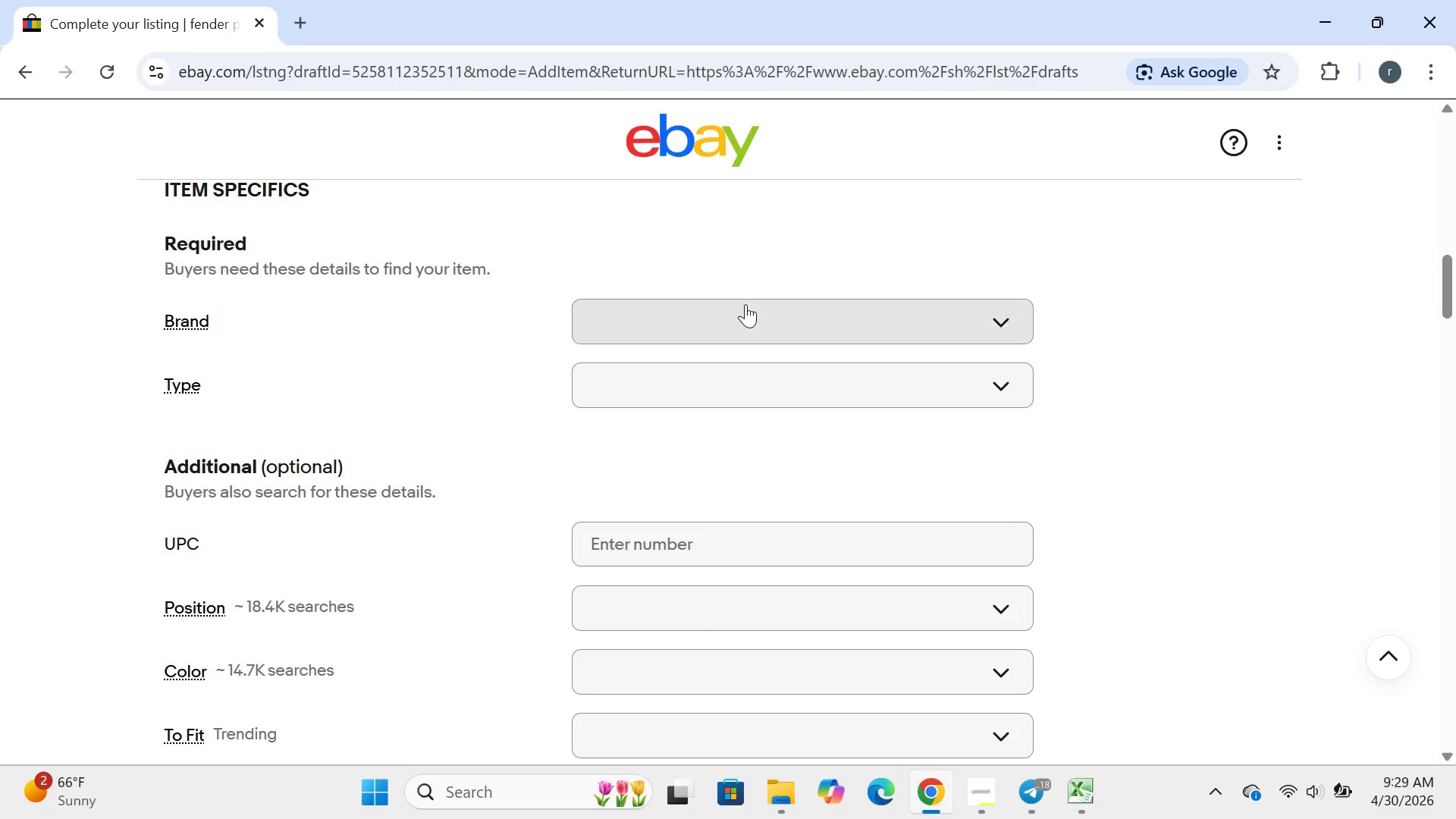 
left_click([745, 304])
 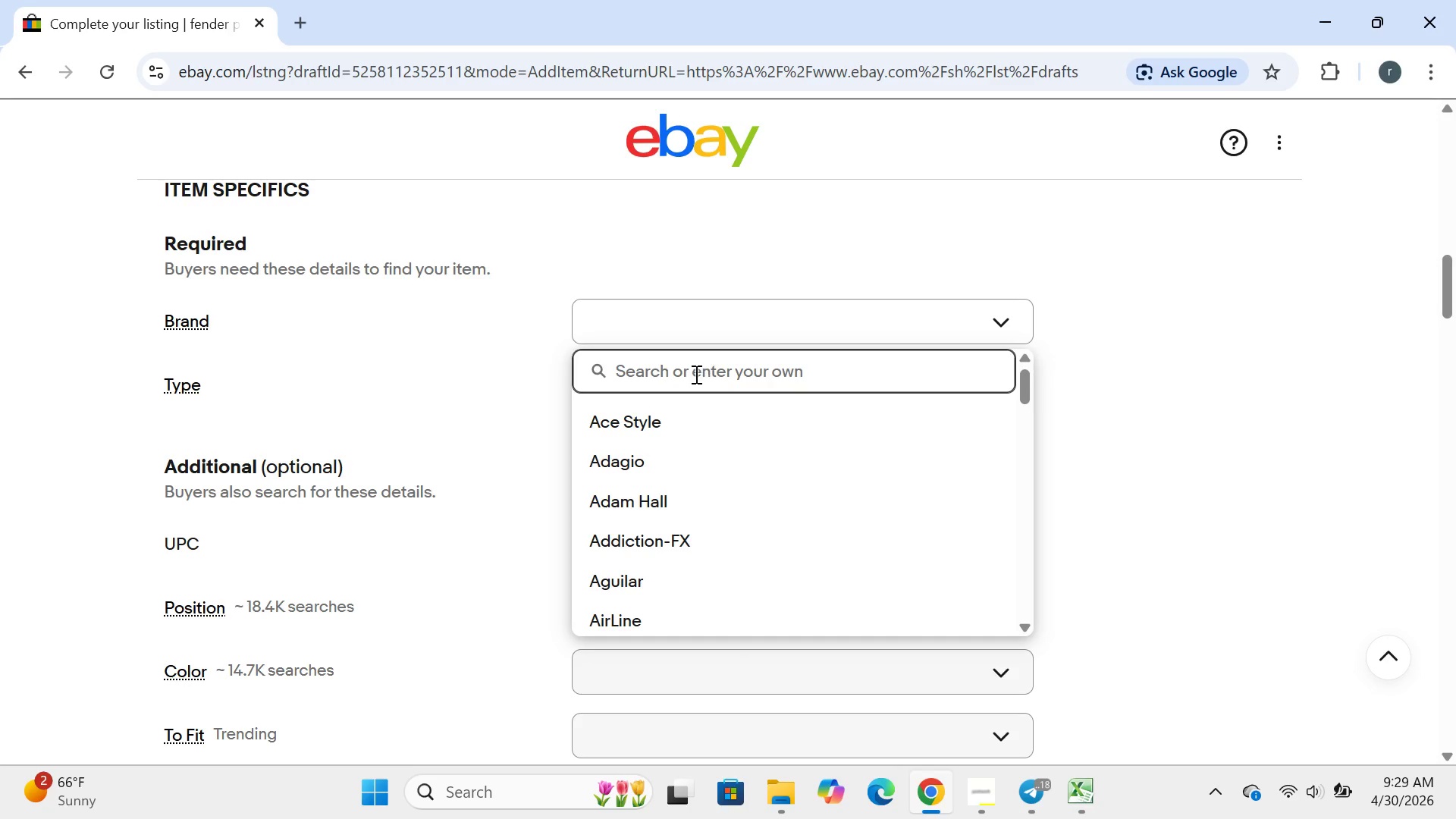 
left_click([695, 374])
 